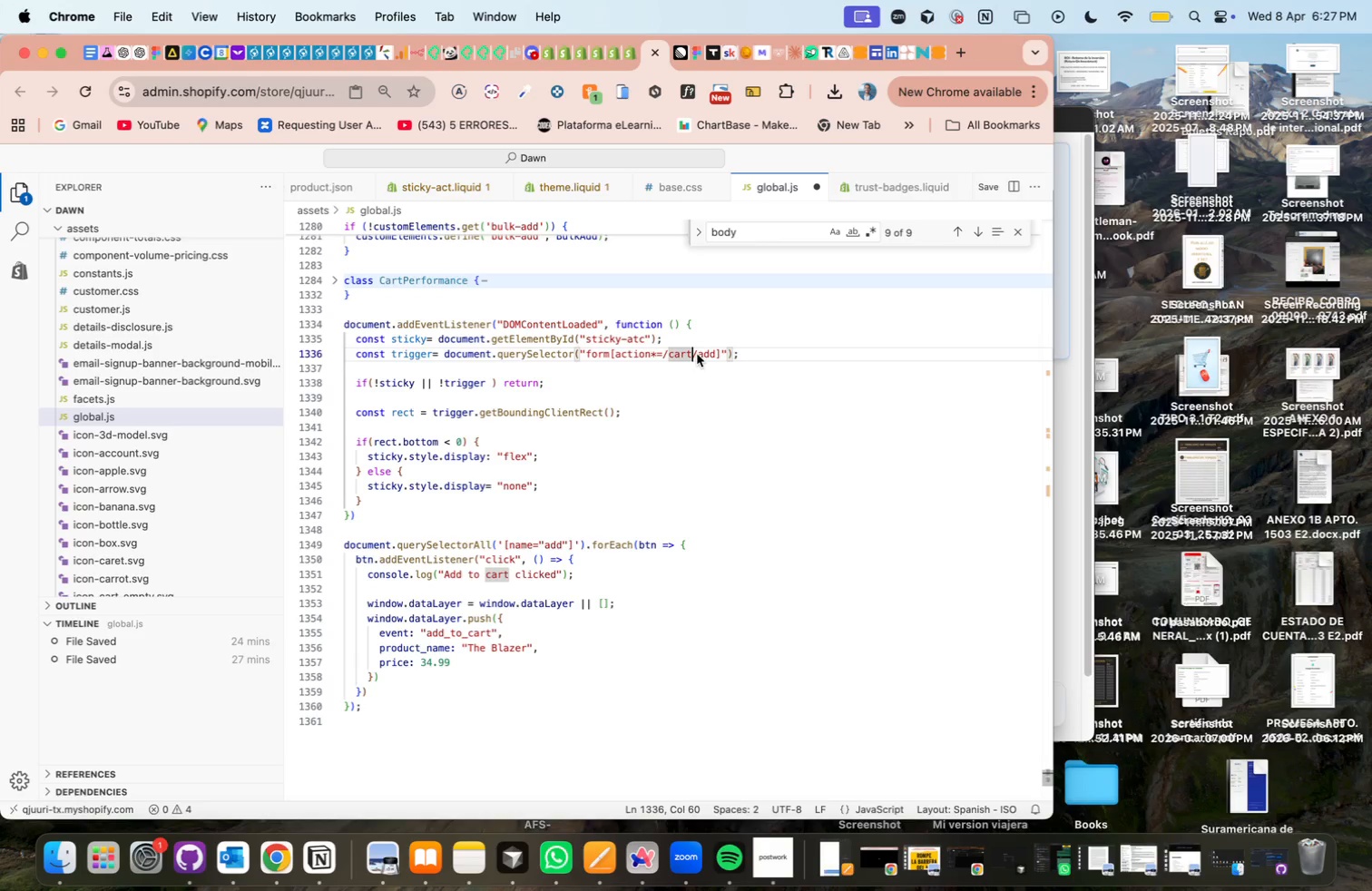 
left_click_drag(start_coordinate=[700, 354], to_coordinate=[587, 355])
 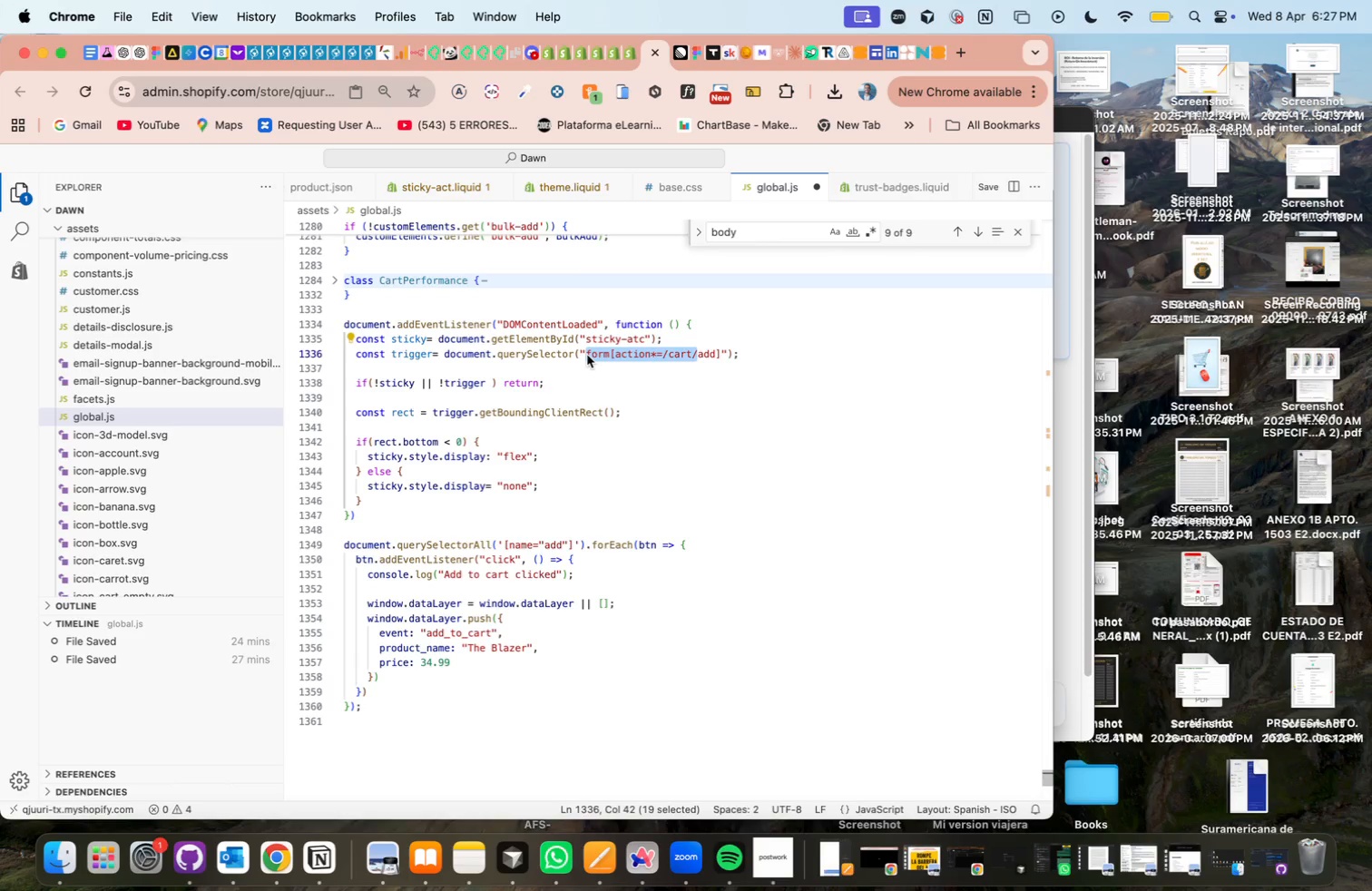 
type(name)
 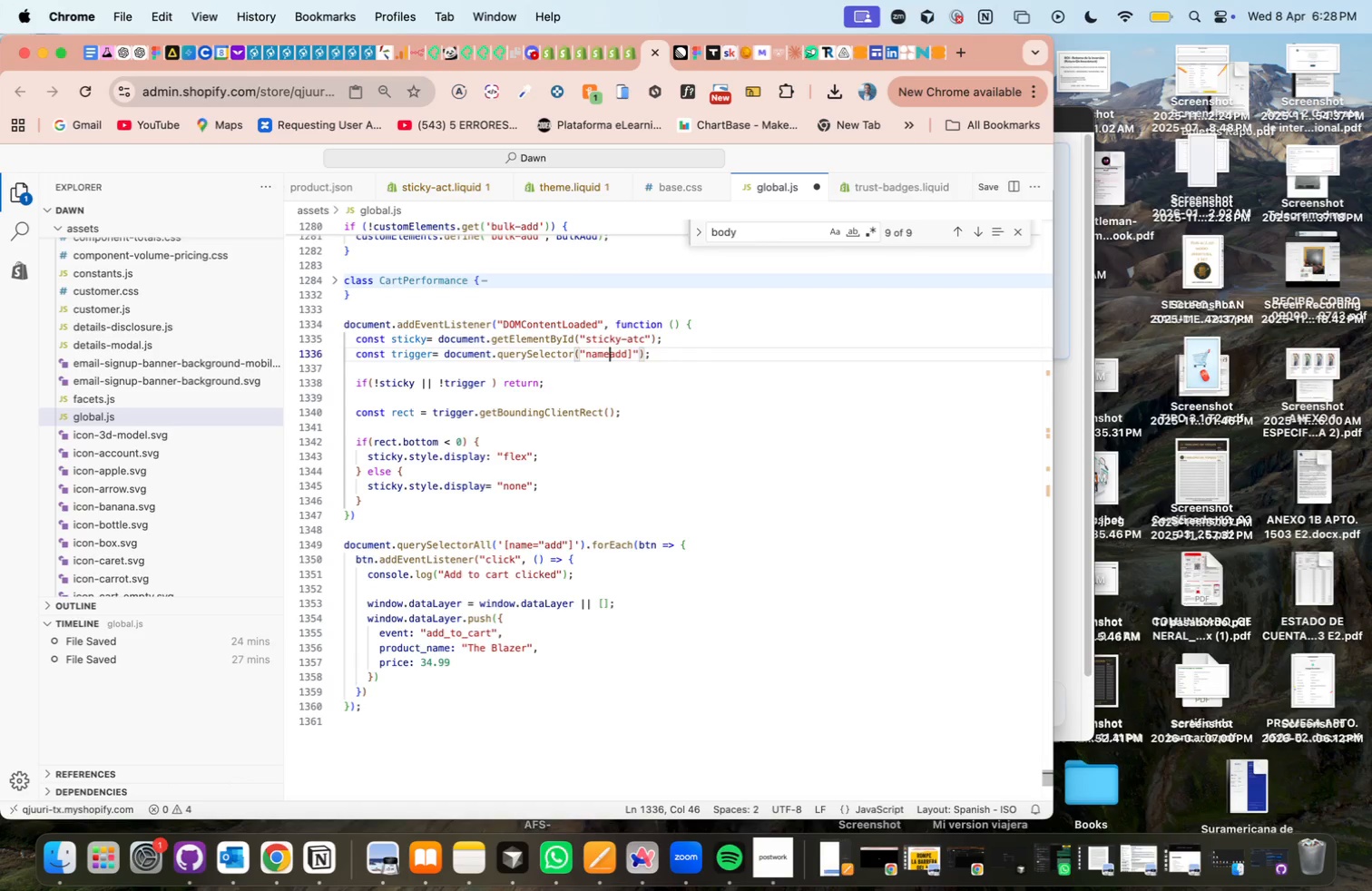 
key(Shift+0)
 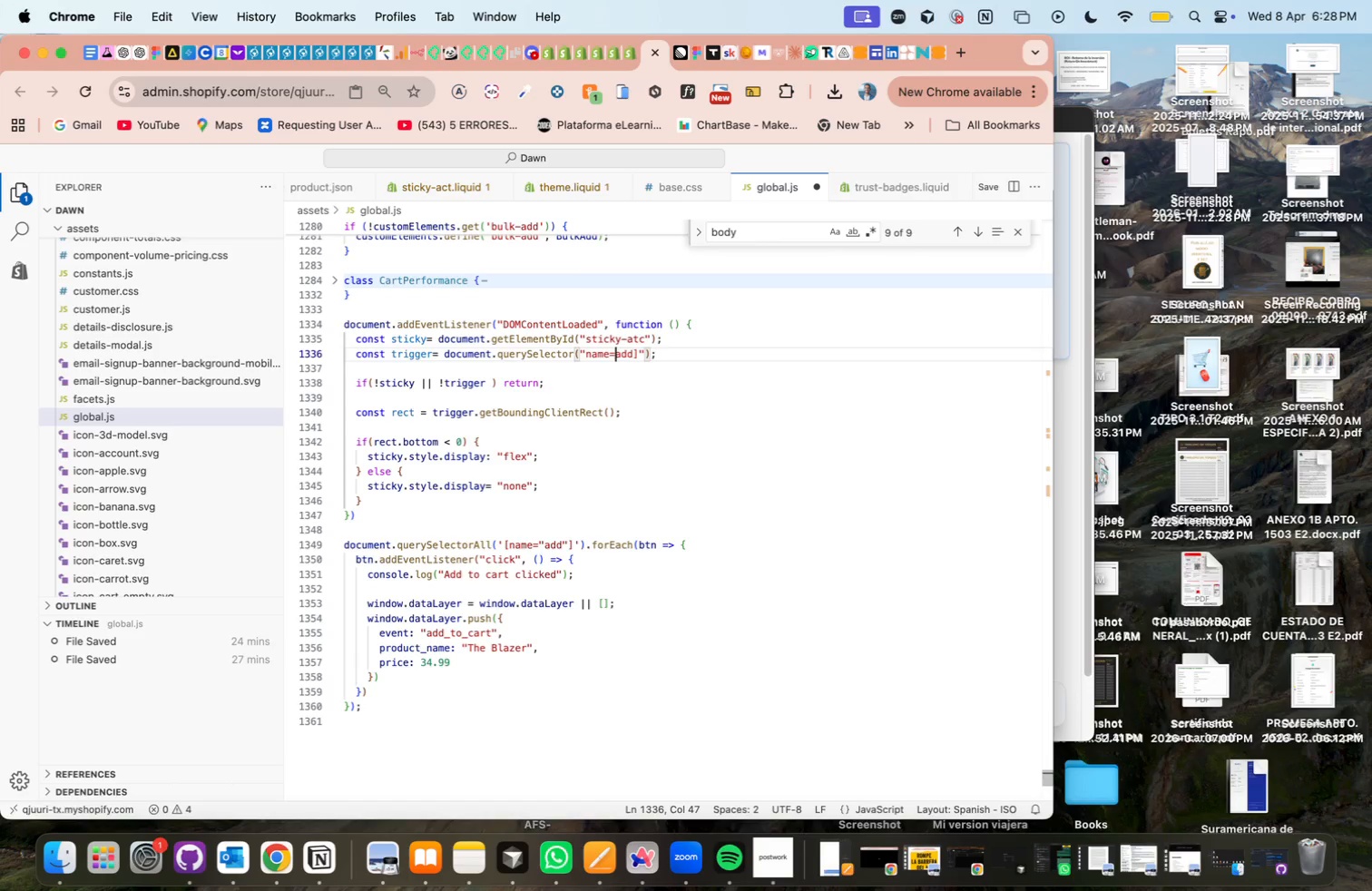 
key(ArrowLeft)
 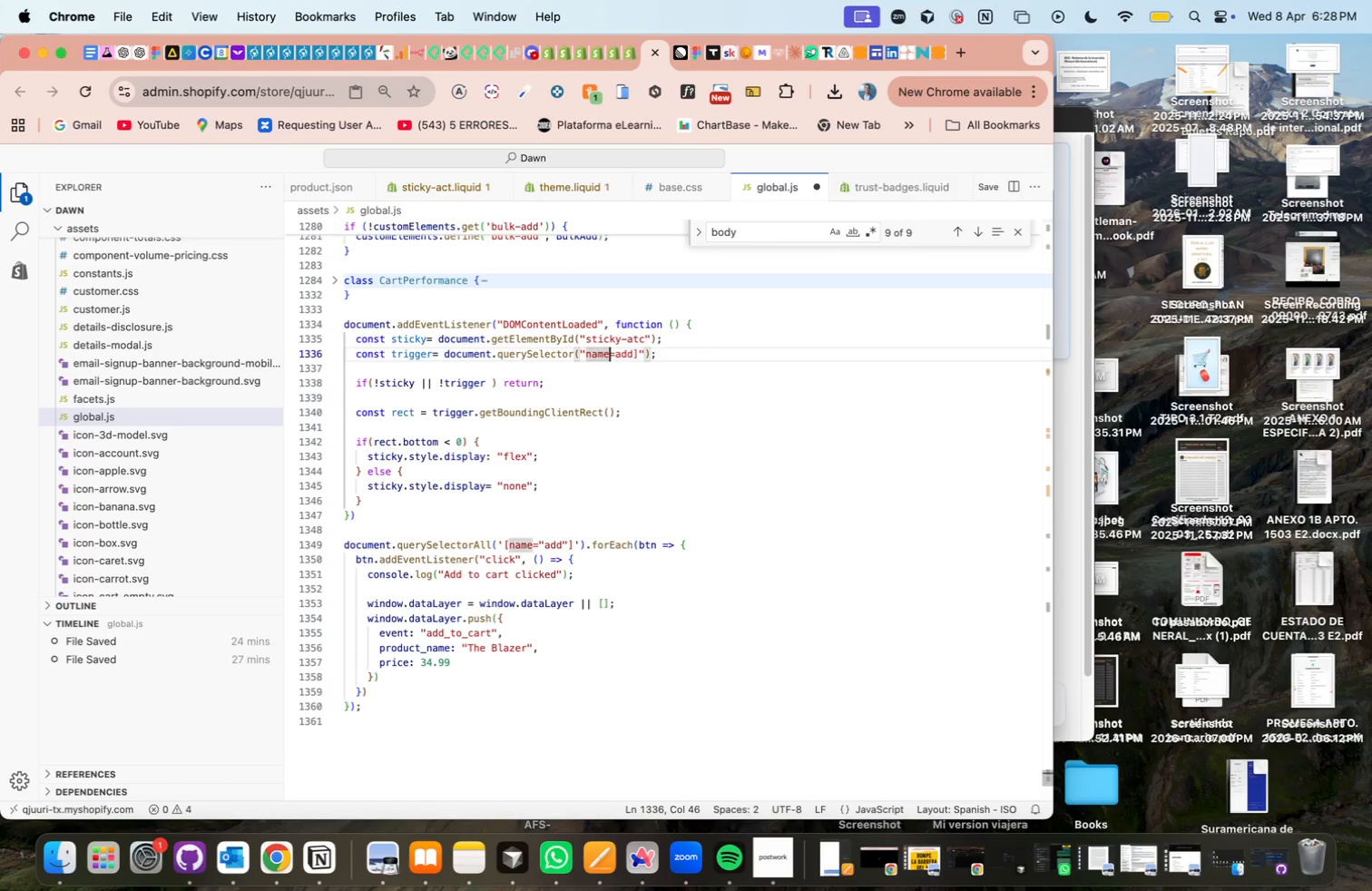 
key(ArrowLeft)
 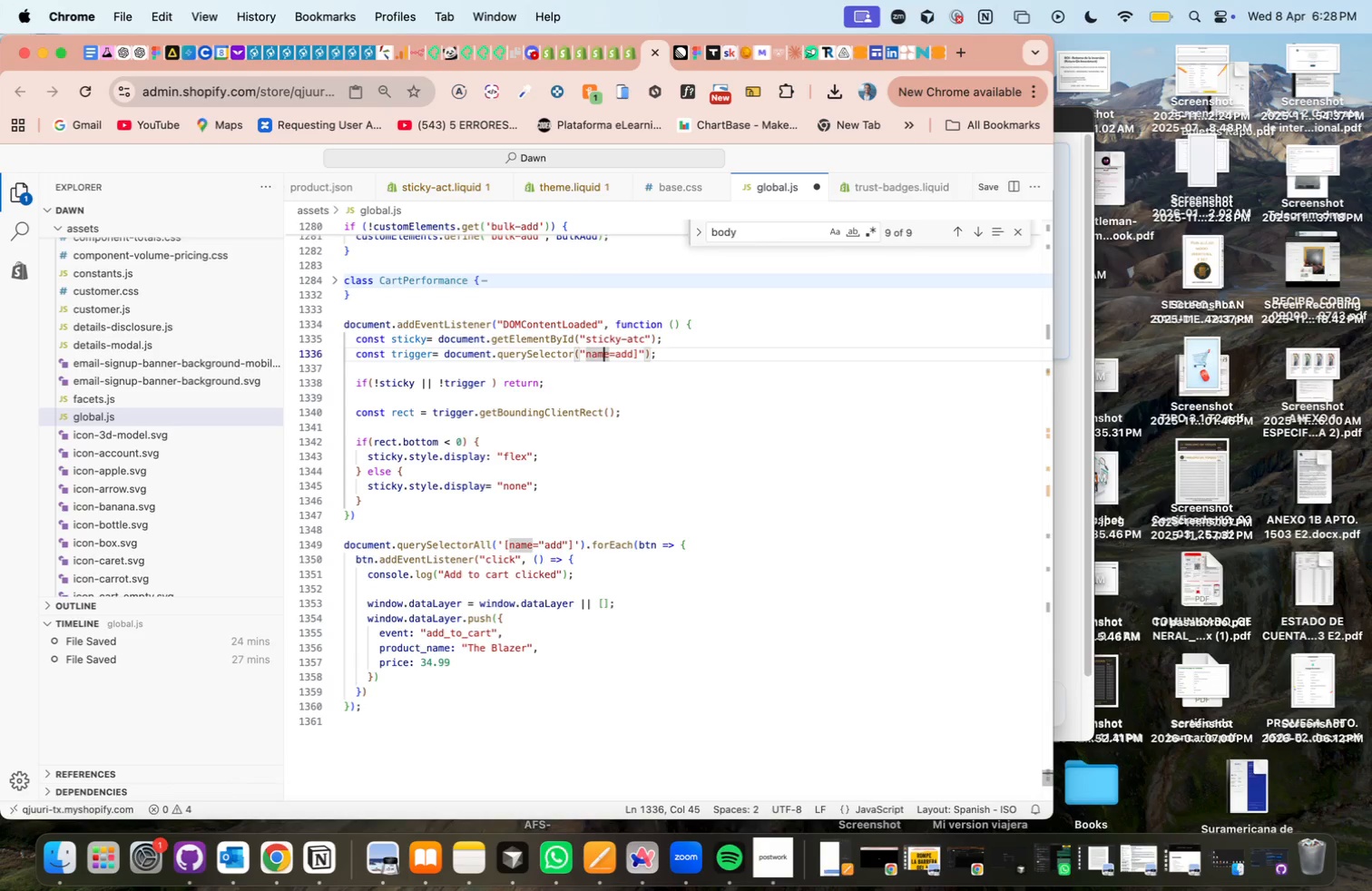 
key(ArrowLeft)
 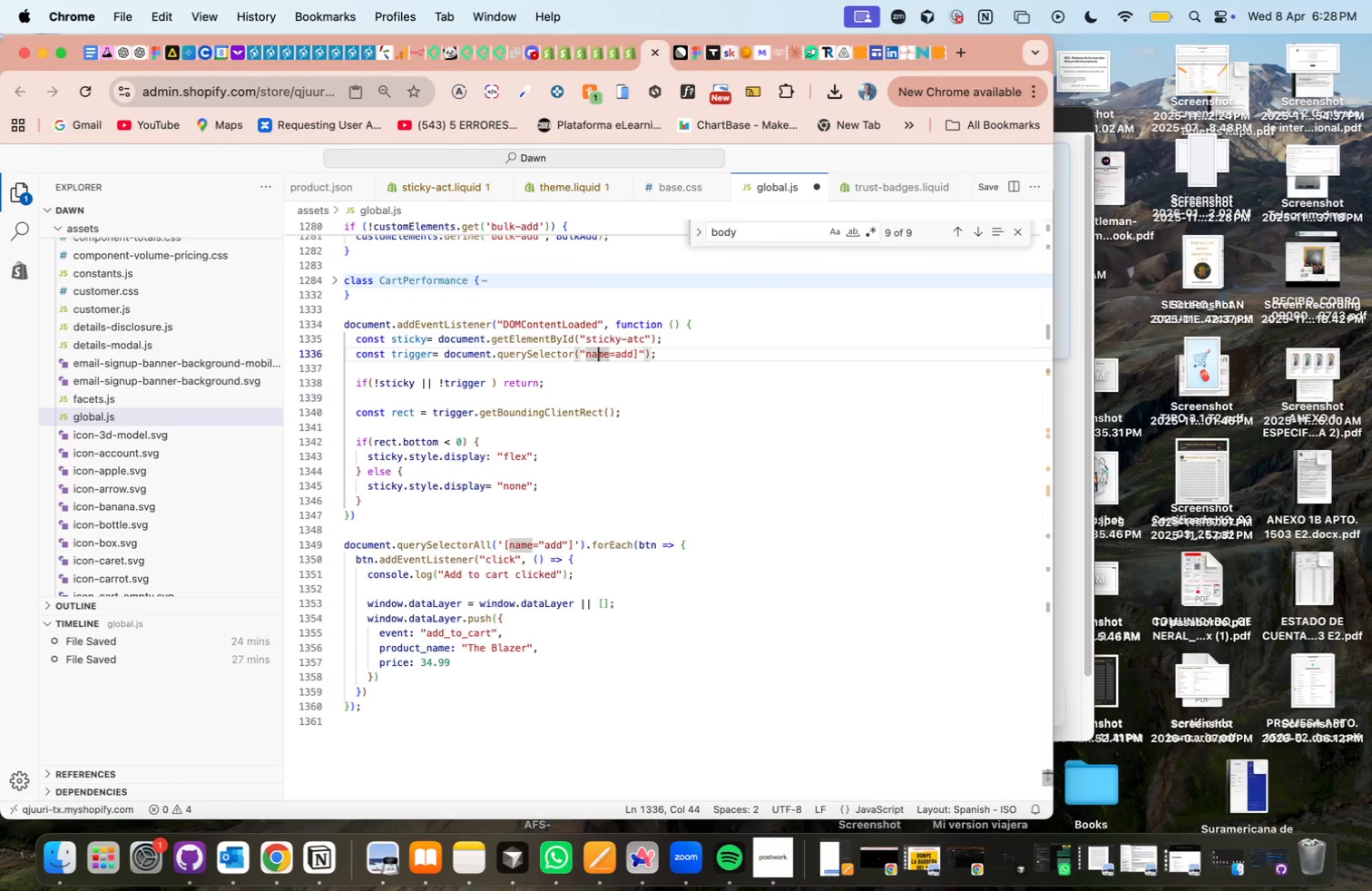 
key(ArrowLeft)
 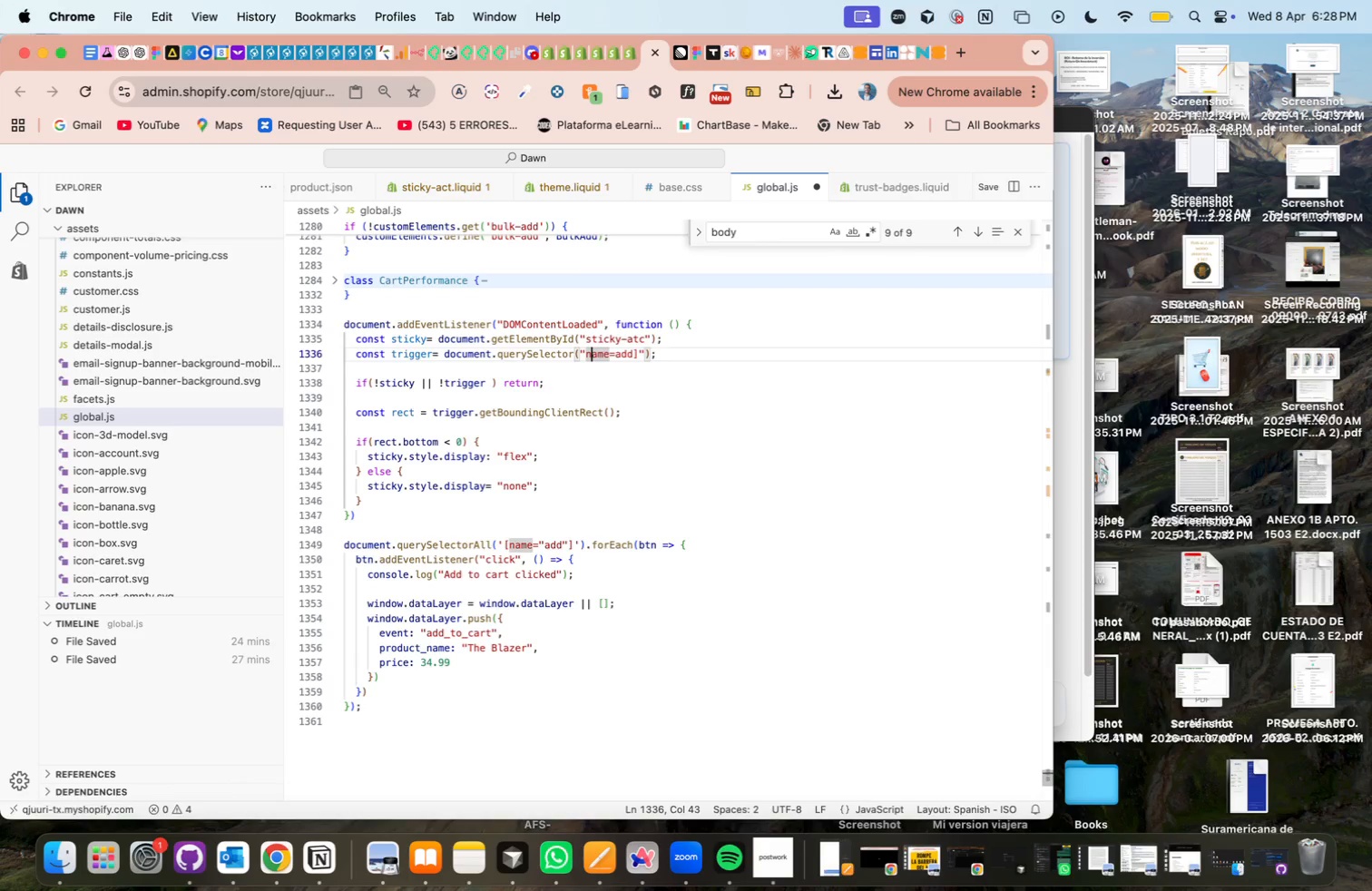 
key(ArrowLeft)
 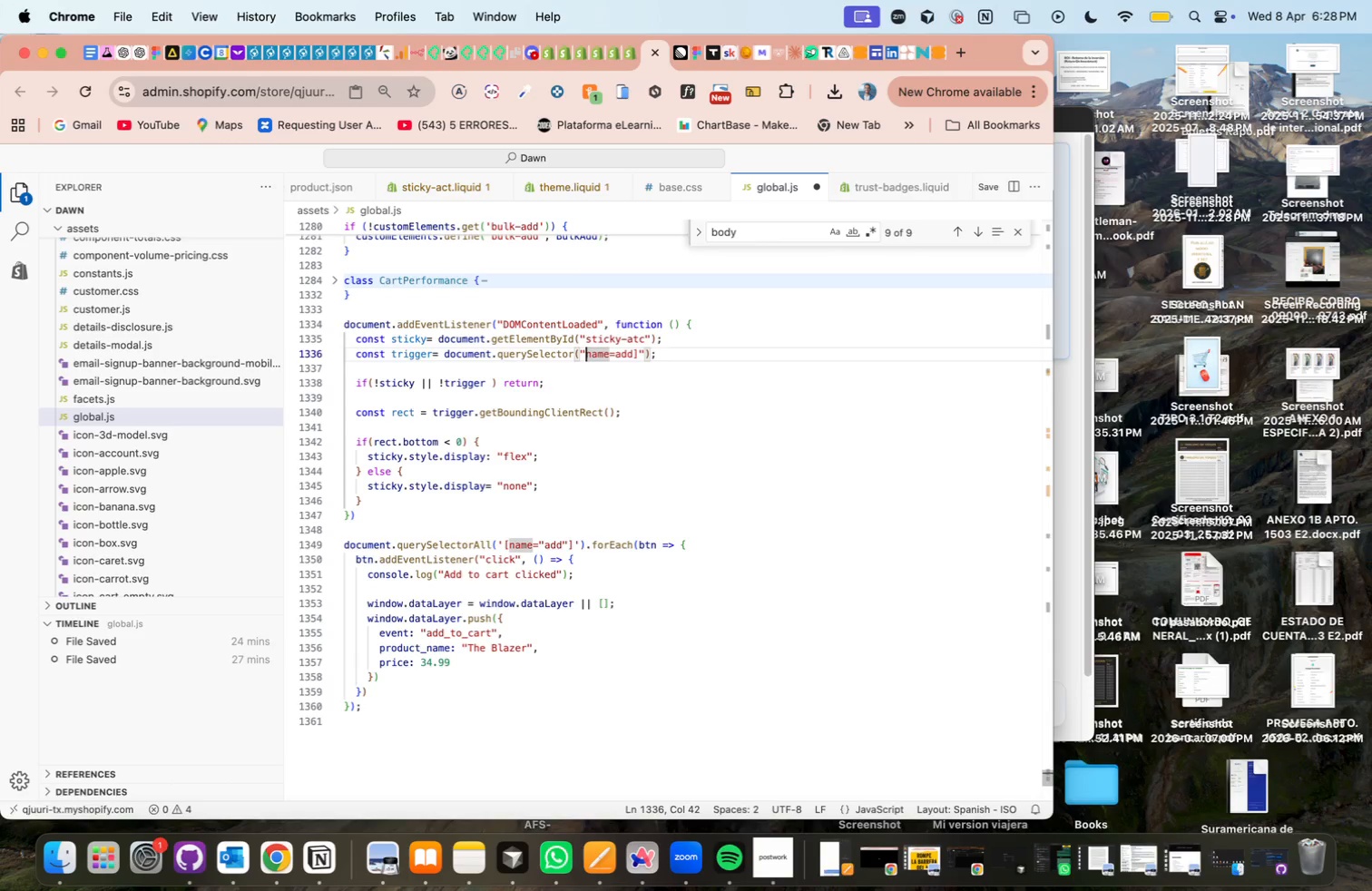 
key(Shift+Quote)
 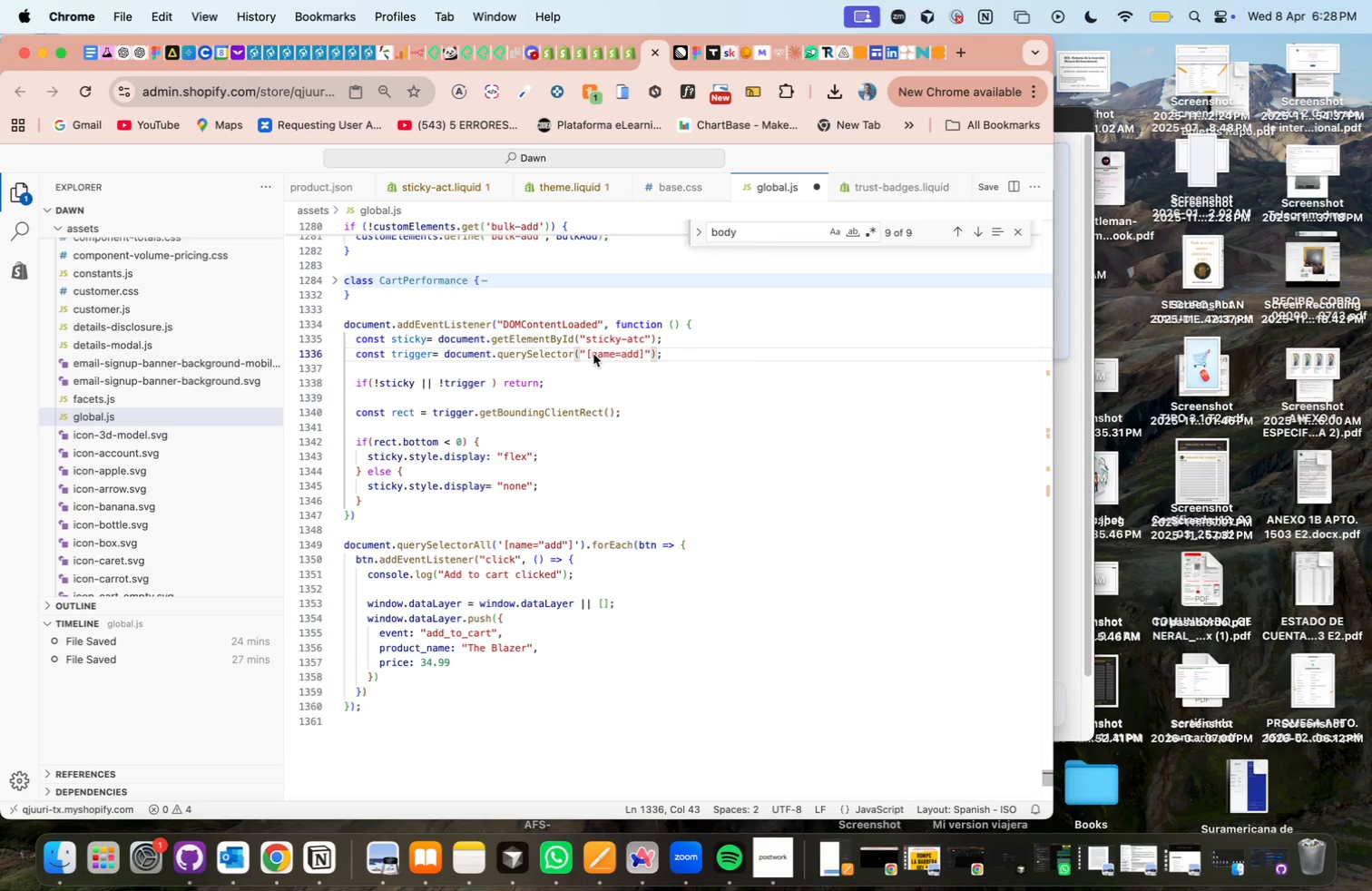 
wait(6.14)
 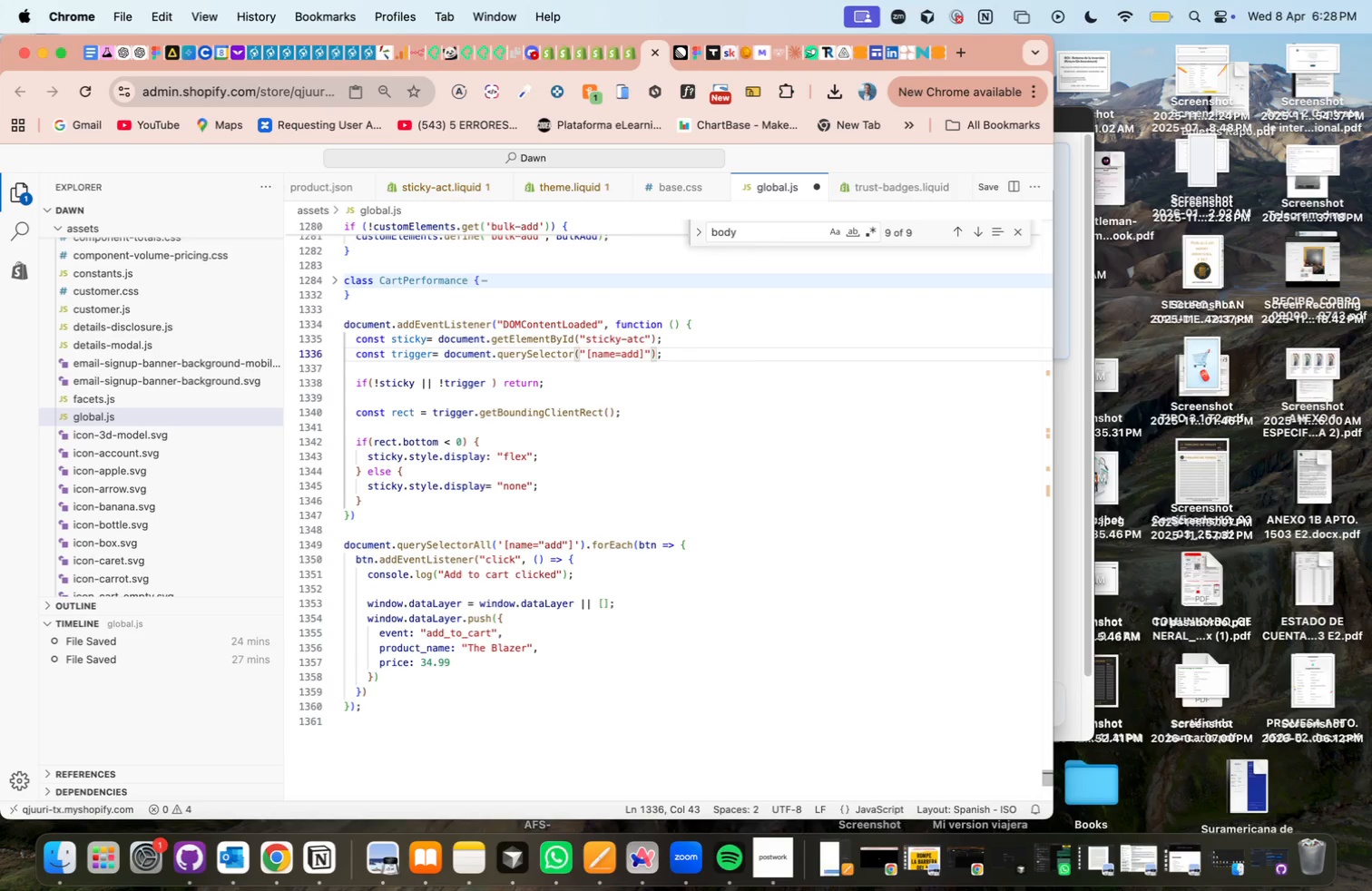 
left_click([583, 354])
 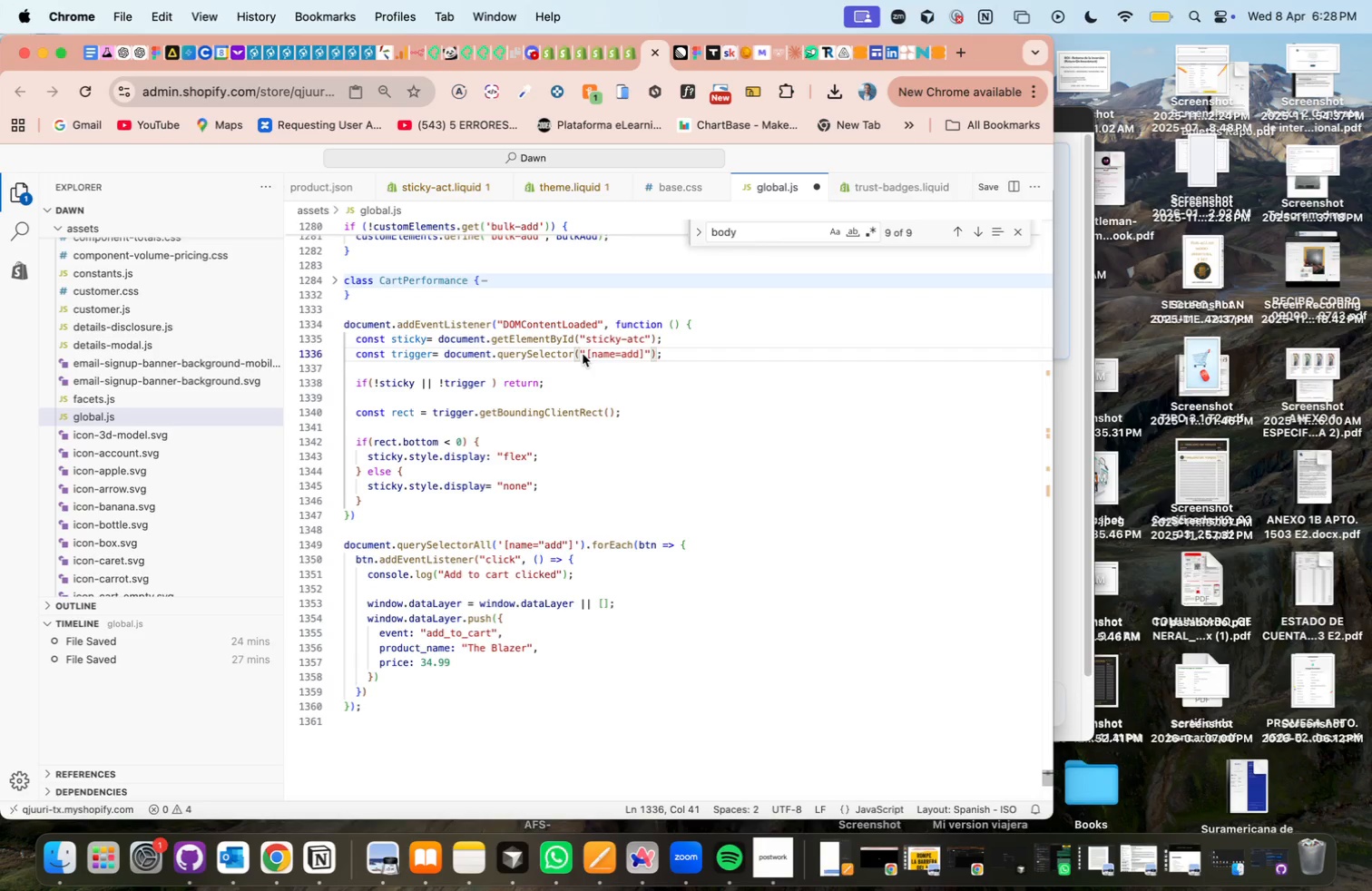 
key(ArrowRight)
 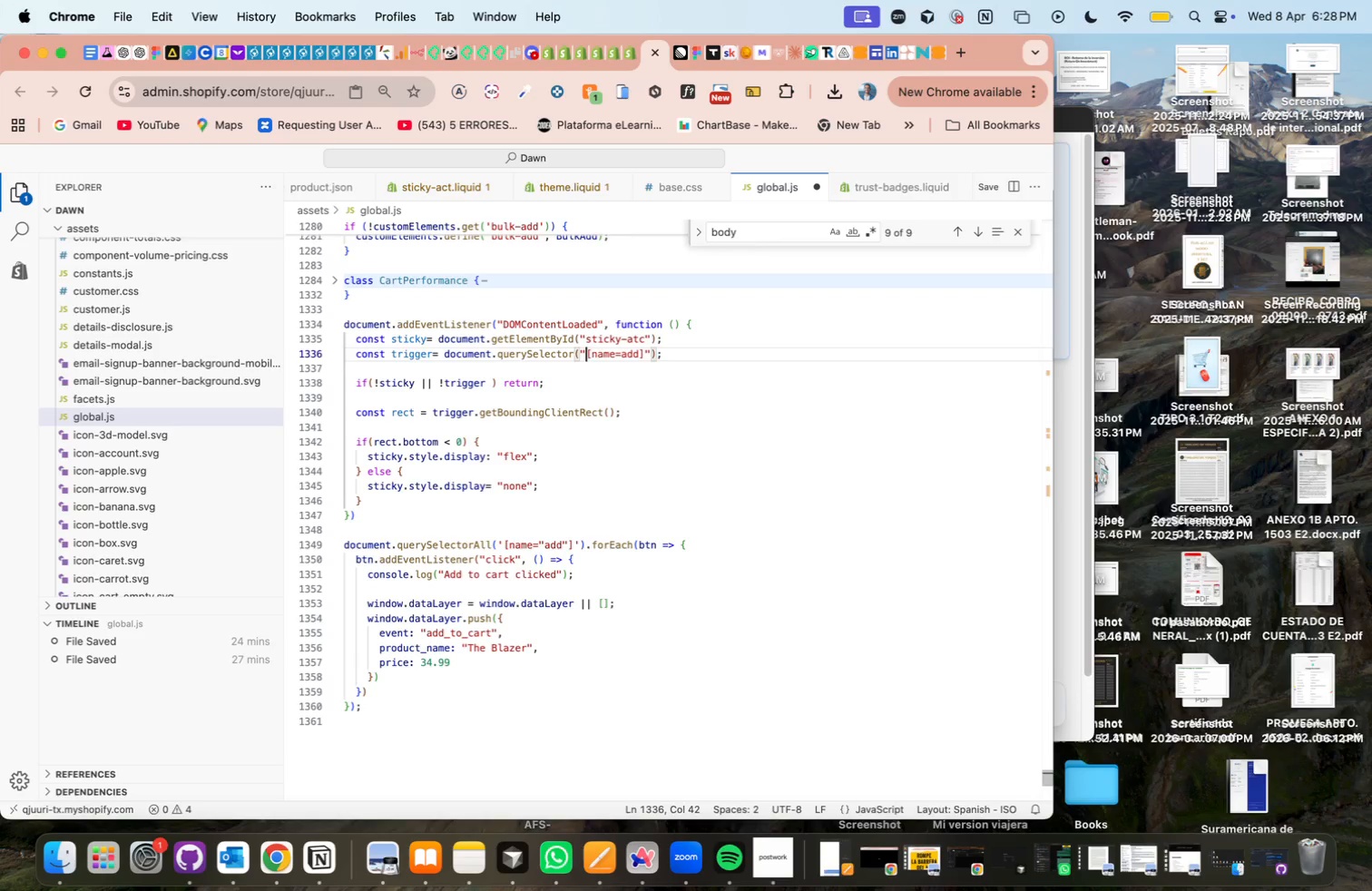 
key(Backspace)
 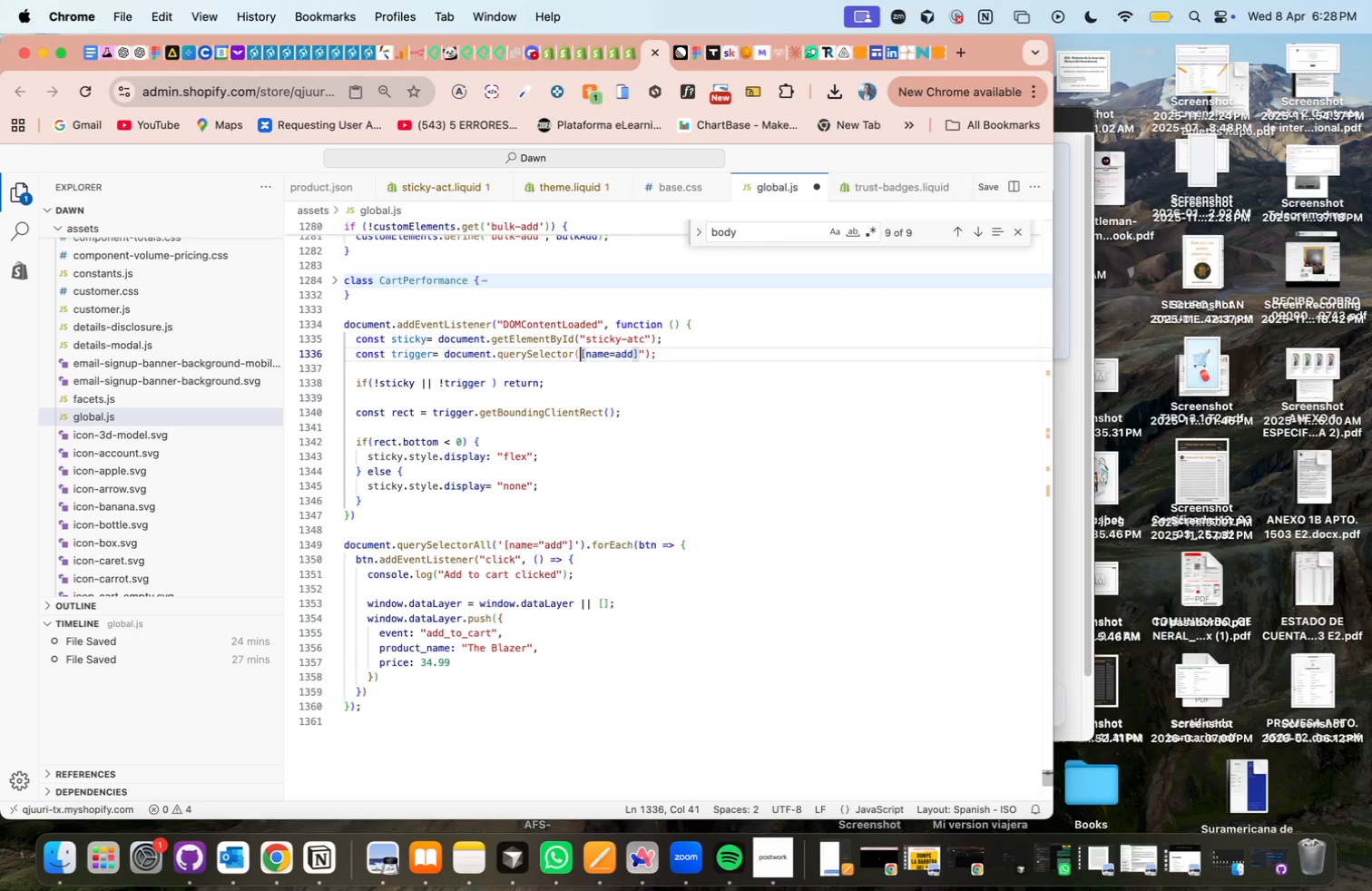 
key(Minus)
 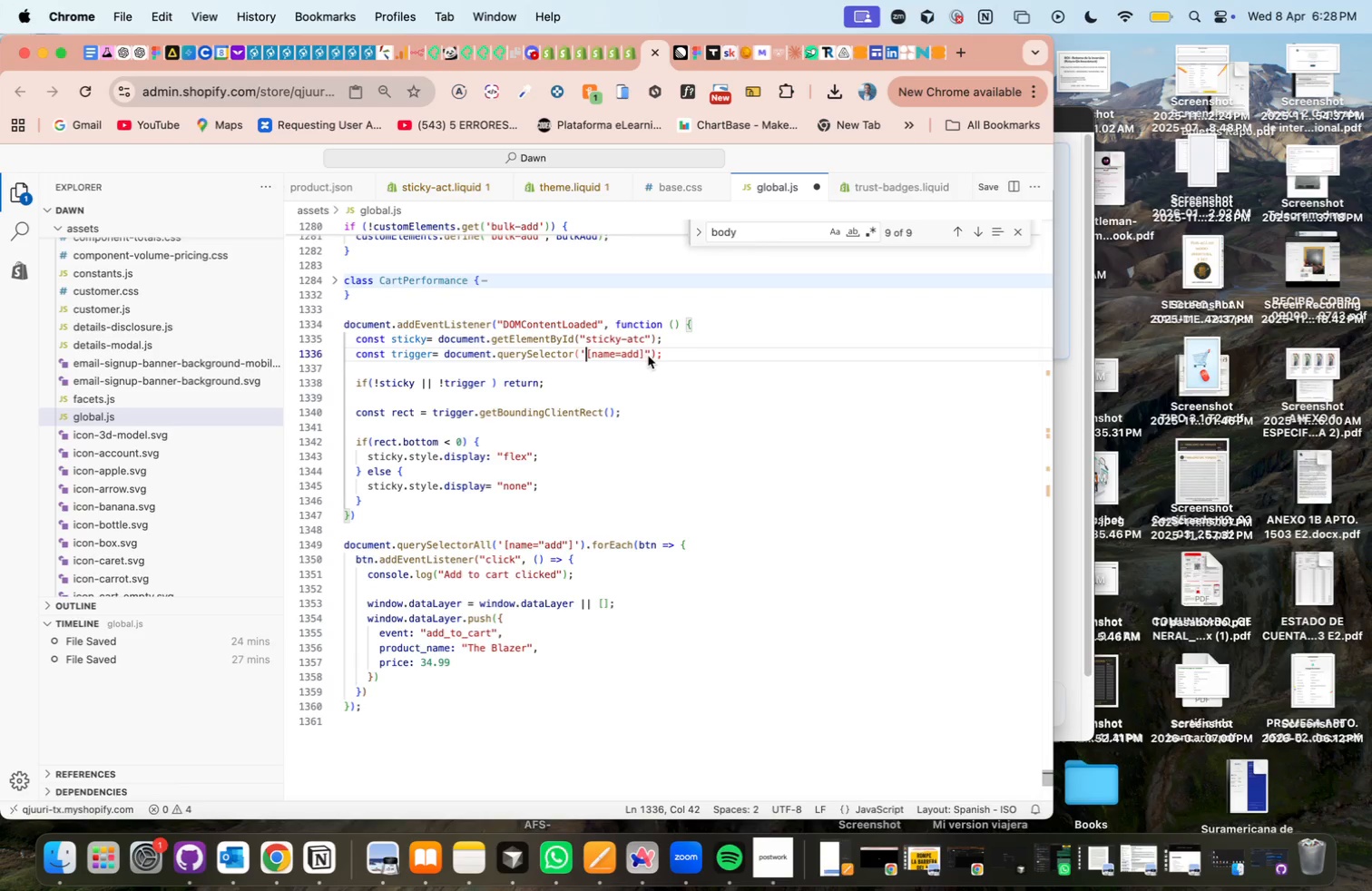 
left_click([652, 356])
 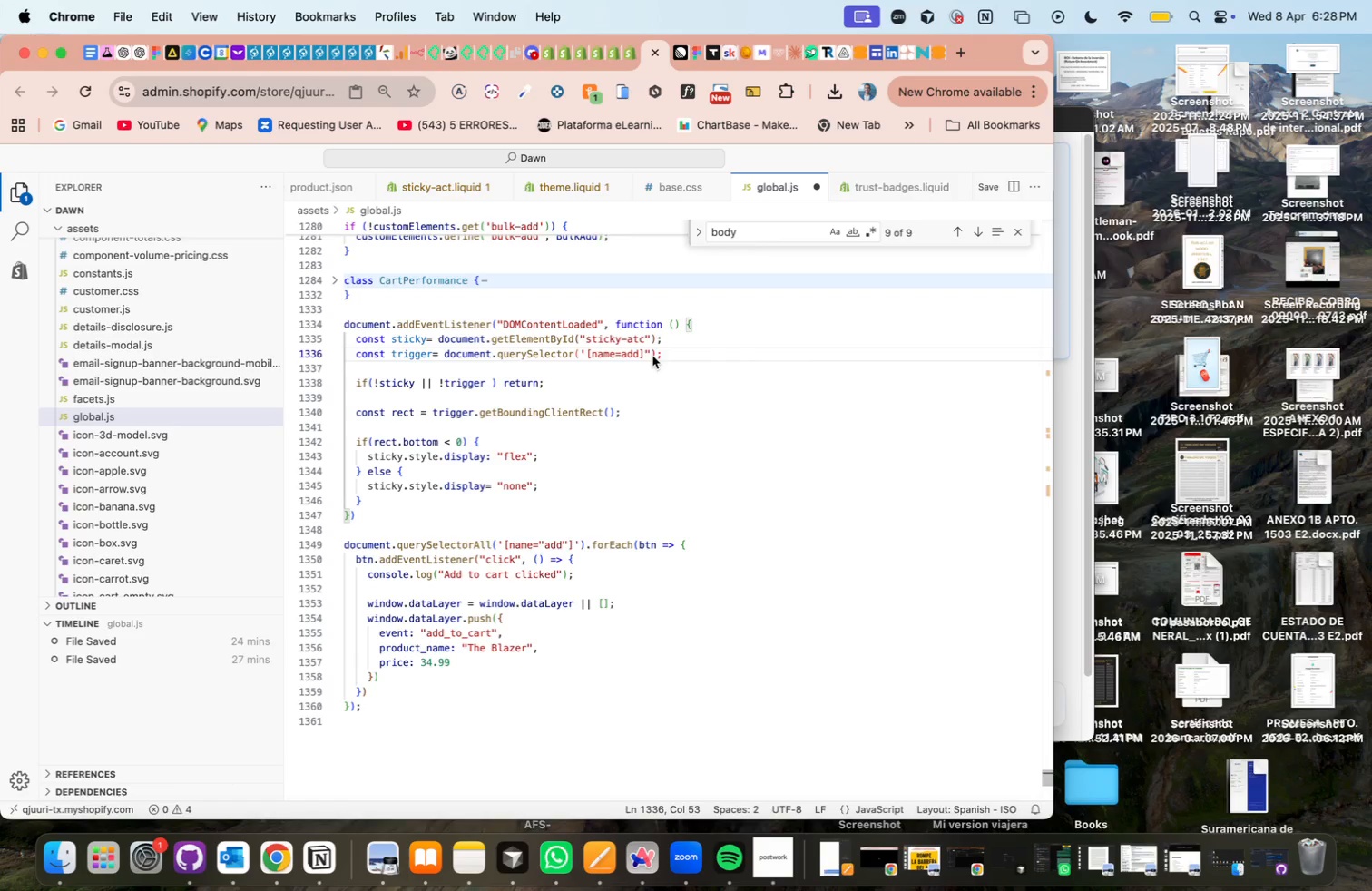 
key(Backspace)
 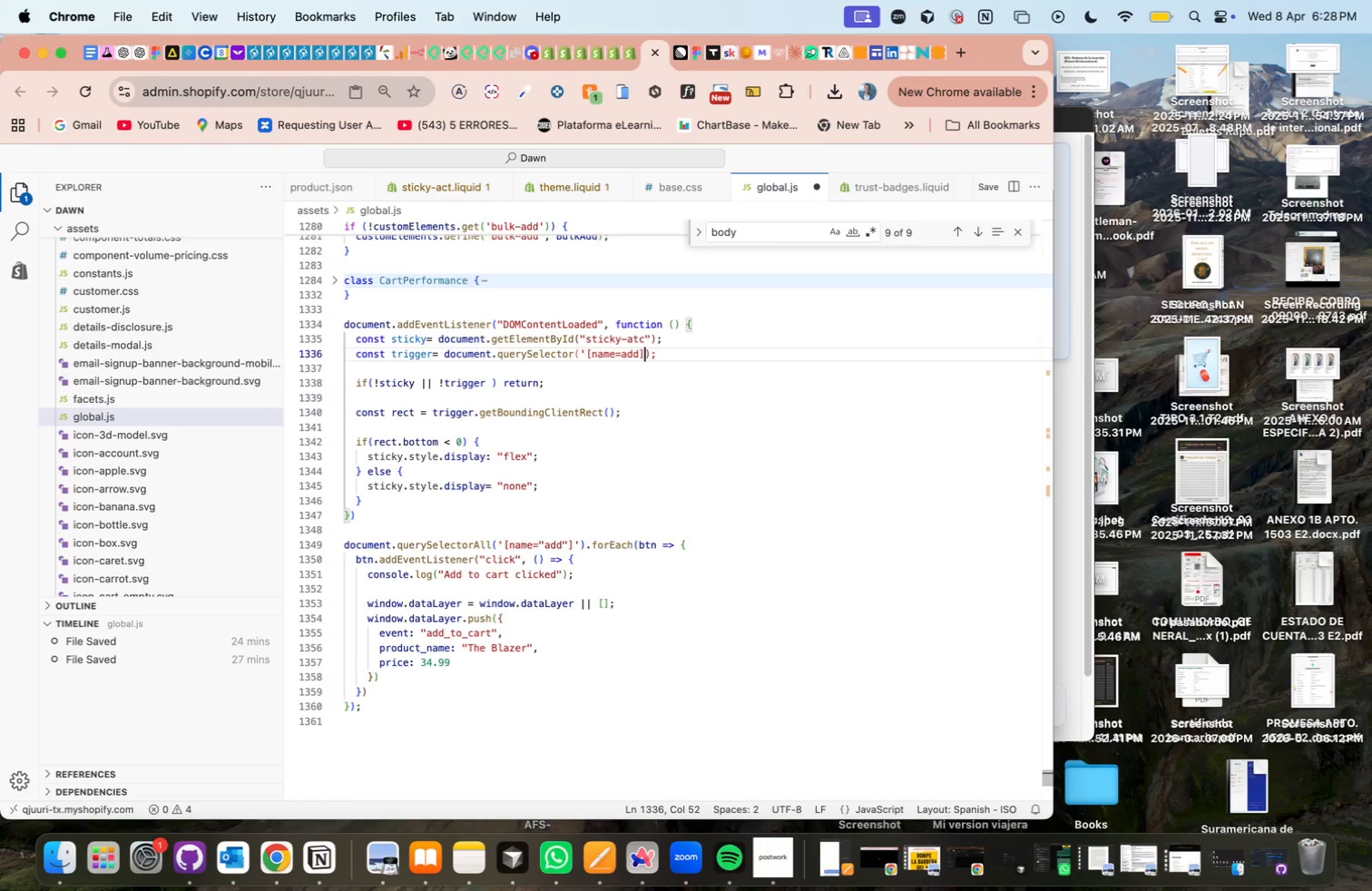 
key(Minus)
 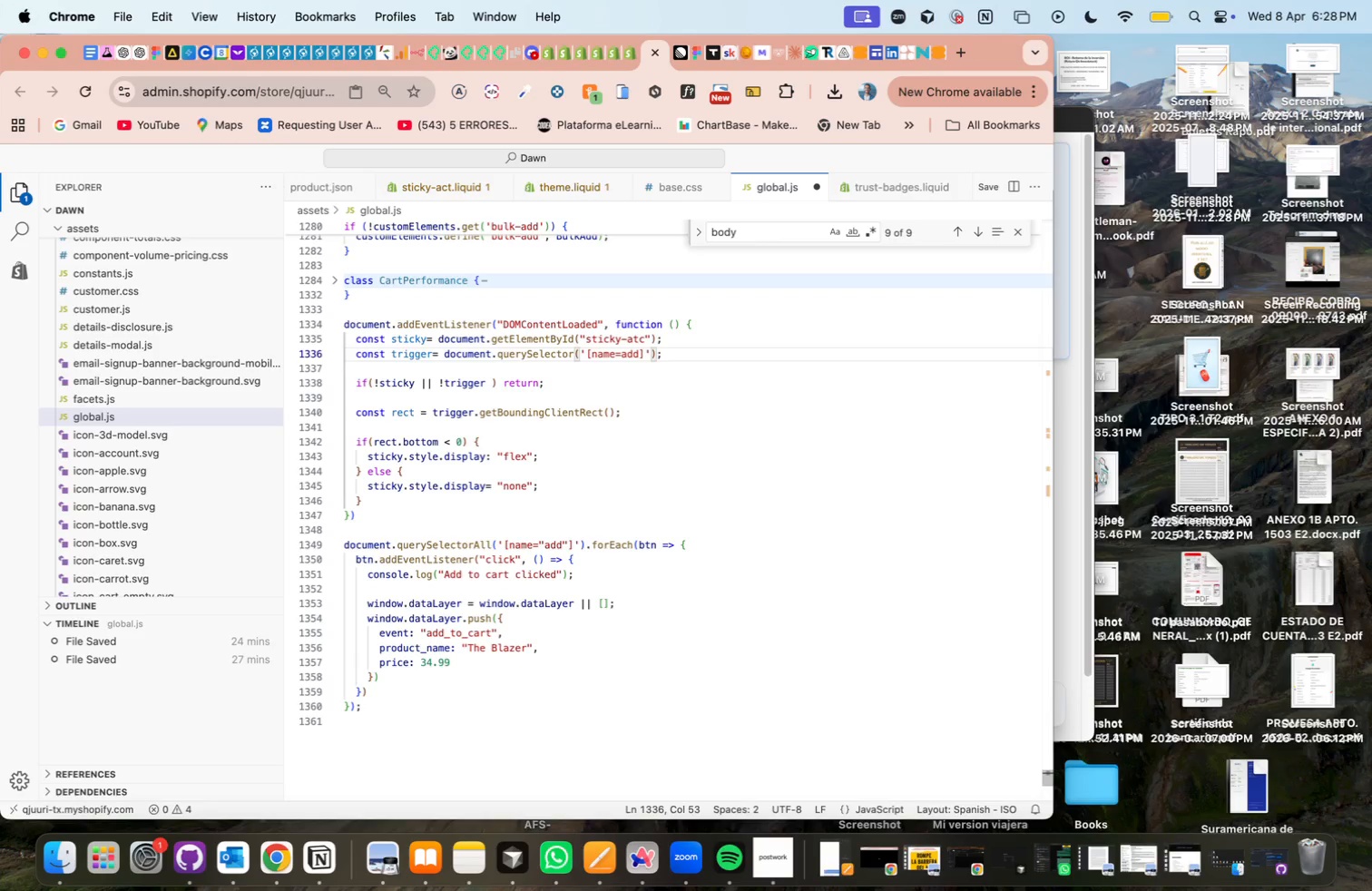 
key(ArrowLeft)
 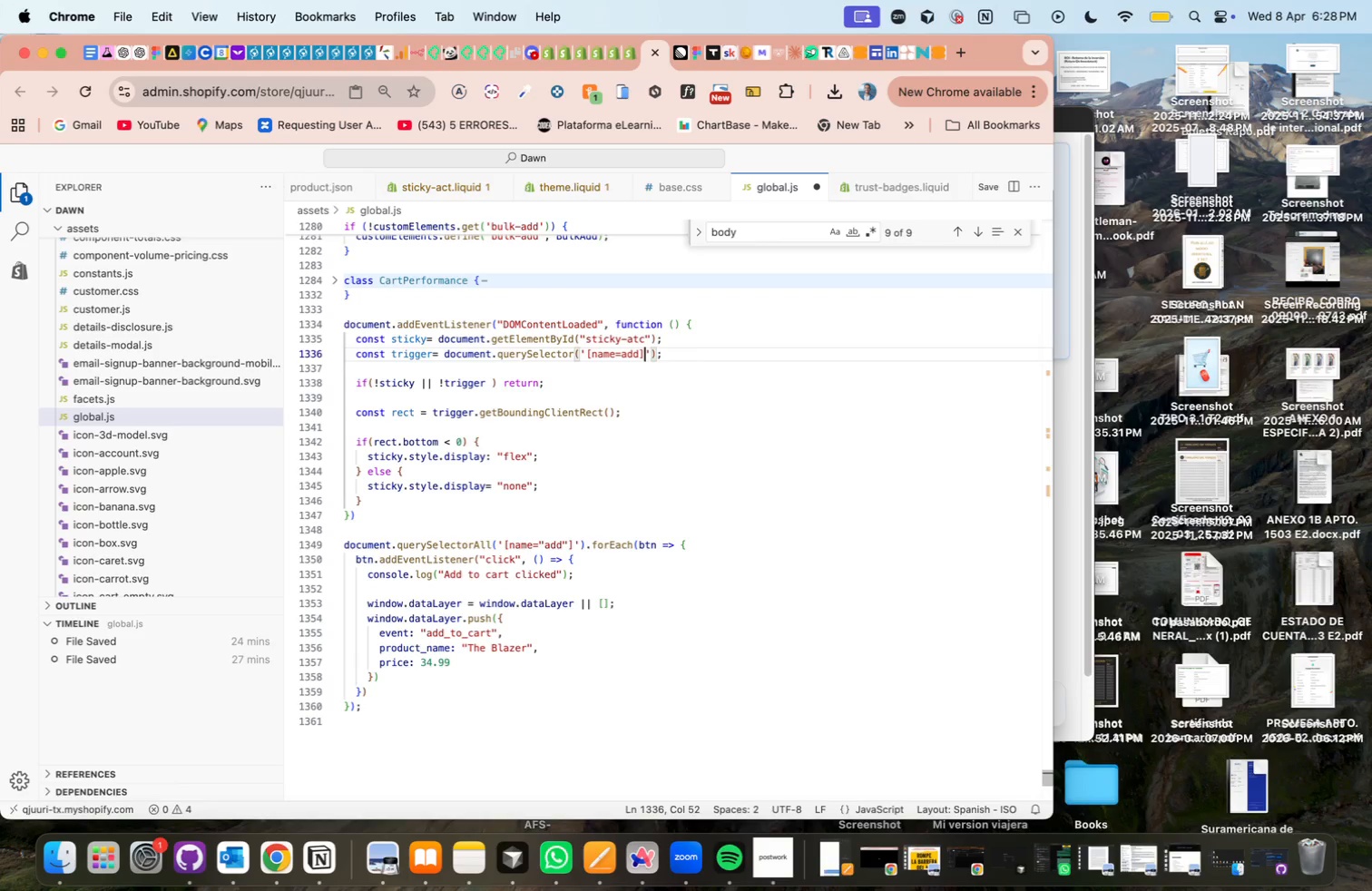 
key(ArrowLeft)
 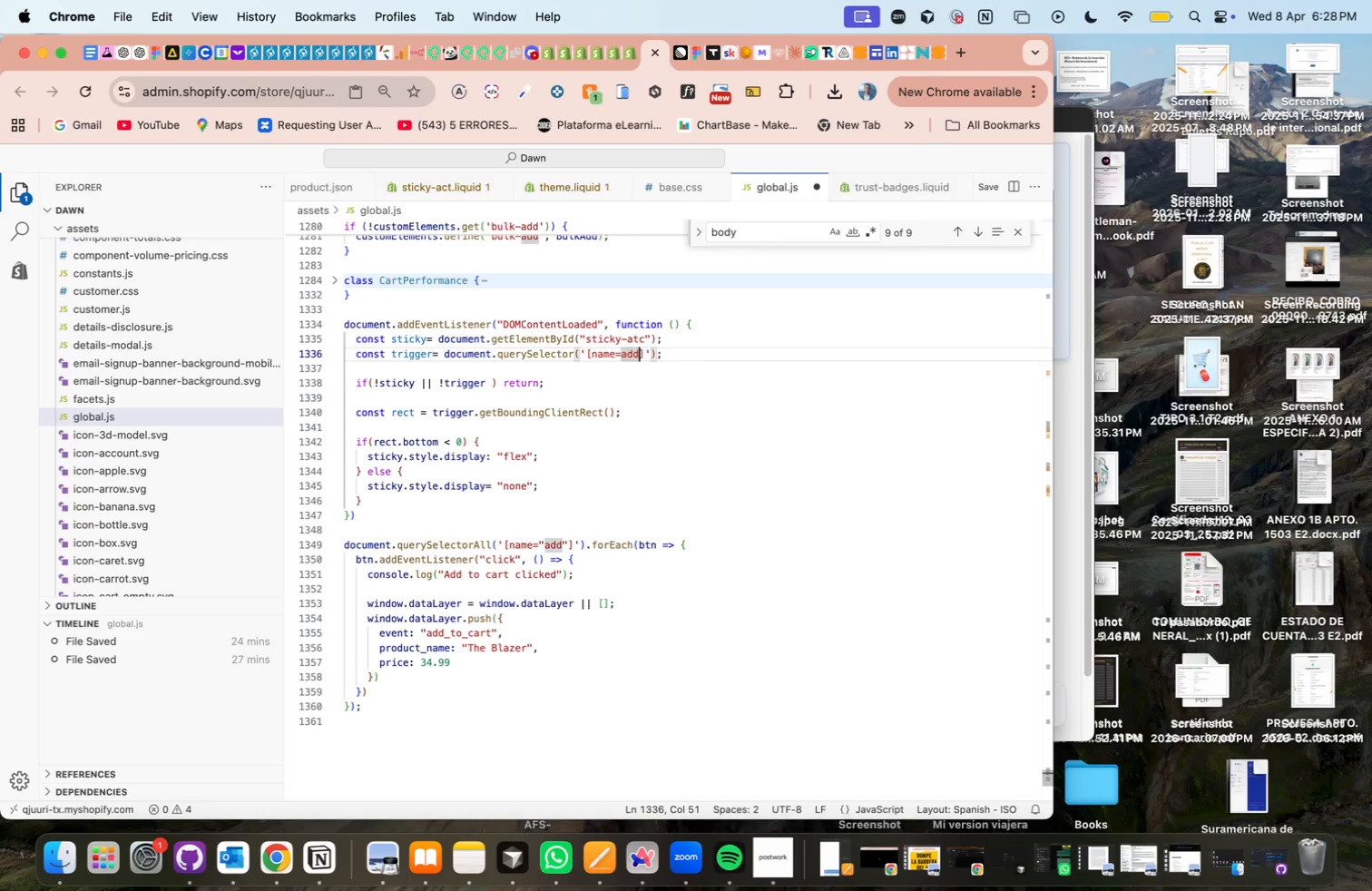 
key(ArrowLeft)
 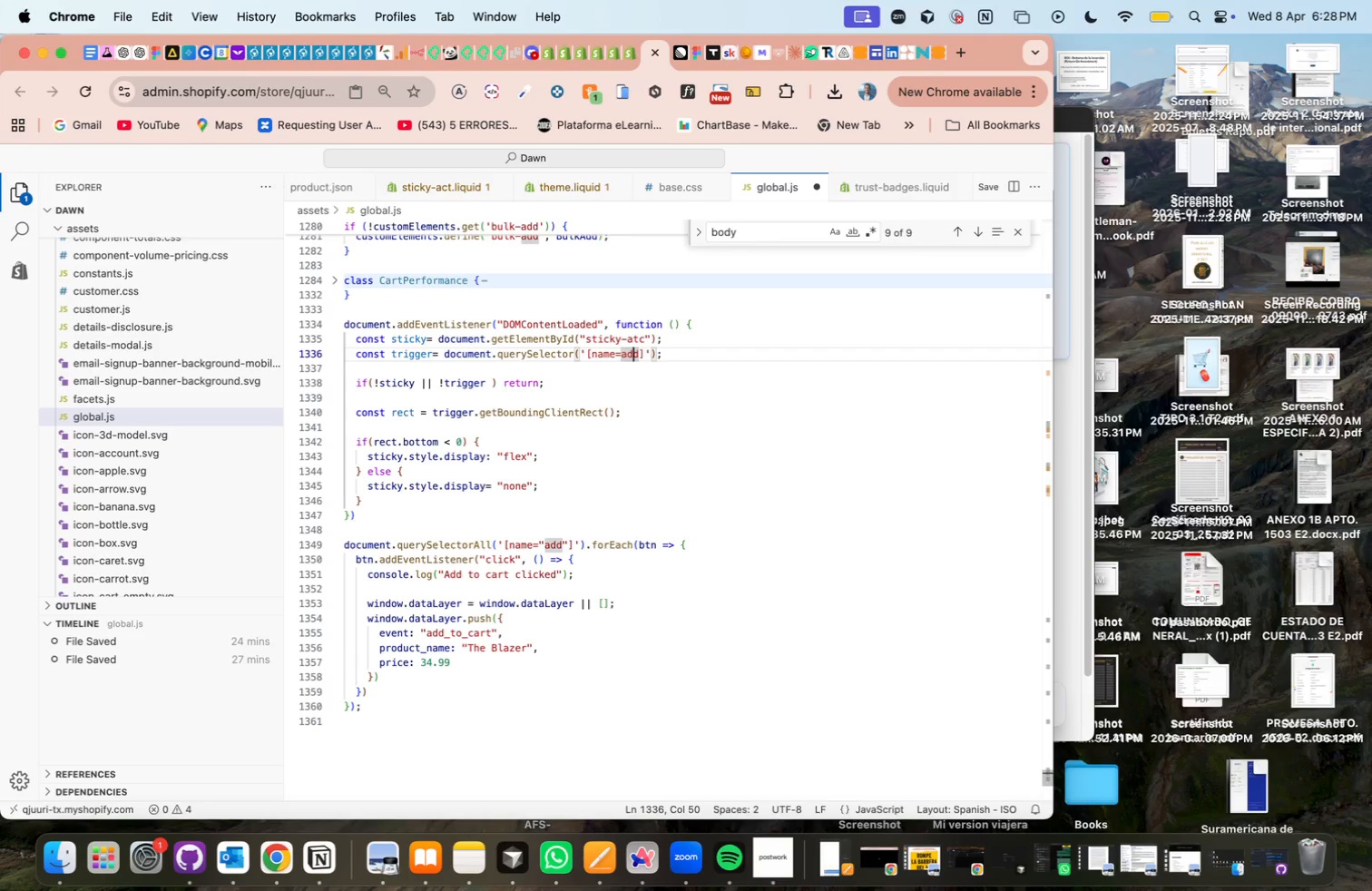 
double_click([652, 356])
 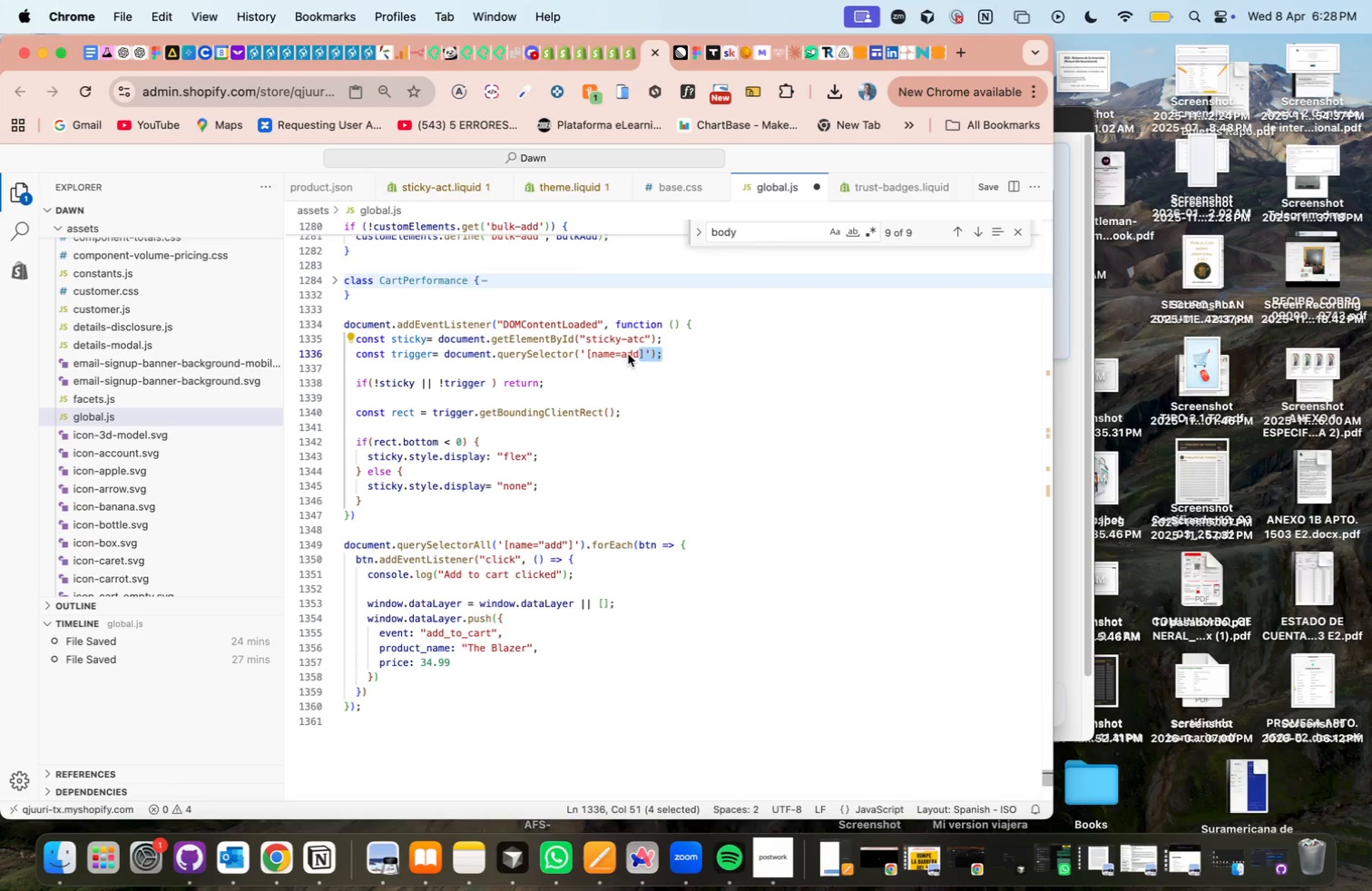 
double_click([629, 354])
 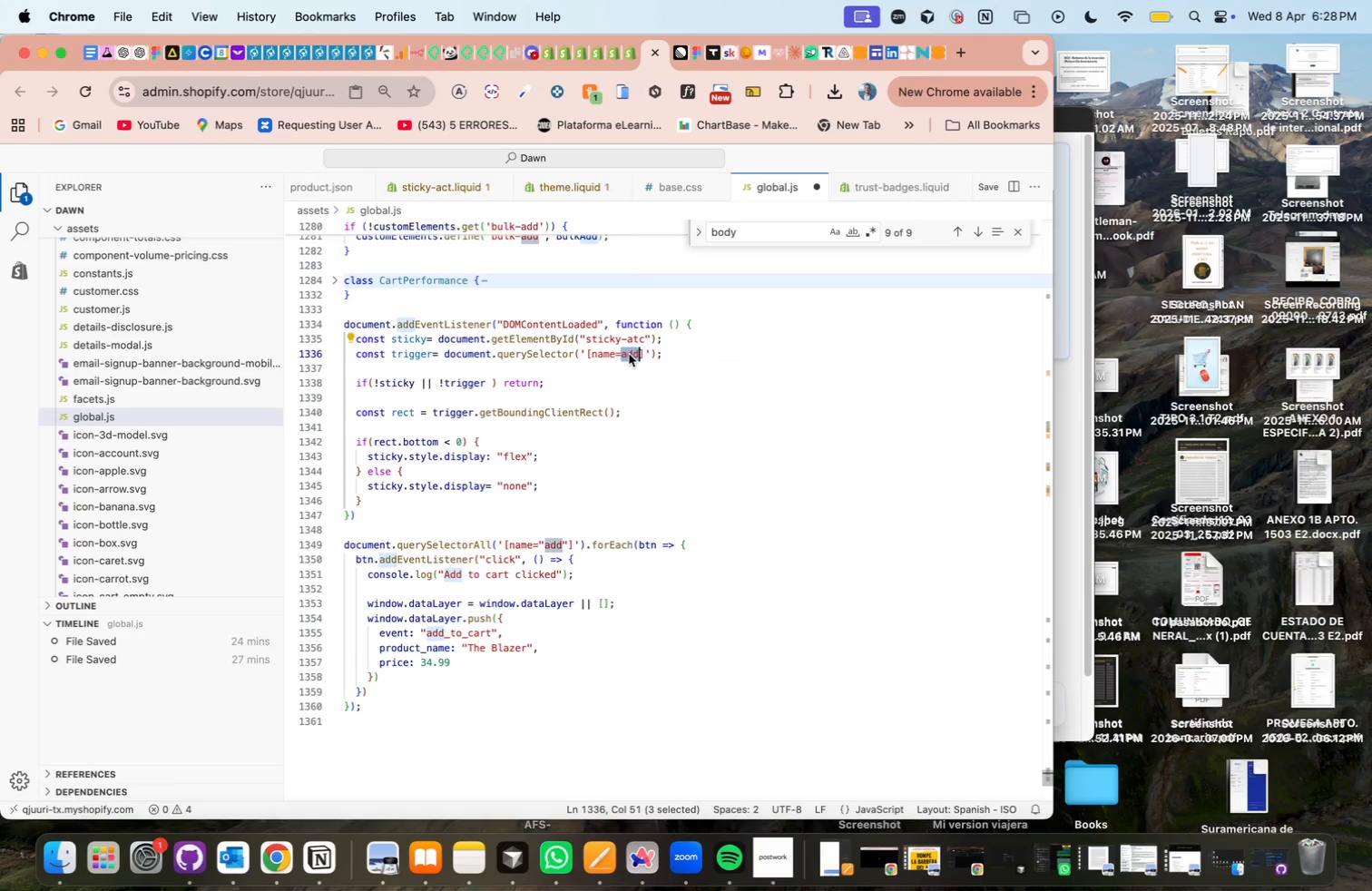 
key(Shift+2)
 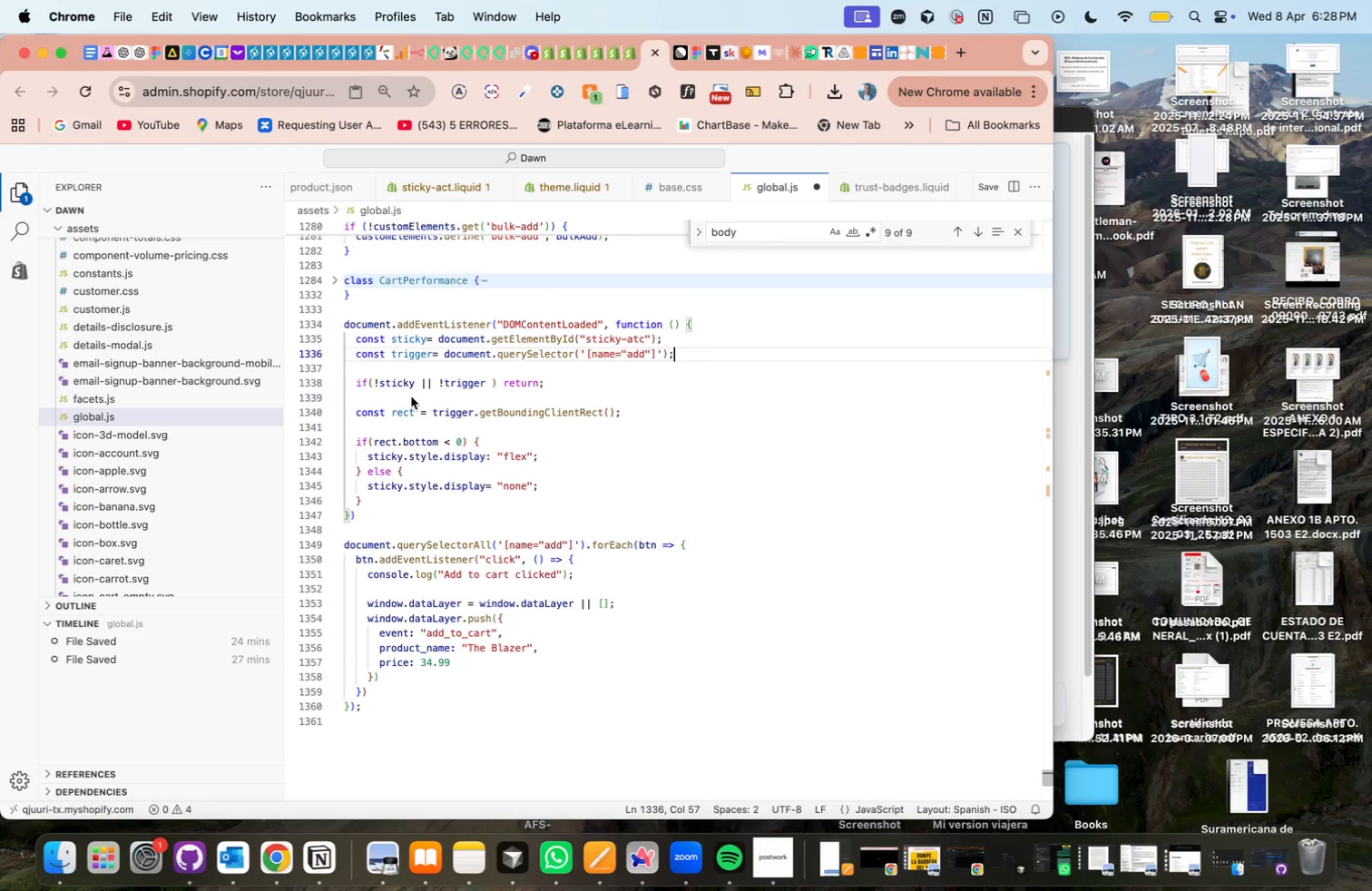 
wait(11.58)
 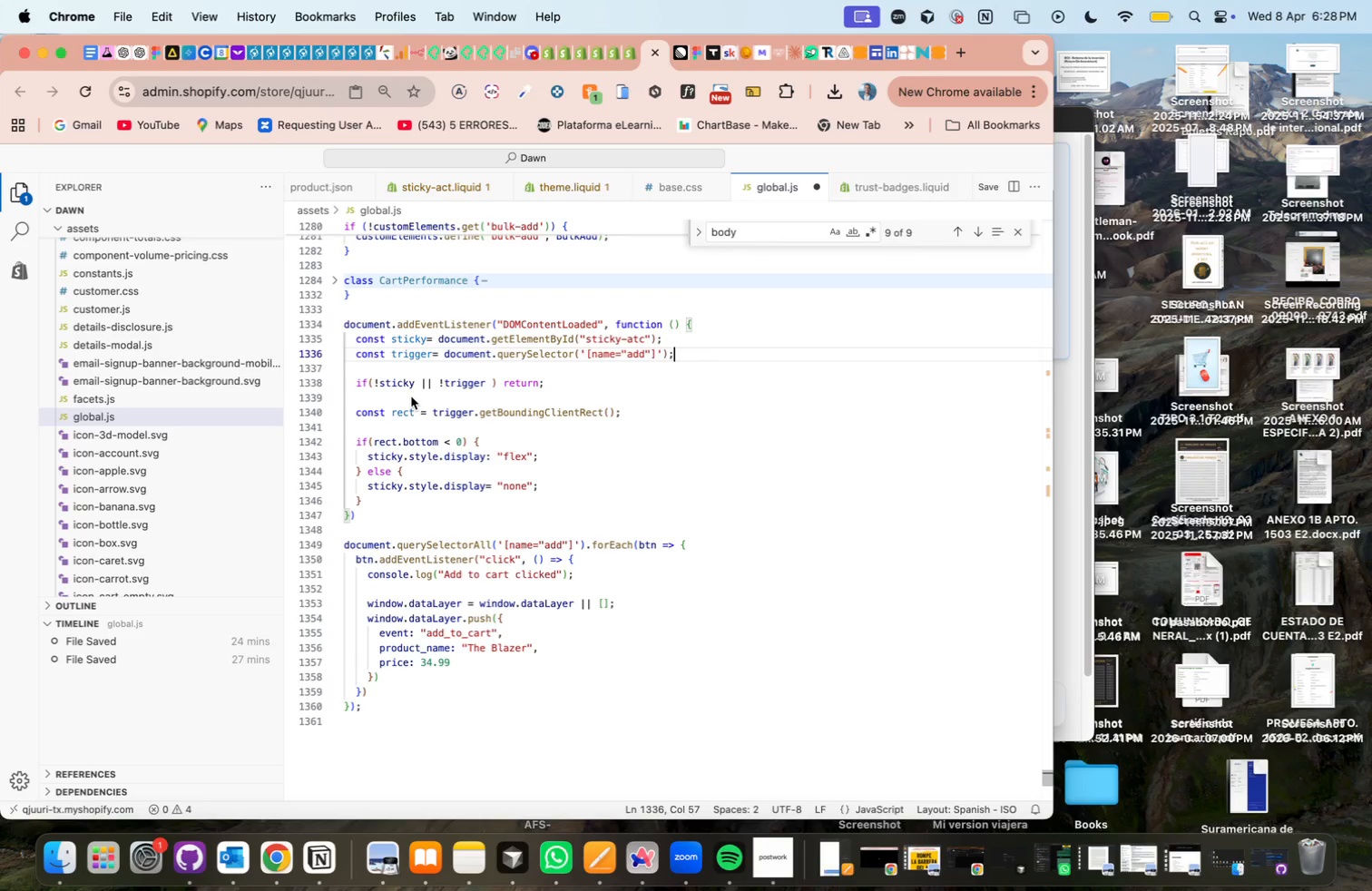 
double_click([414, 353])
 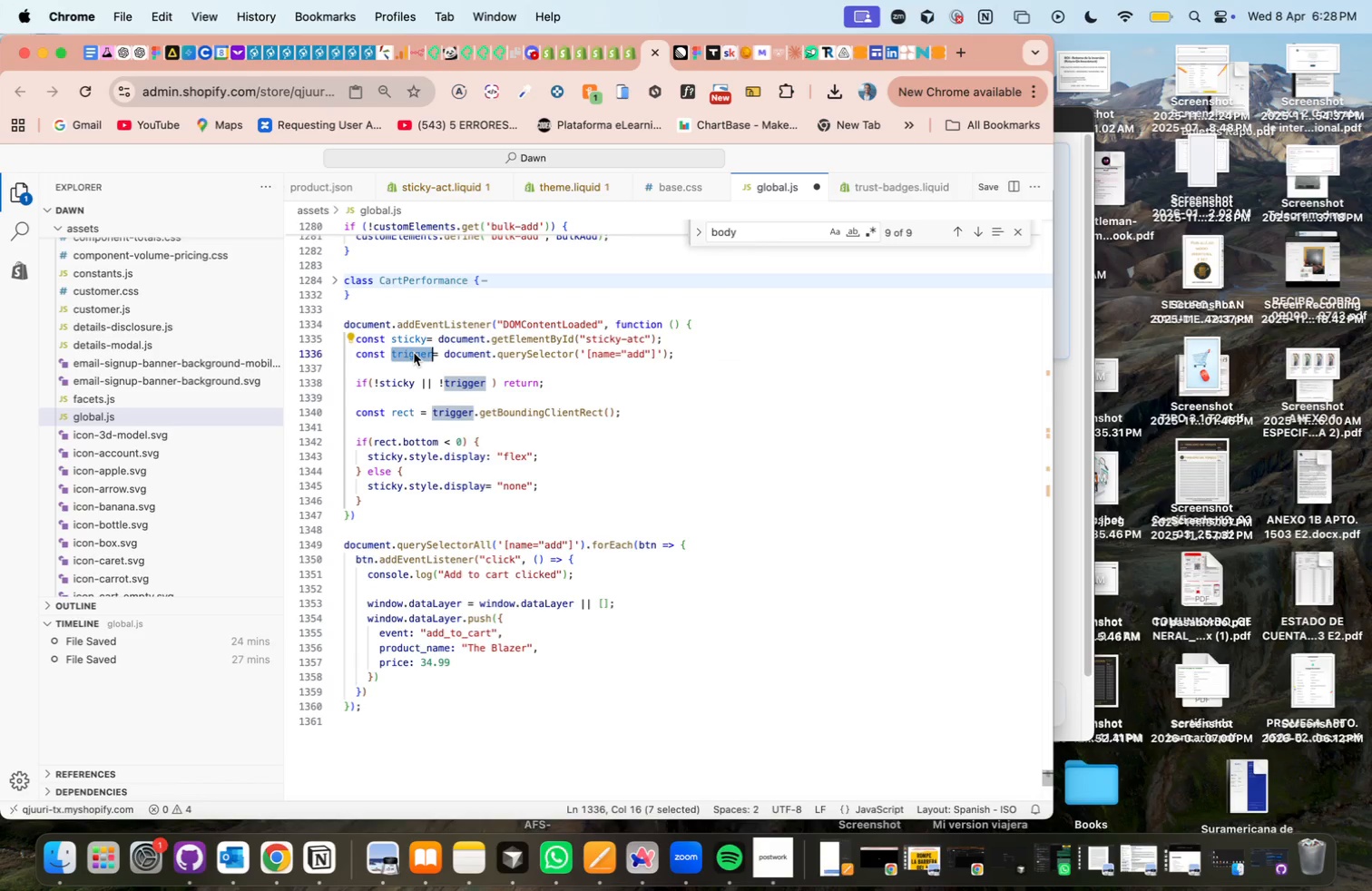 
type(mainBtn  )
 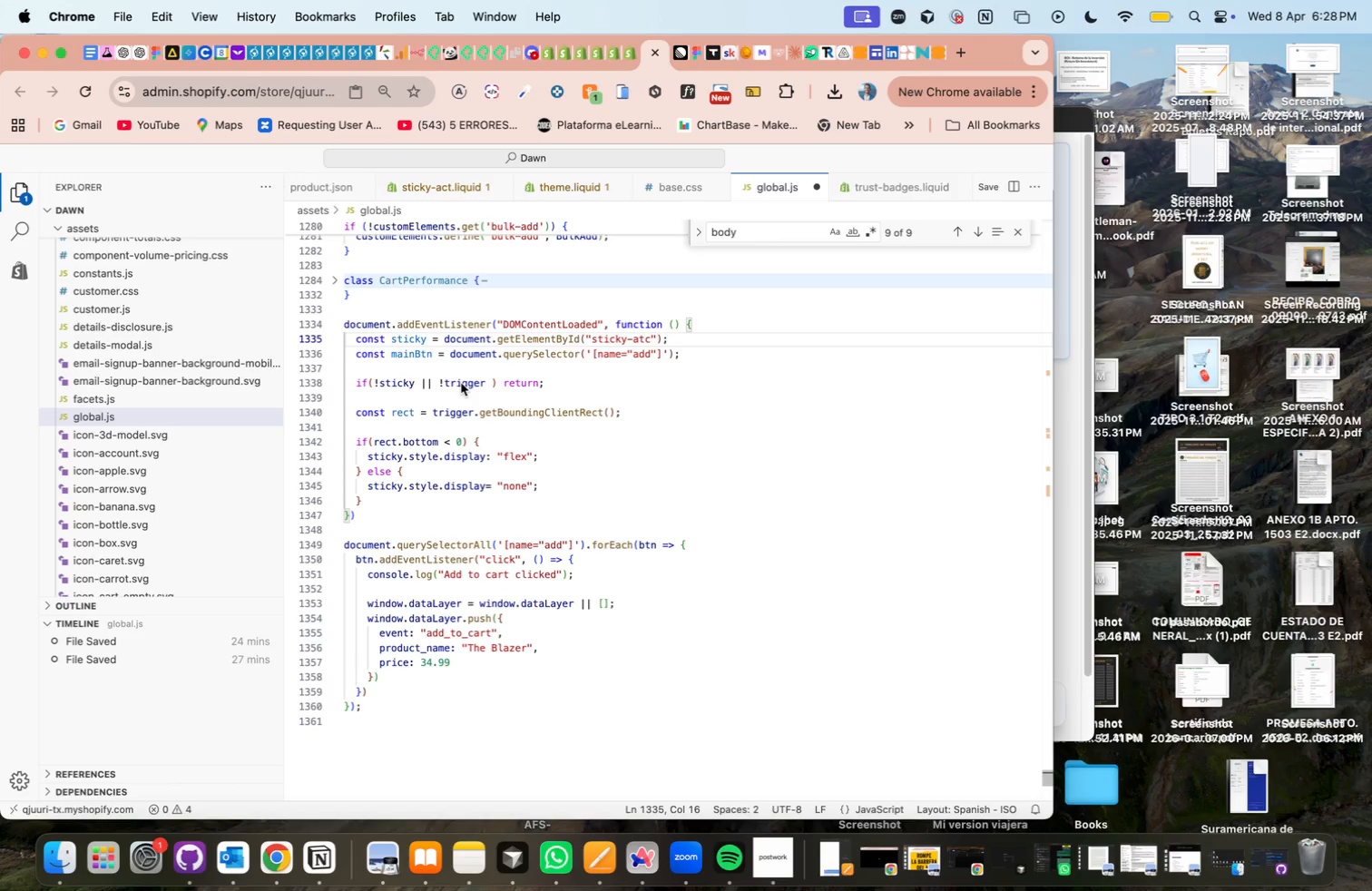 
double_click([462, 383])
 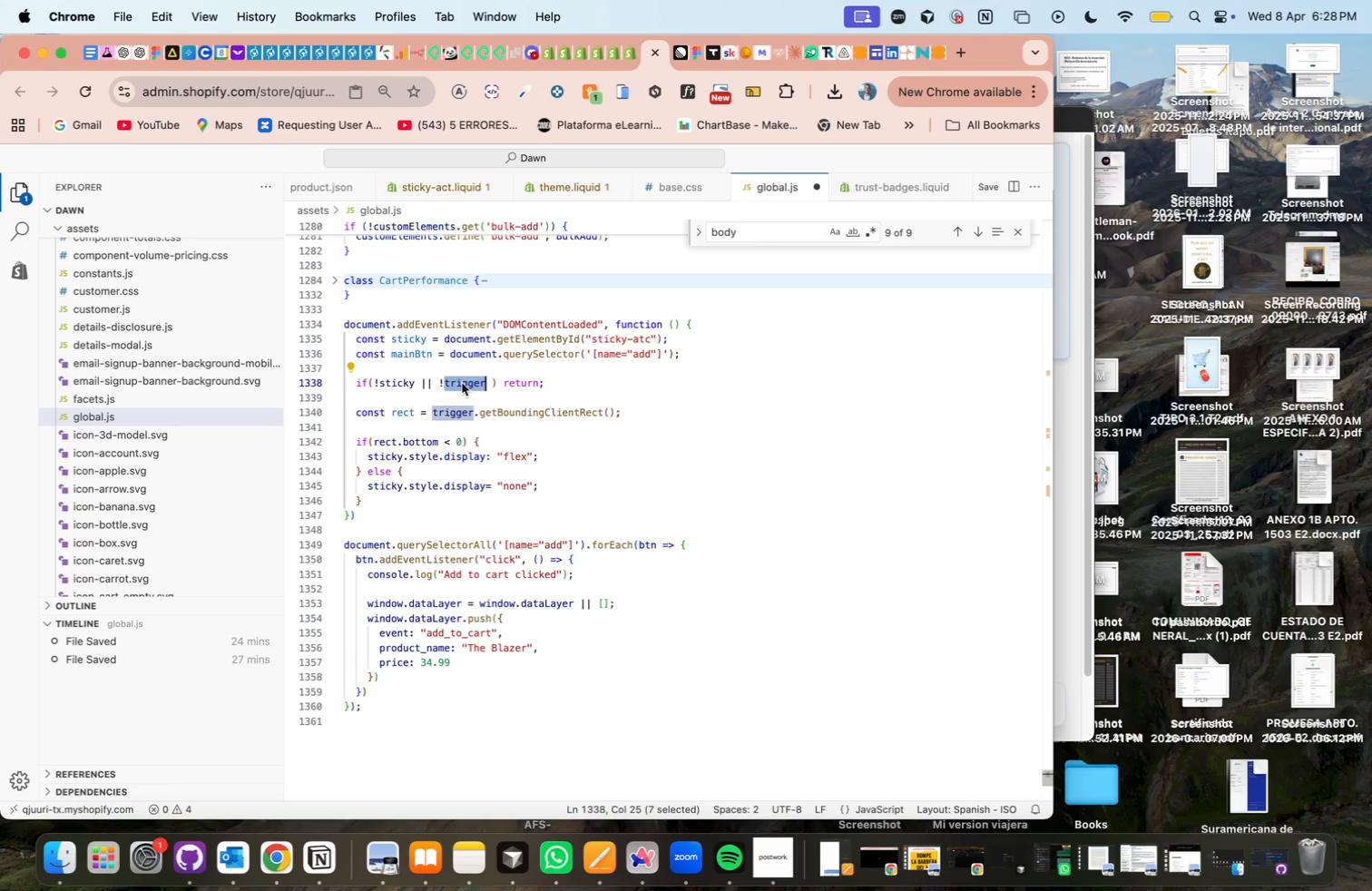 
type(main)
 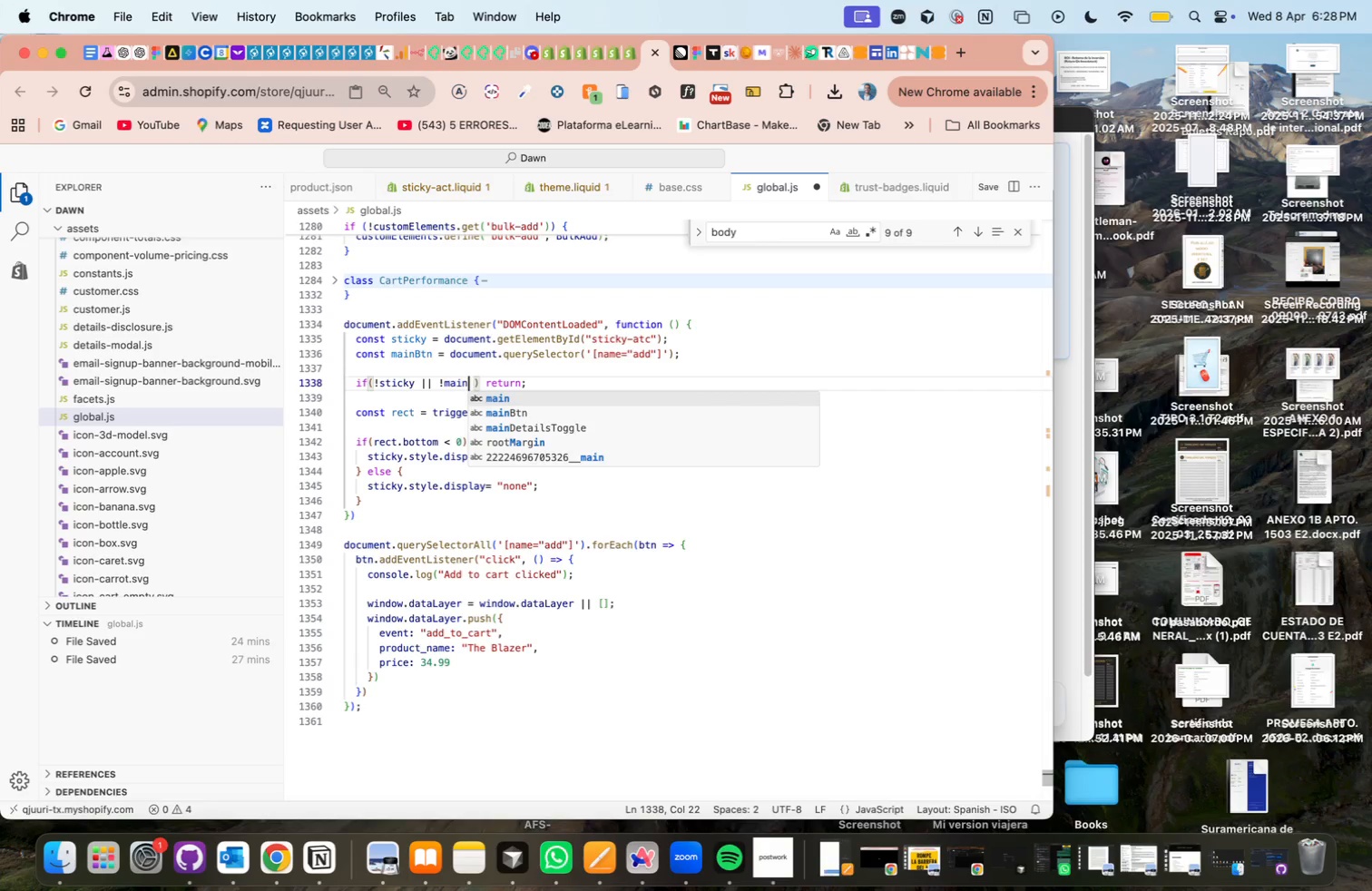 
key(ArrowDown)
 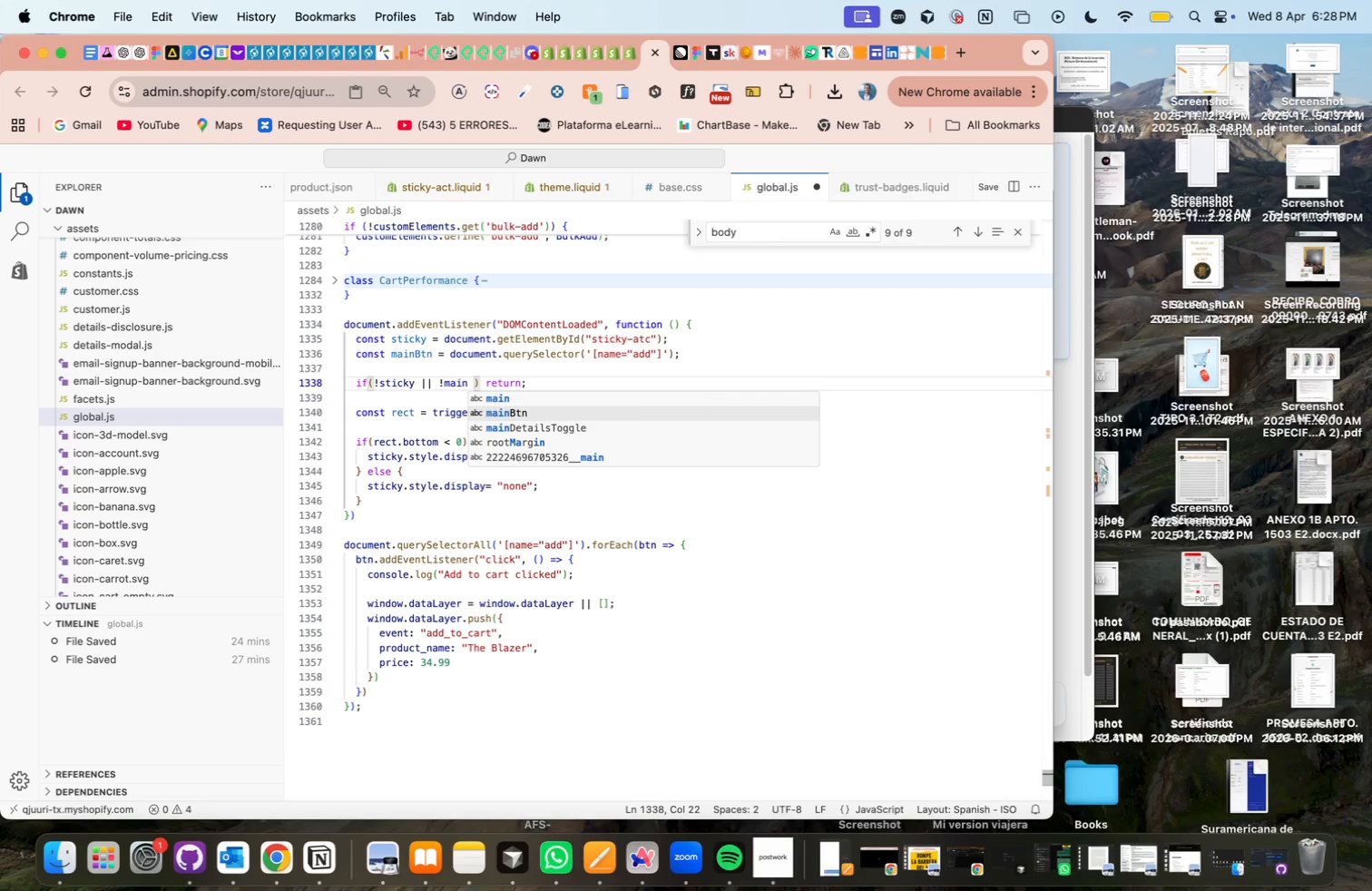 
key(Enter)
 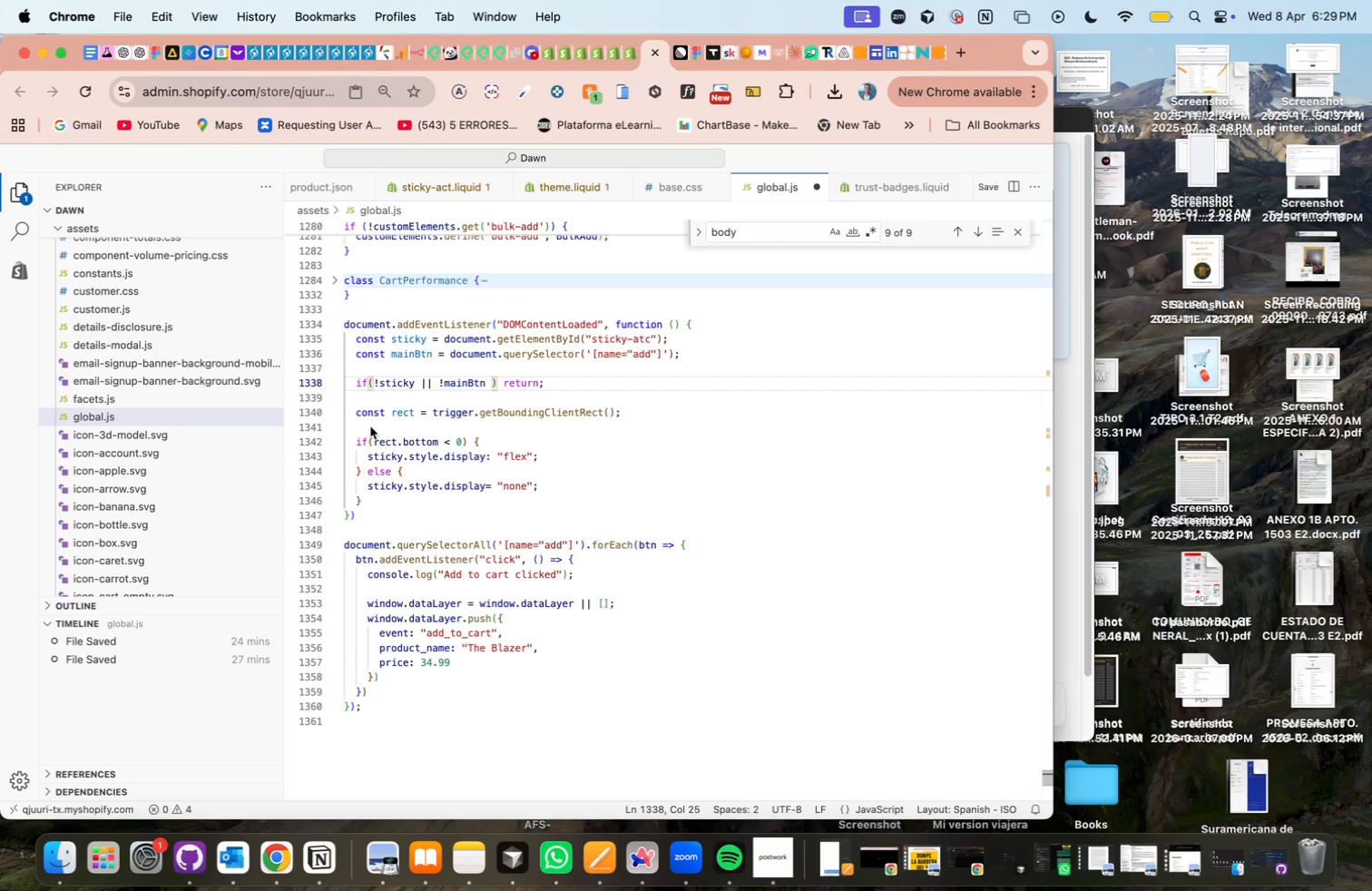 
wait(25.84)
 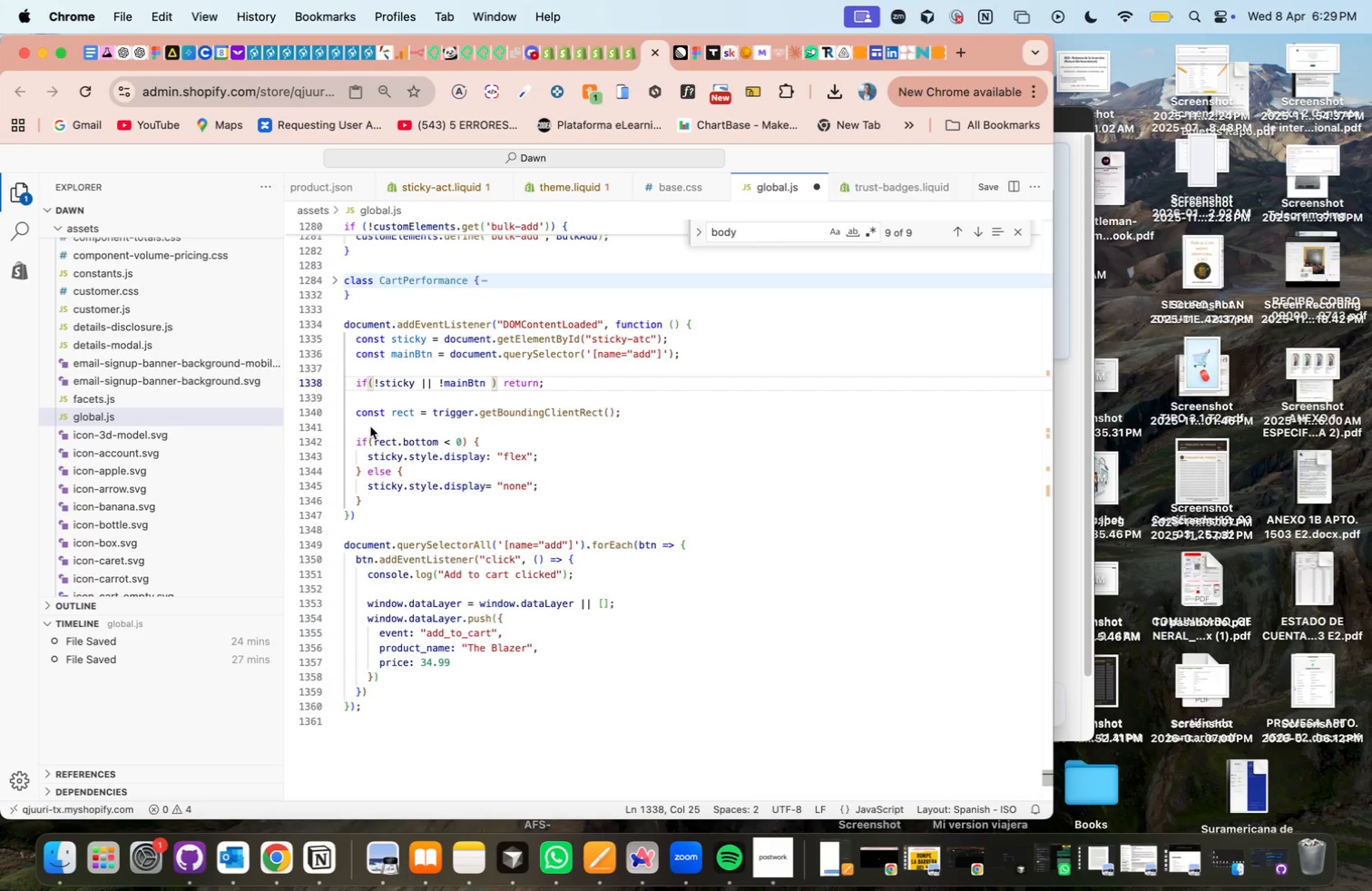 
left_click([356, 412])
 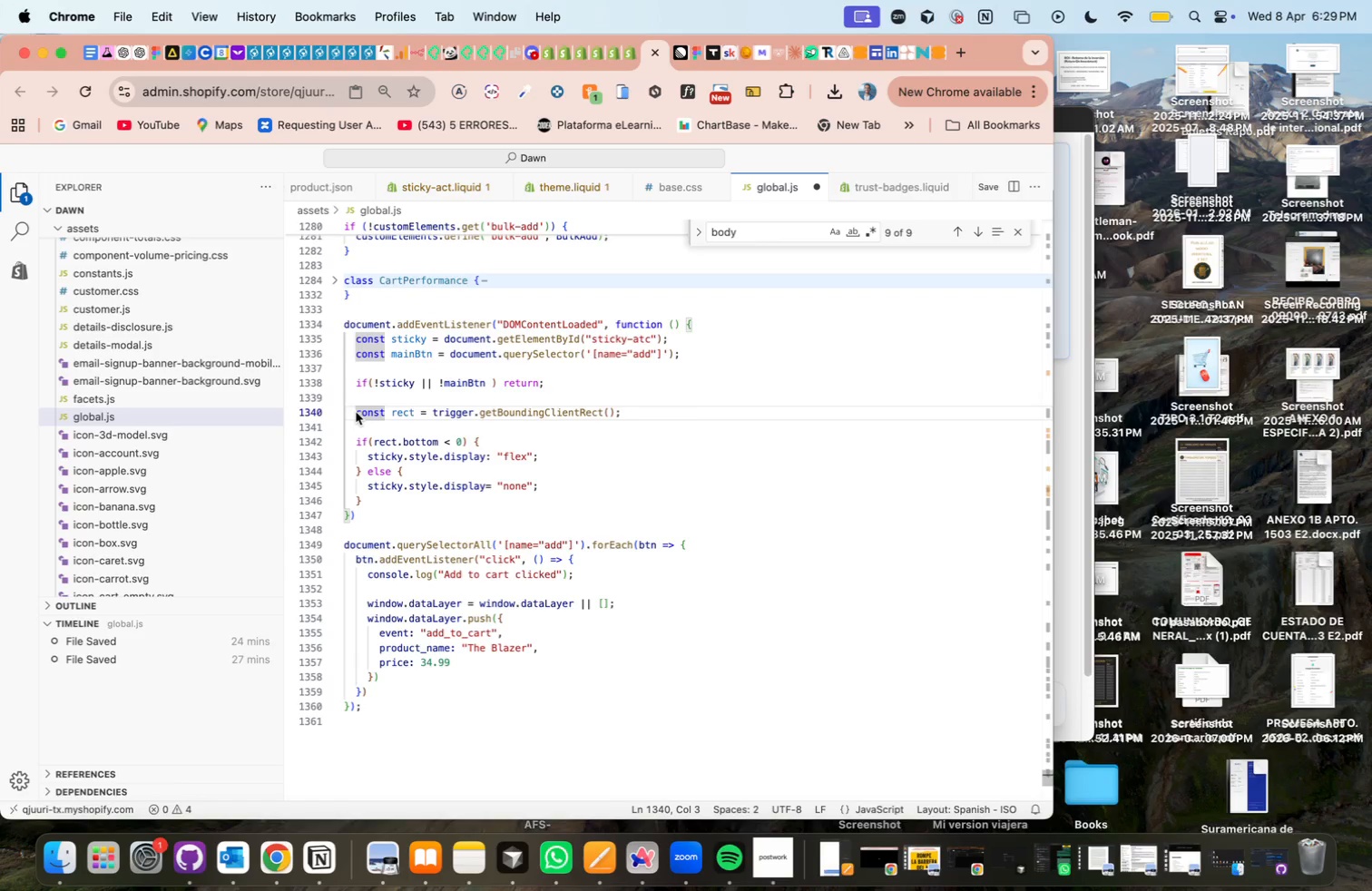 
left_click_drag(start_coordinate=[356, 412], to_coordinate=[446, 495])
 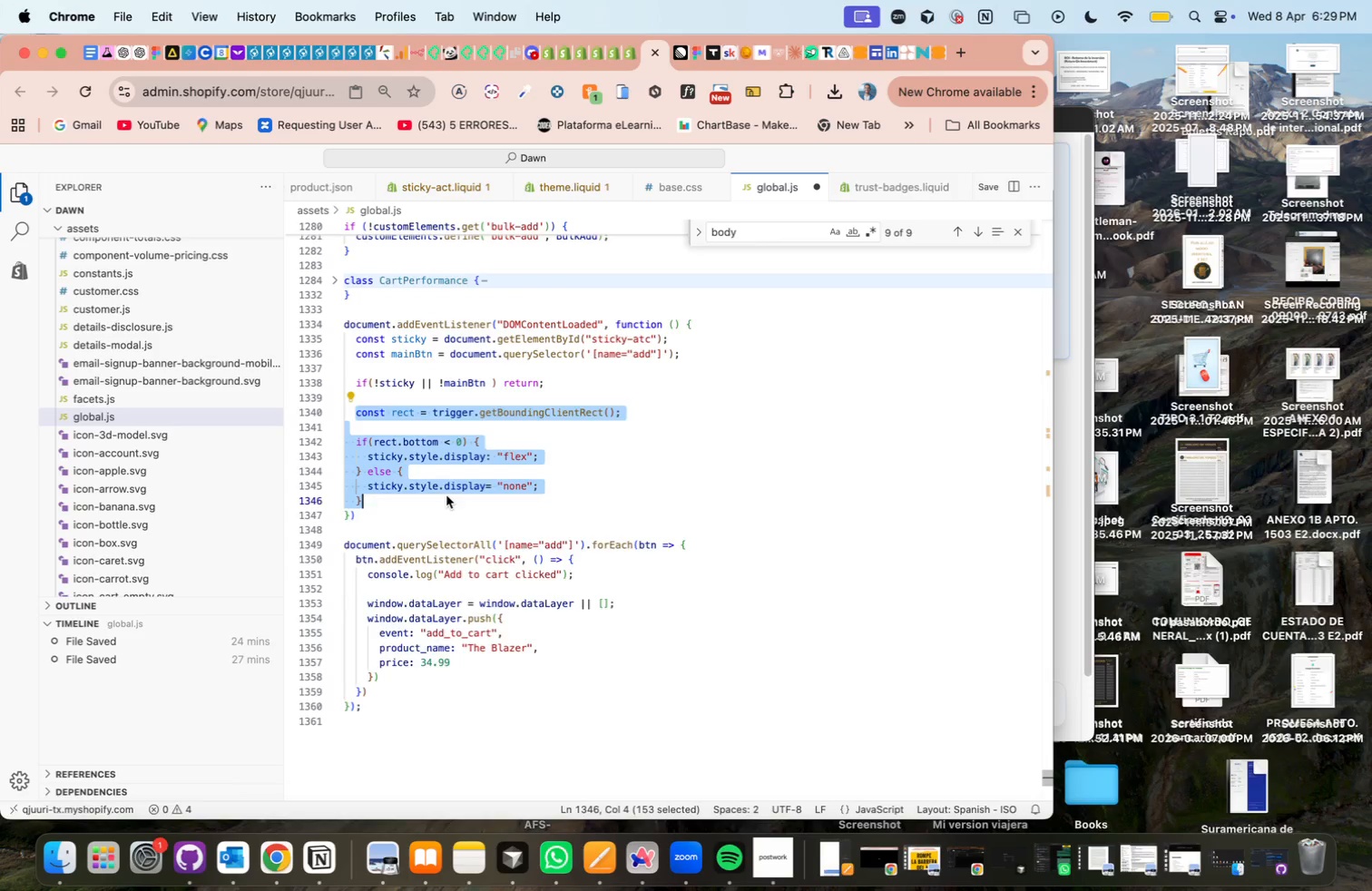 
key(Backspace)
type(const observer ) new In)
key(Tab)
type(*)
 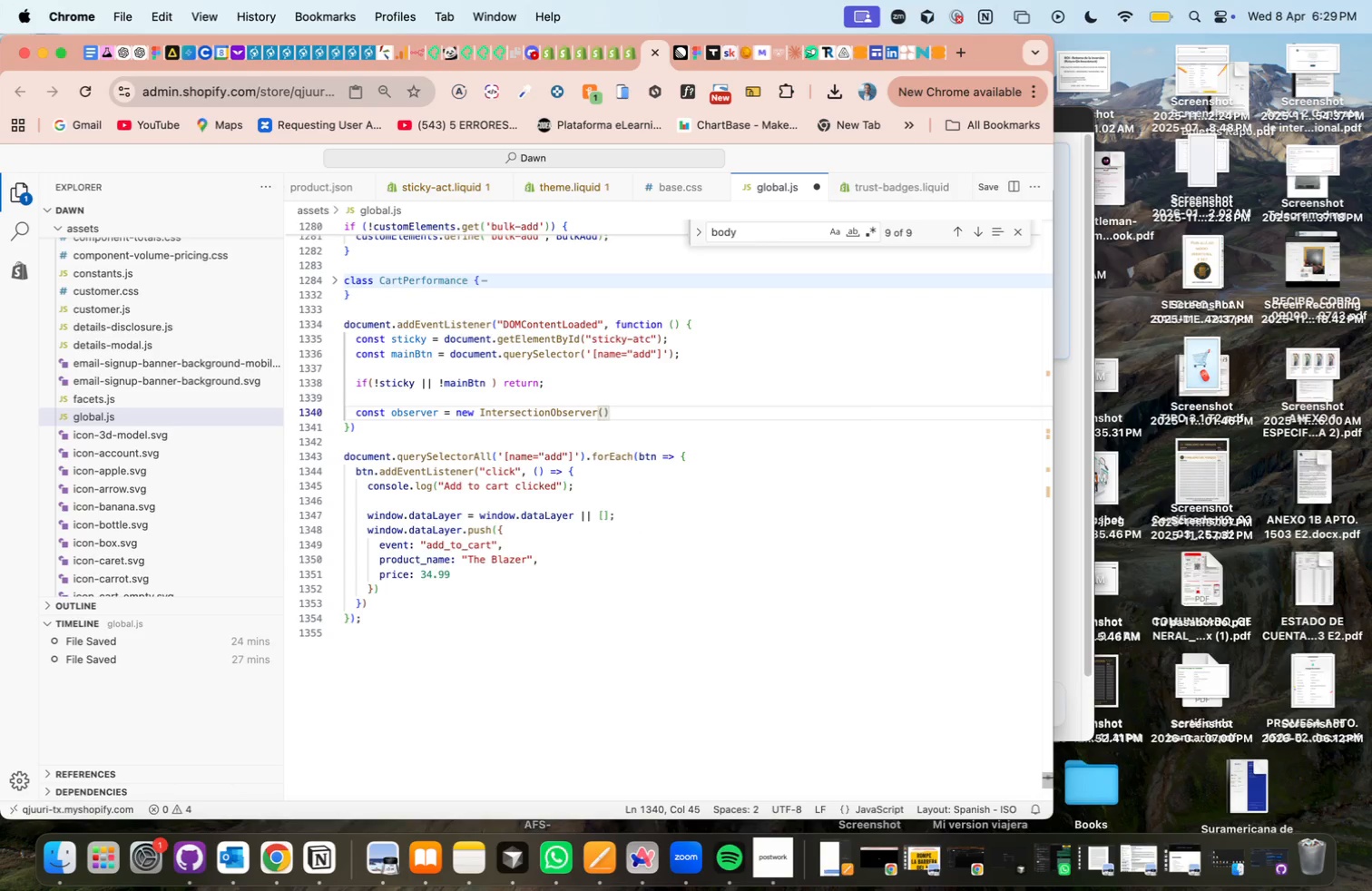 
key(Enter)
 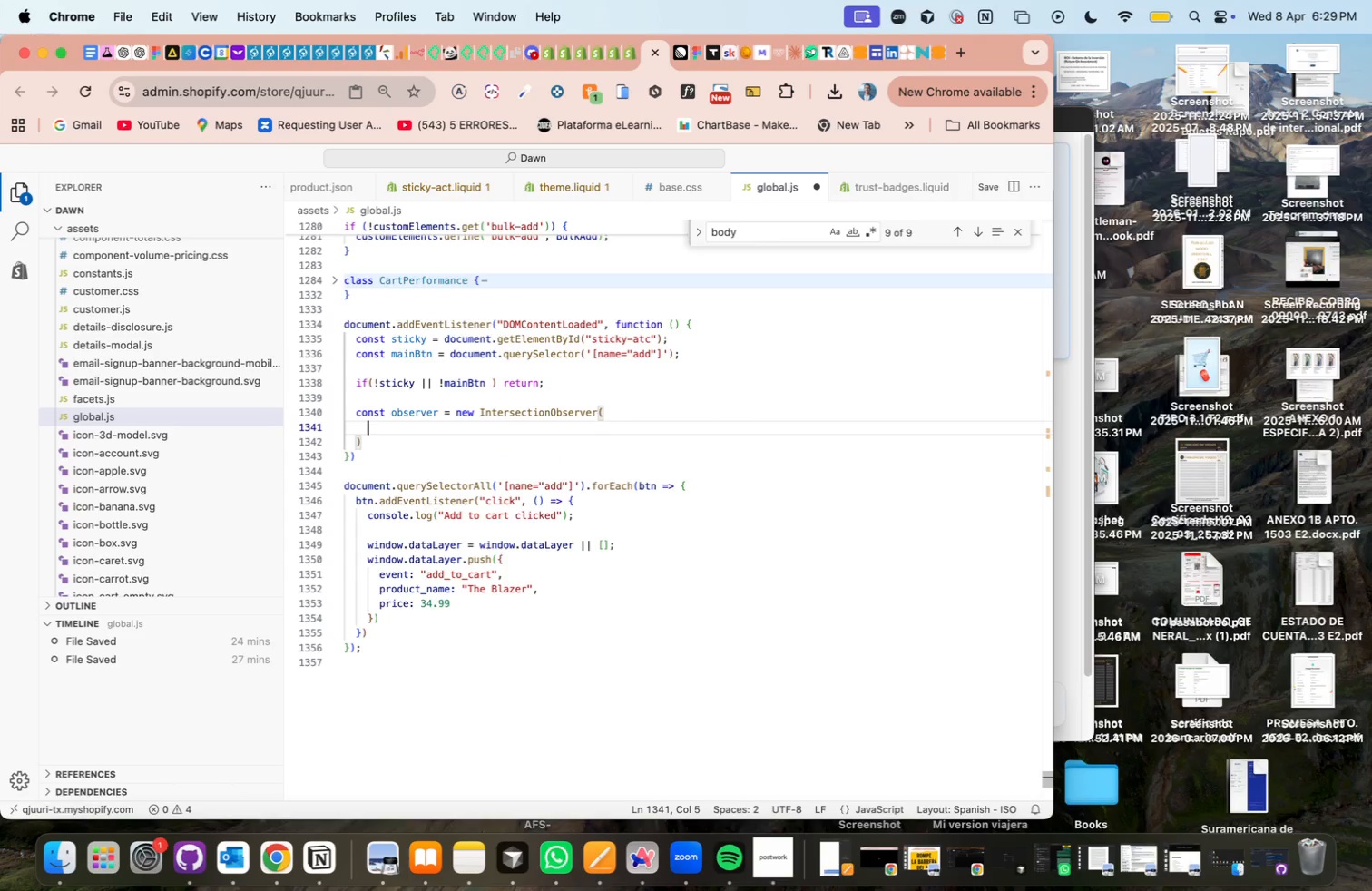 
type(*"entry)
 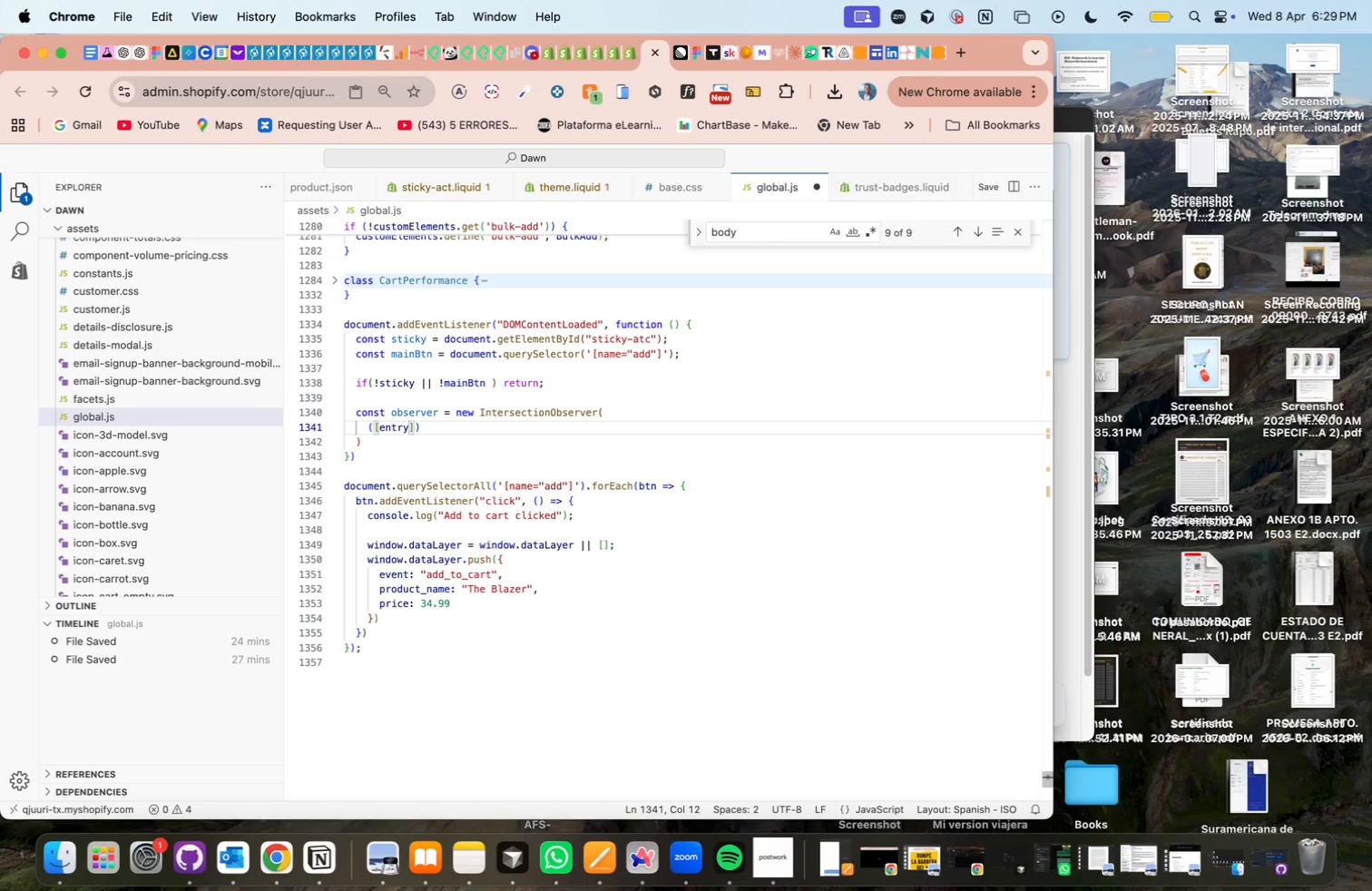 
key(ArrowRight)
 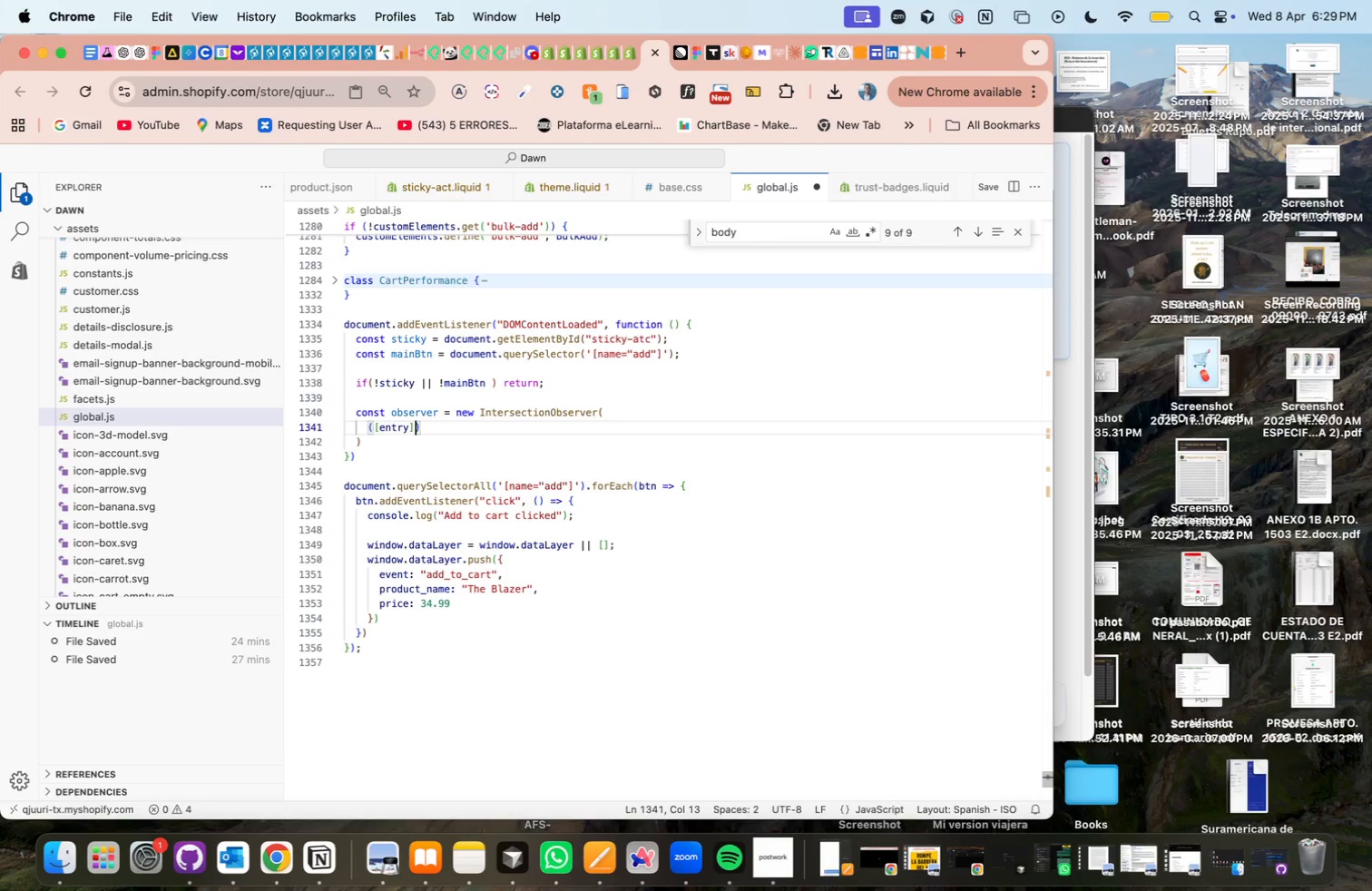 
key(ArrowRight)
 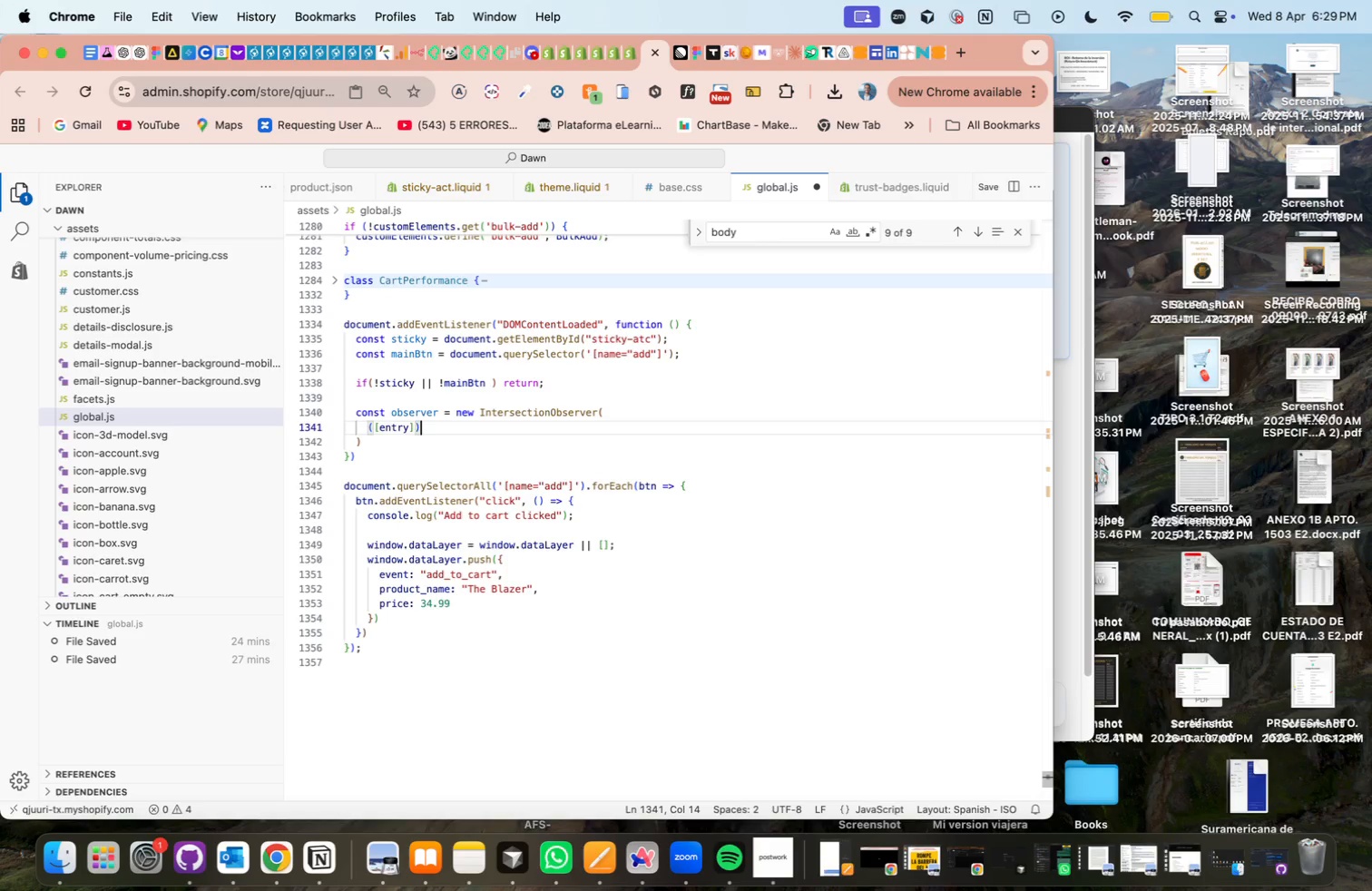 
key(Space)
 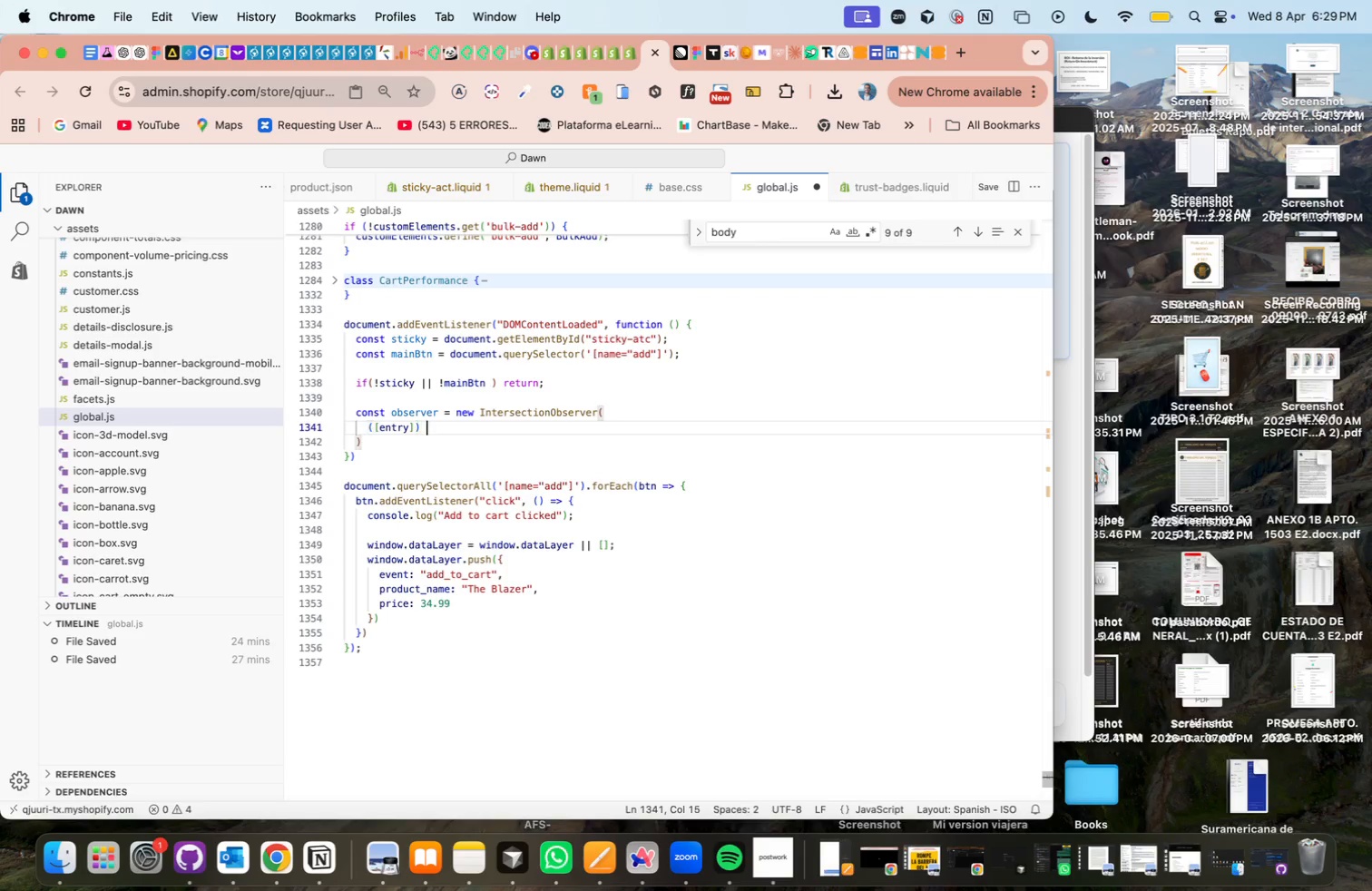 
key(Shift+0)
 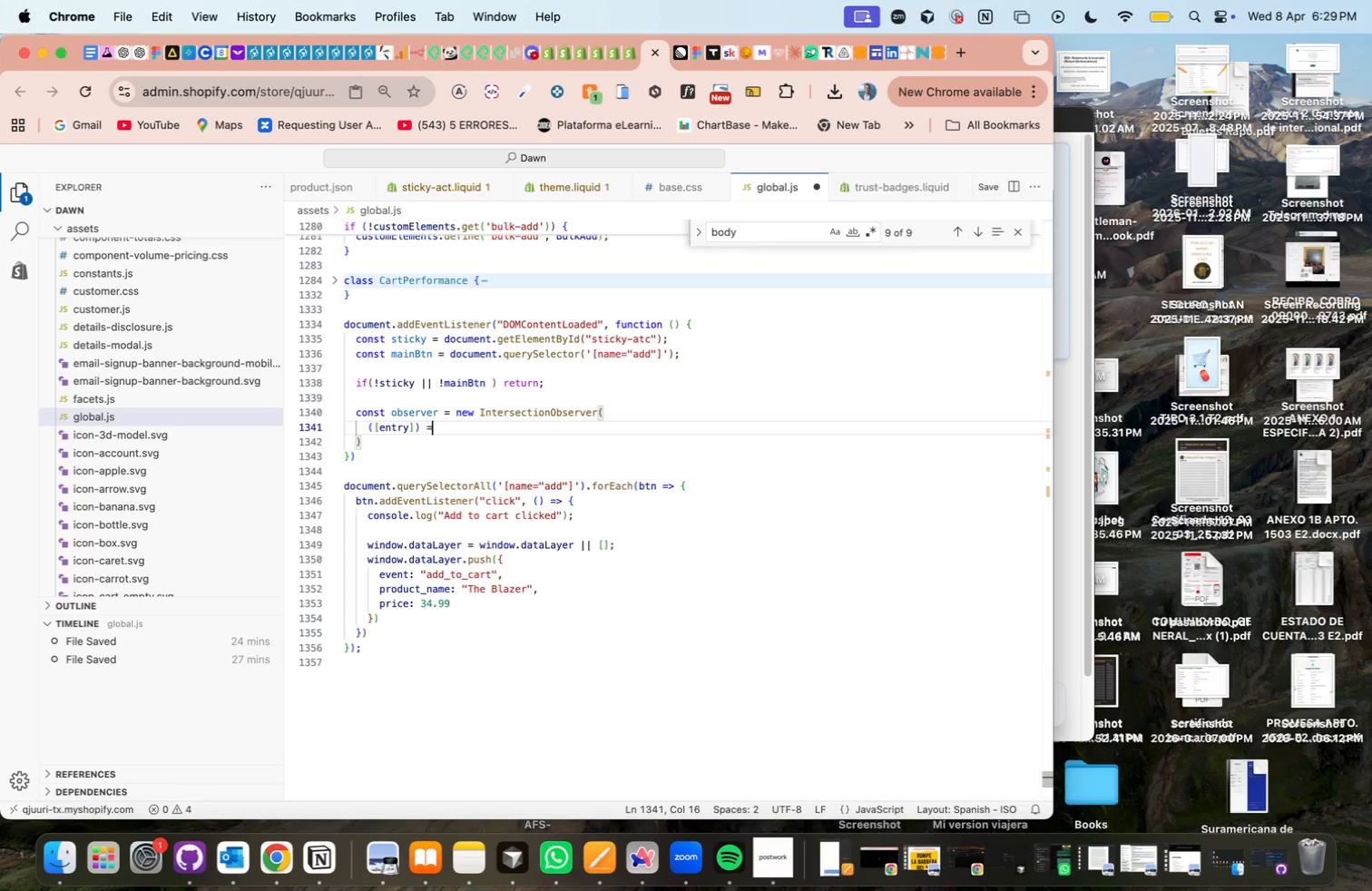 
key(Shift+Backquote)
 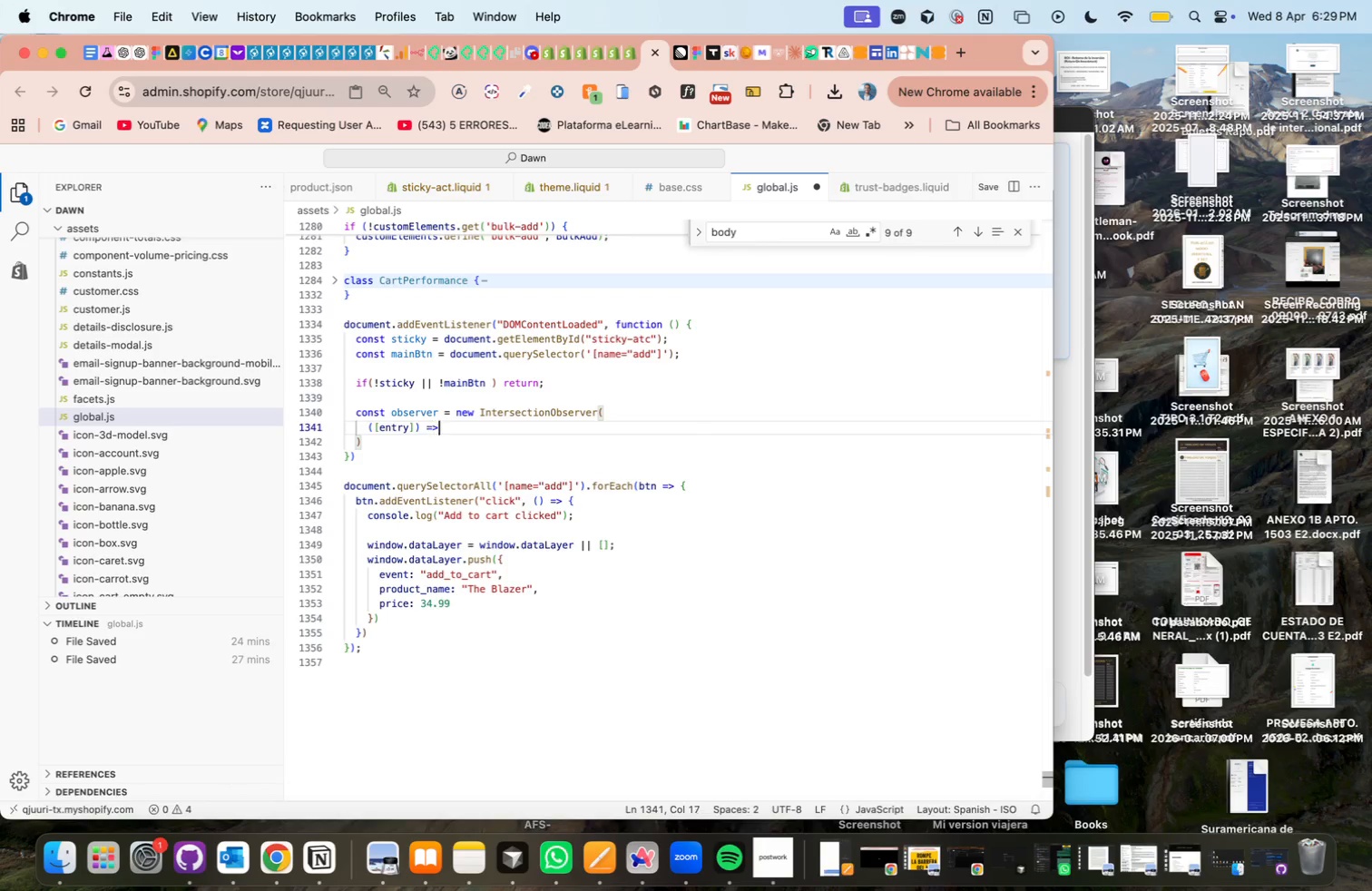 
key(Space)
 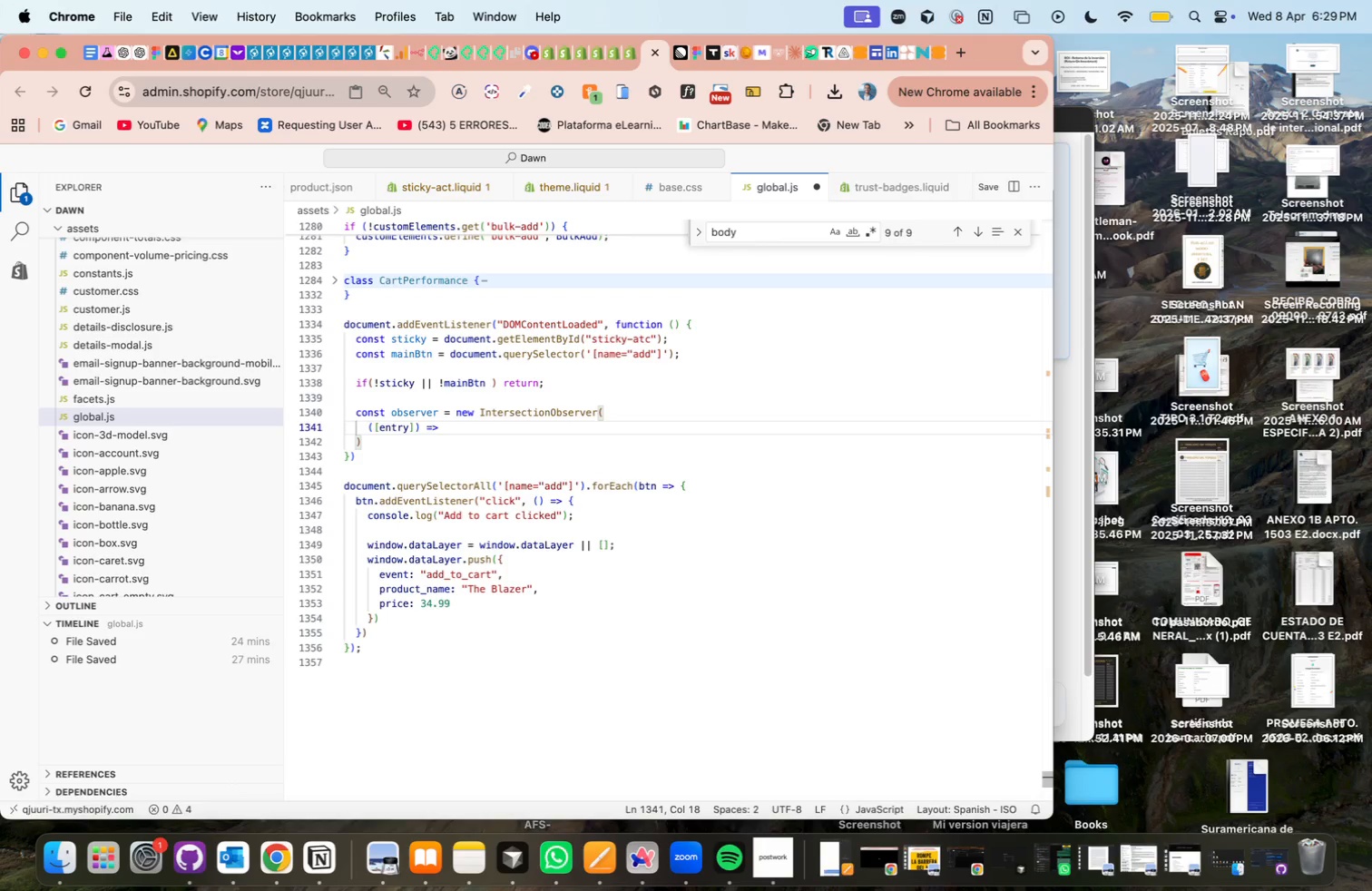 
key(Quote)
 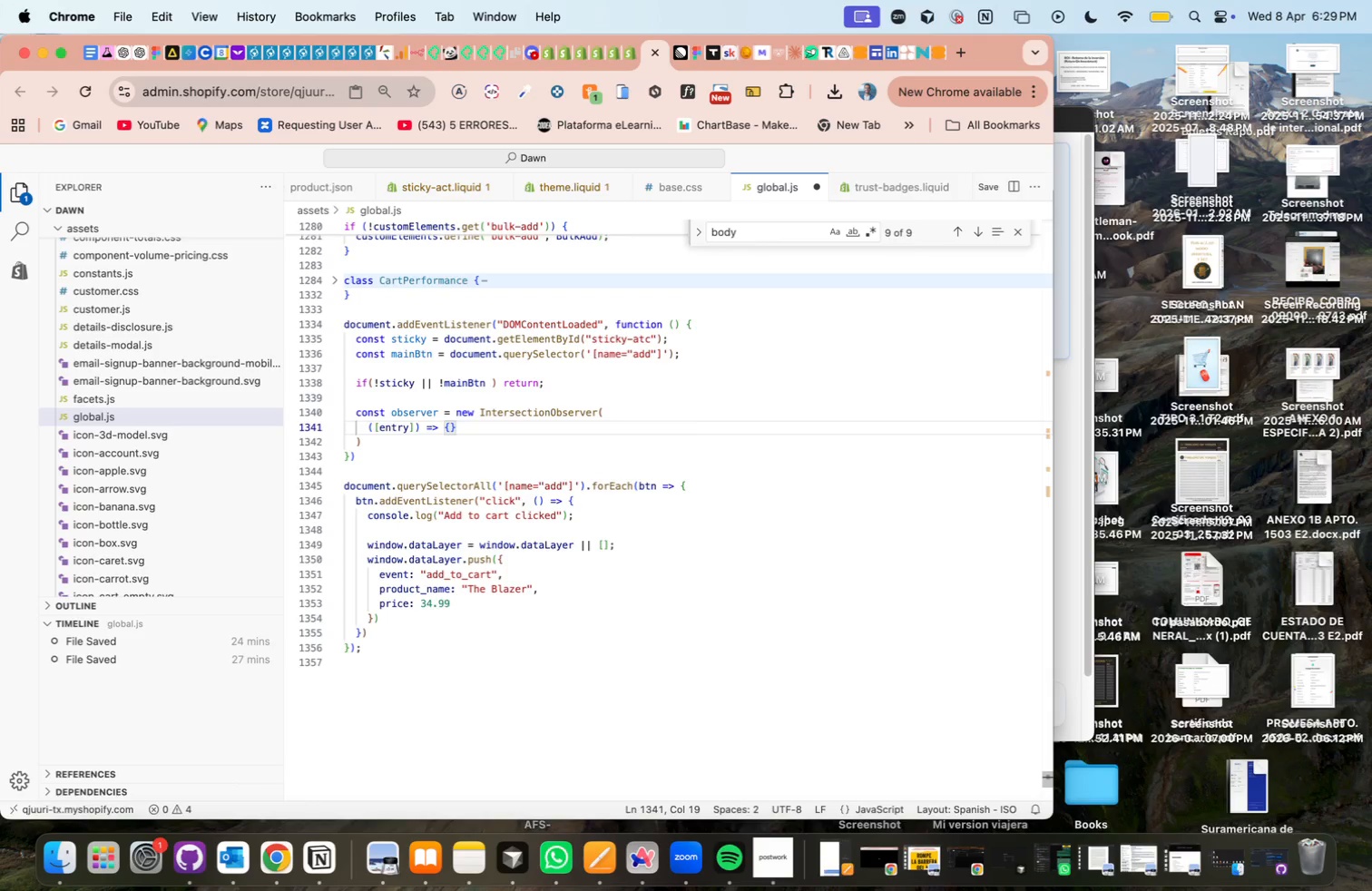 
key(Enter)
 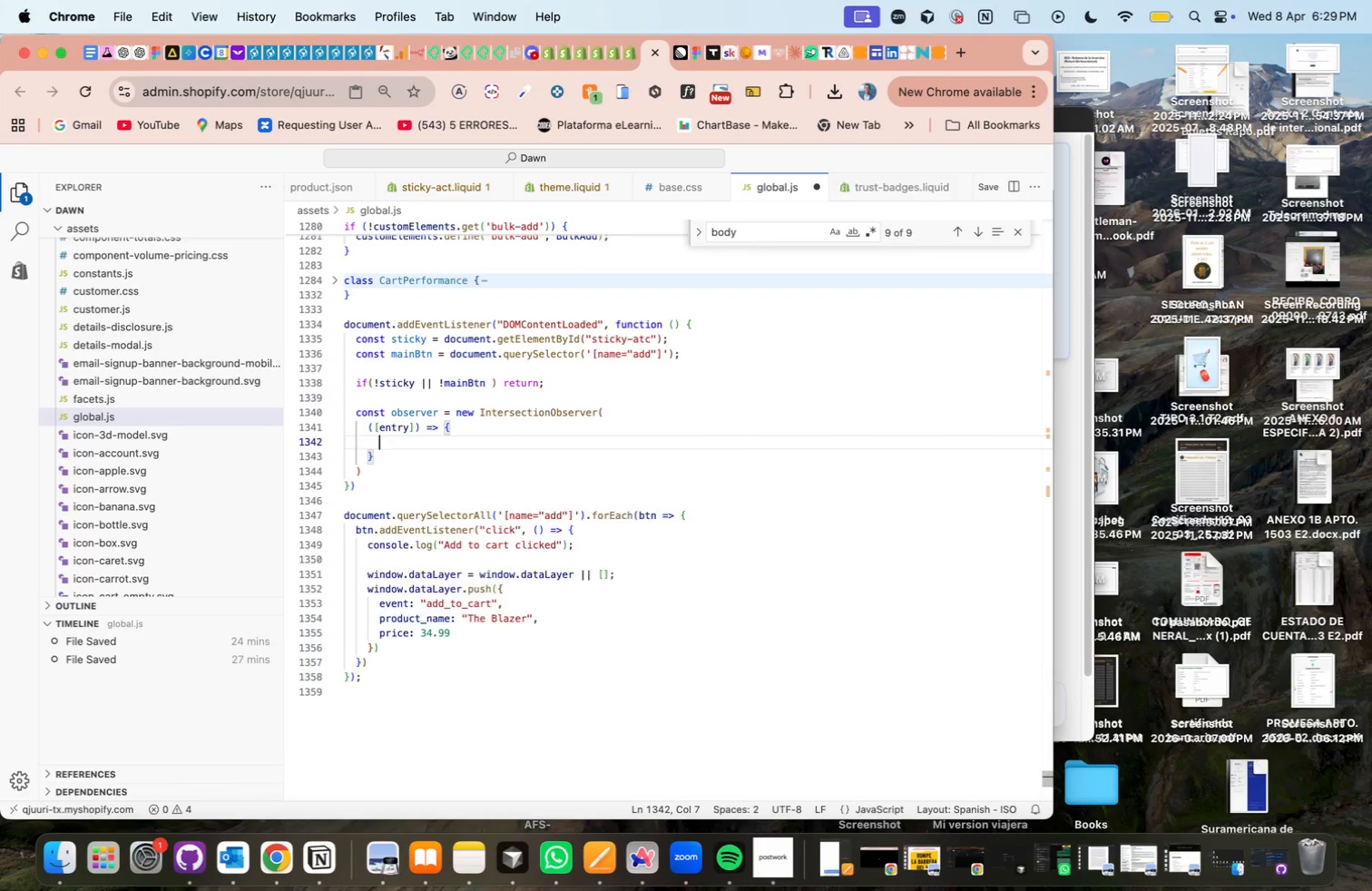 
type(sticky.style.display ) entry.I)
key(Backspace)
type(is)
 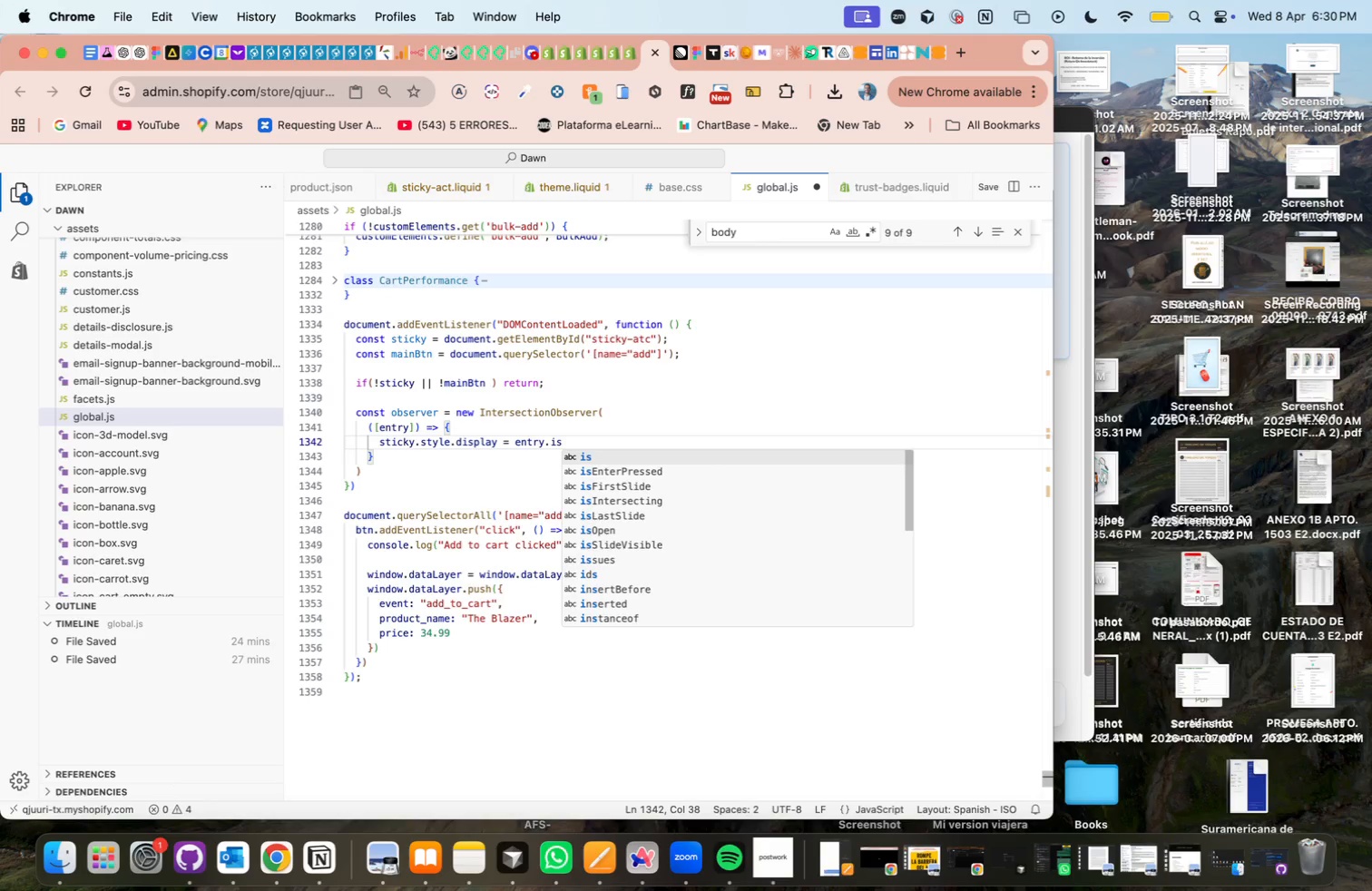 
wait(6.23)
 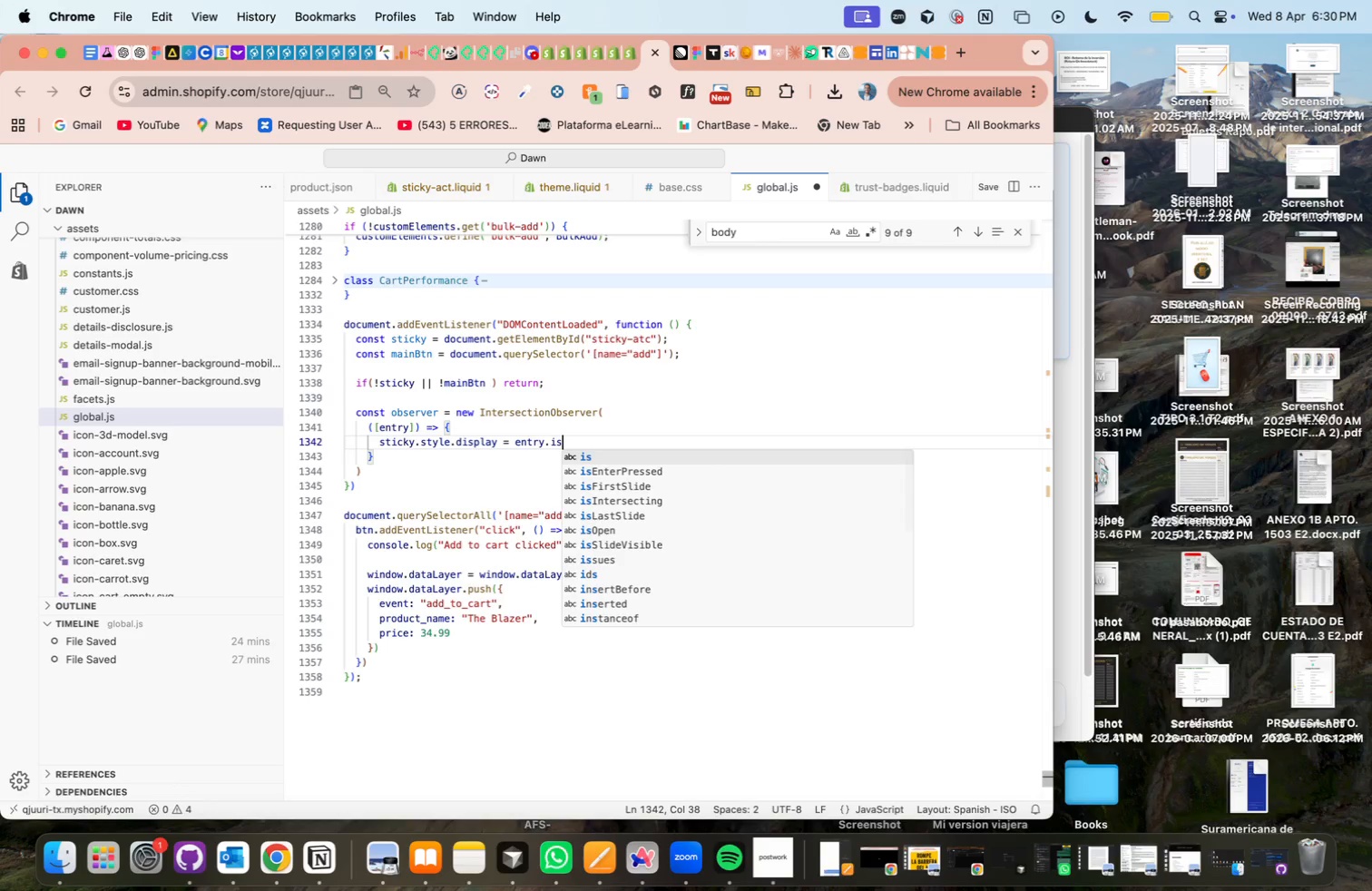 
key(ArrowDown)
 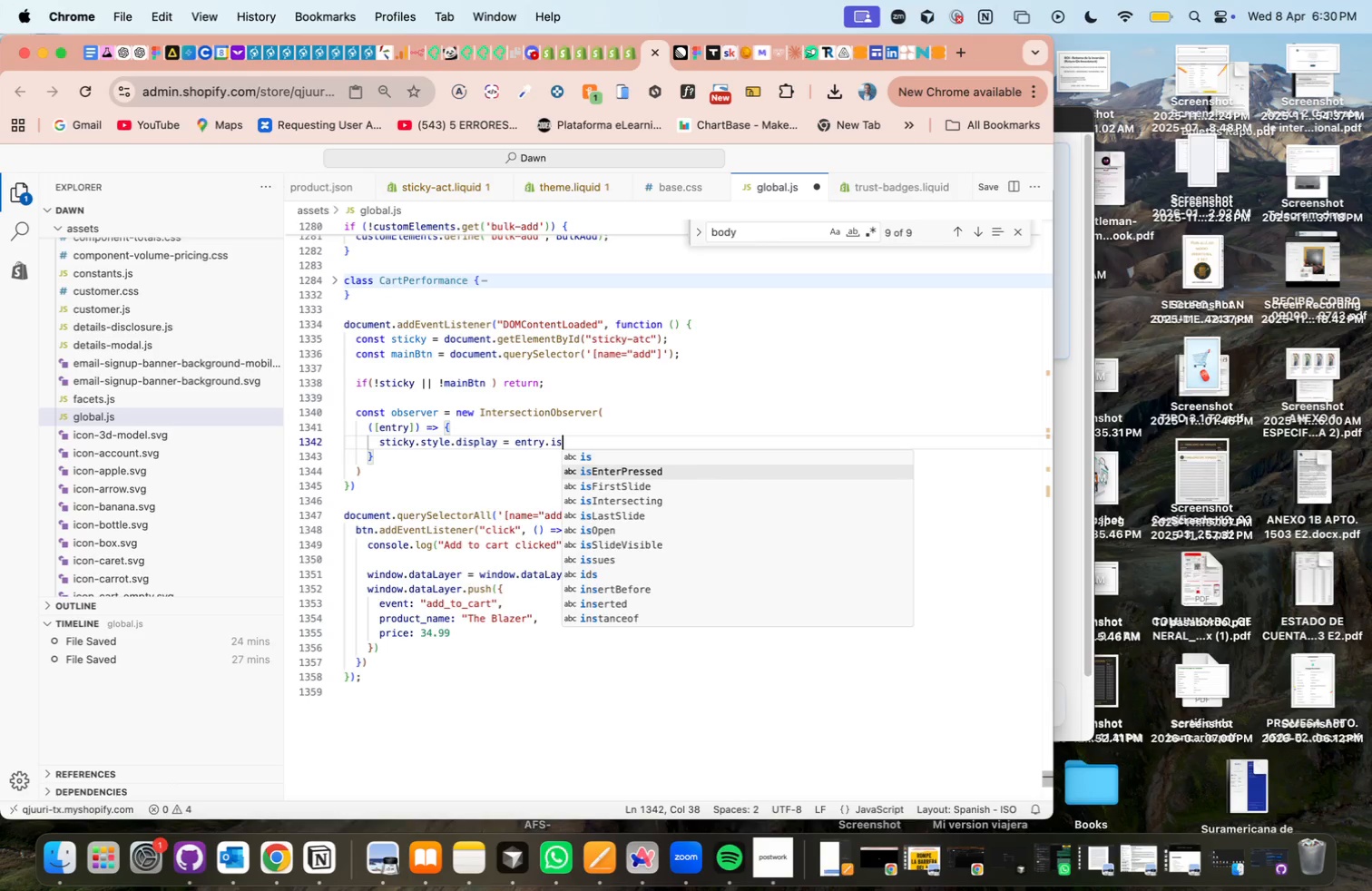 
key(ArrowDown)
 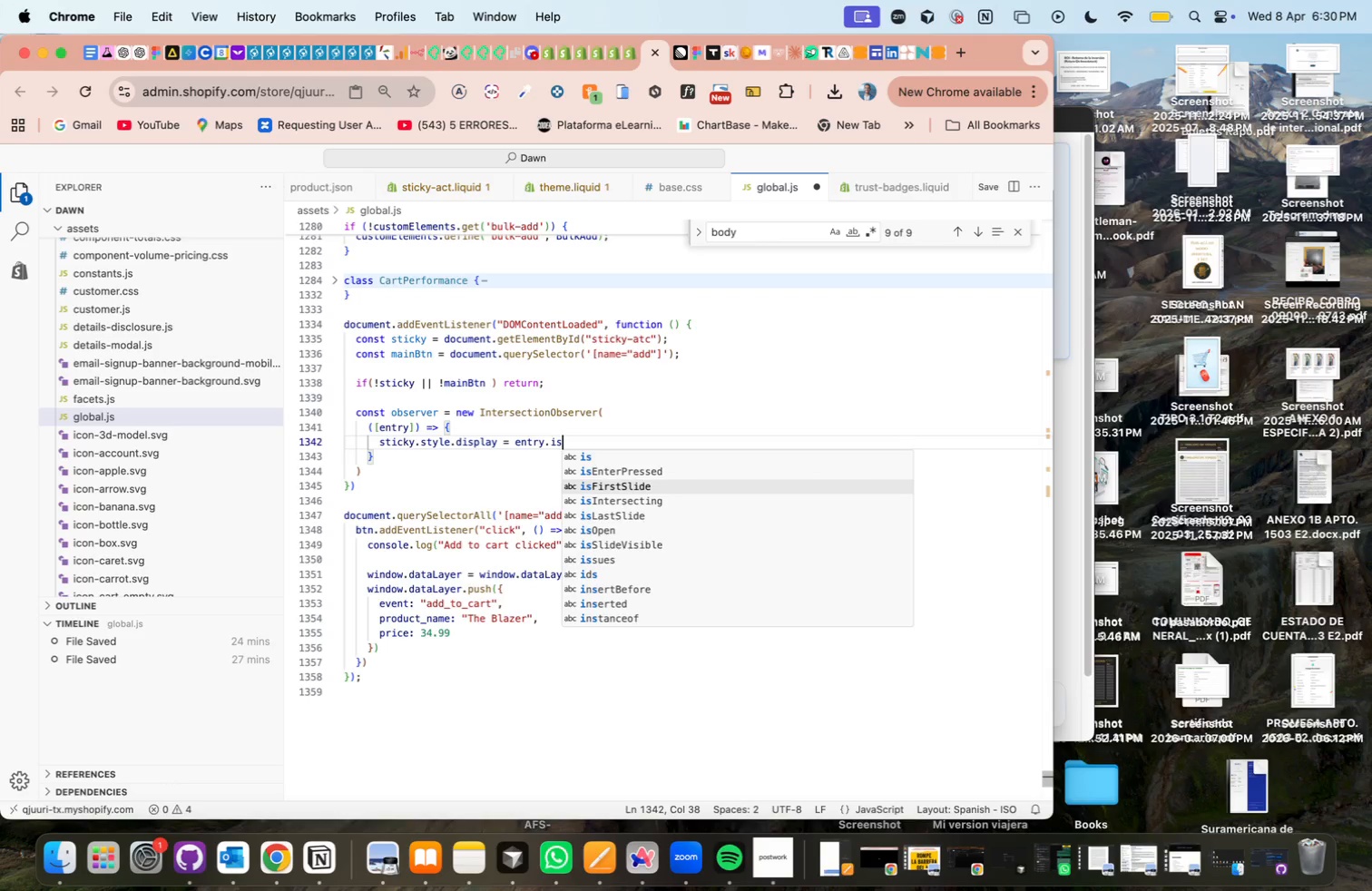 
key(ArrowDown)
 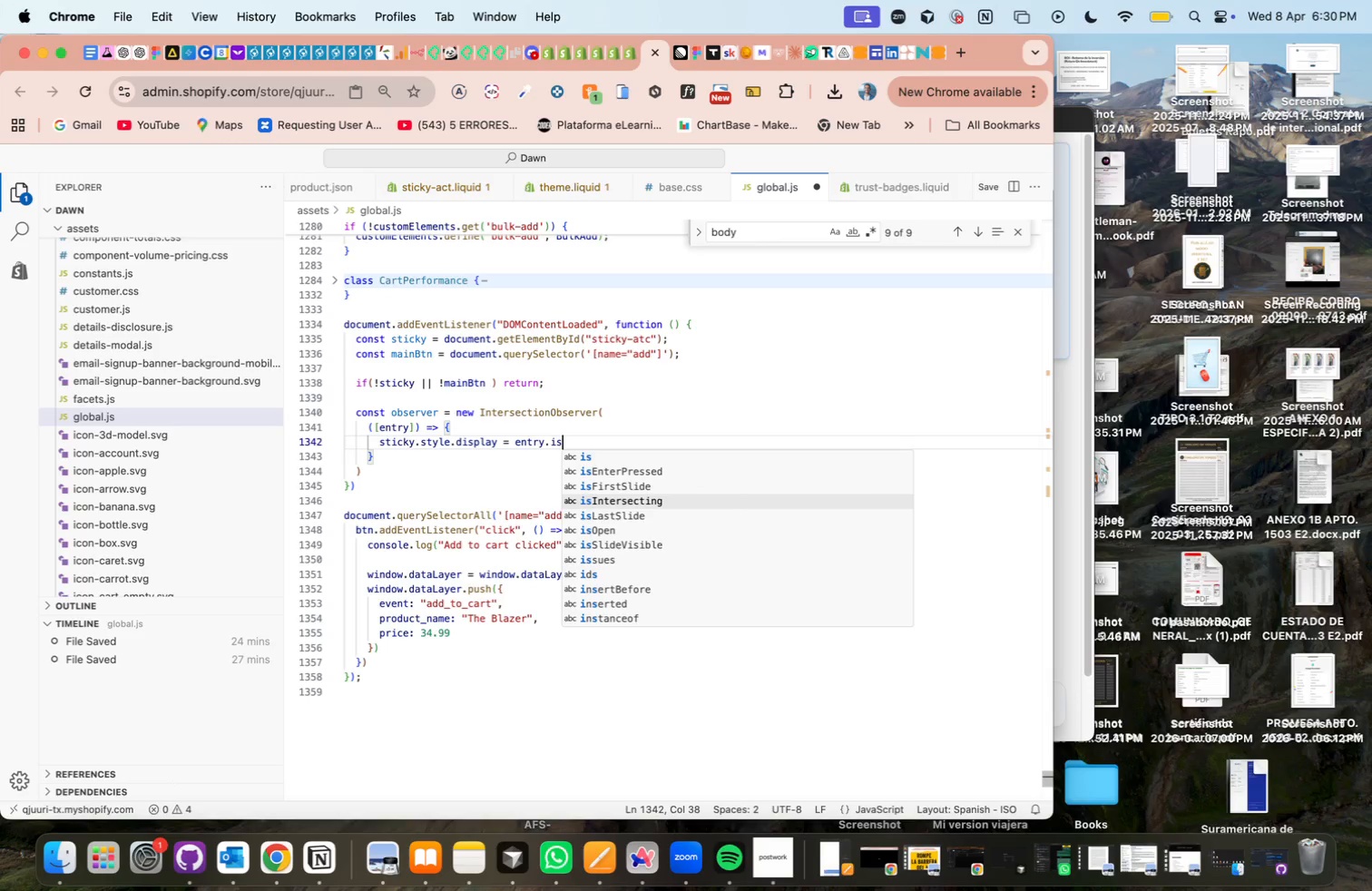 
key(Enter)
 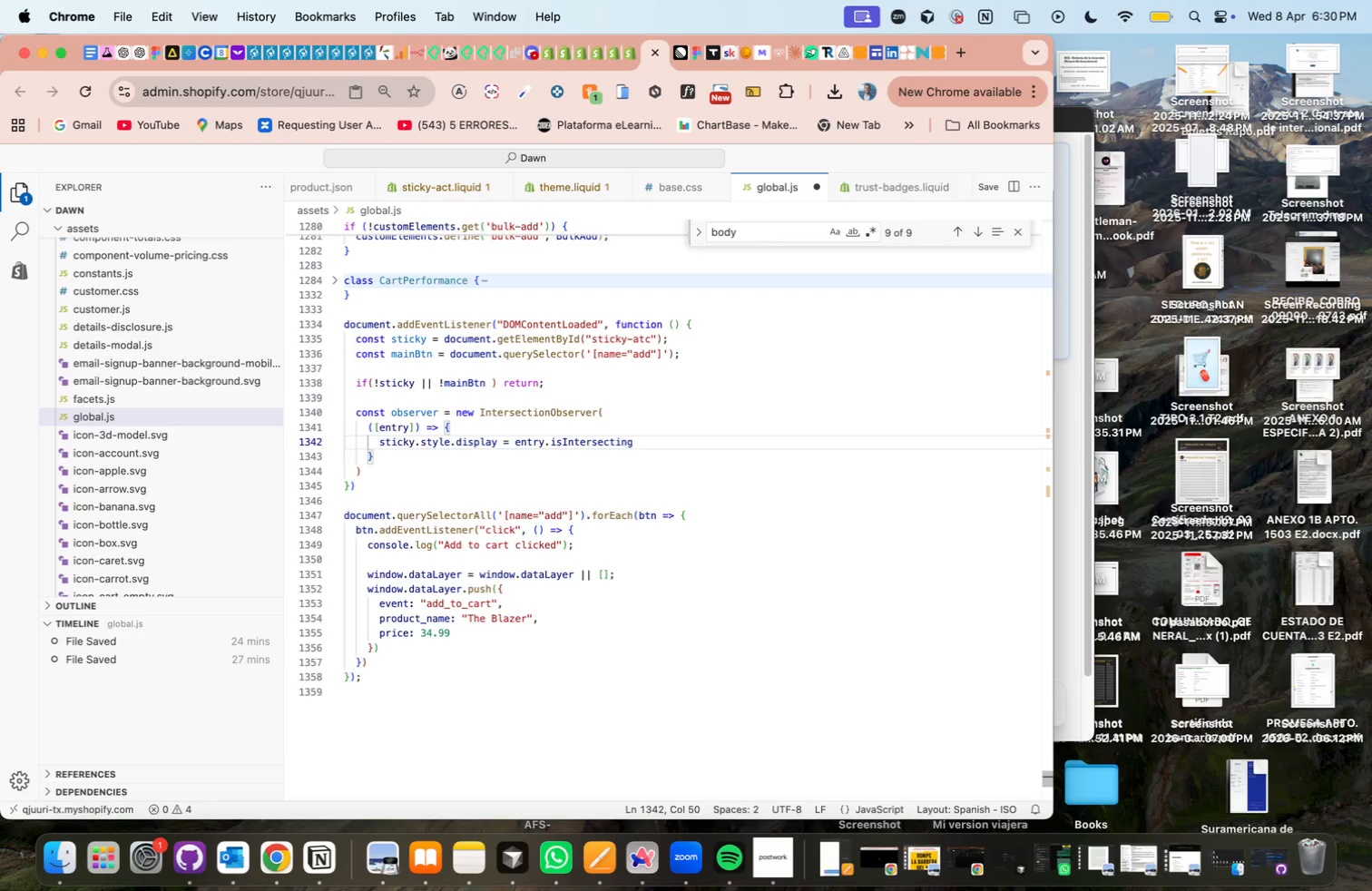 
type( _ @none)
 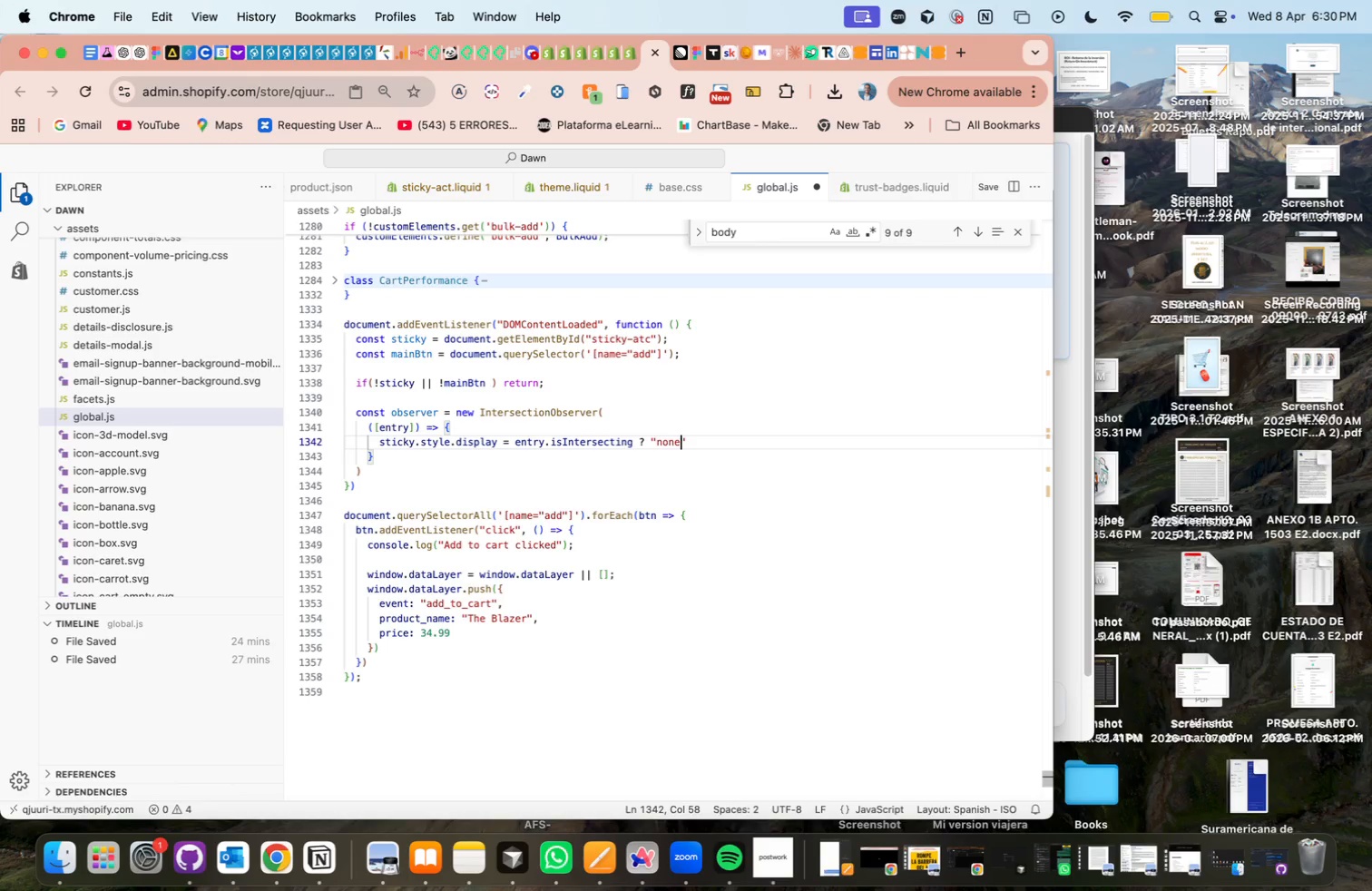 
key(ArrowRight)
 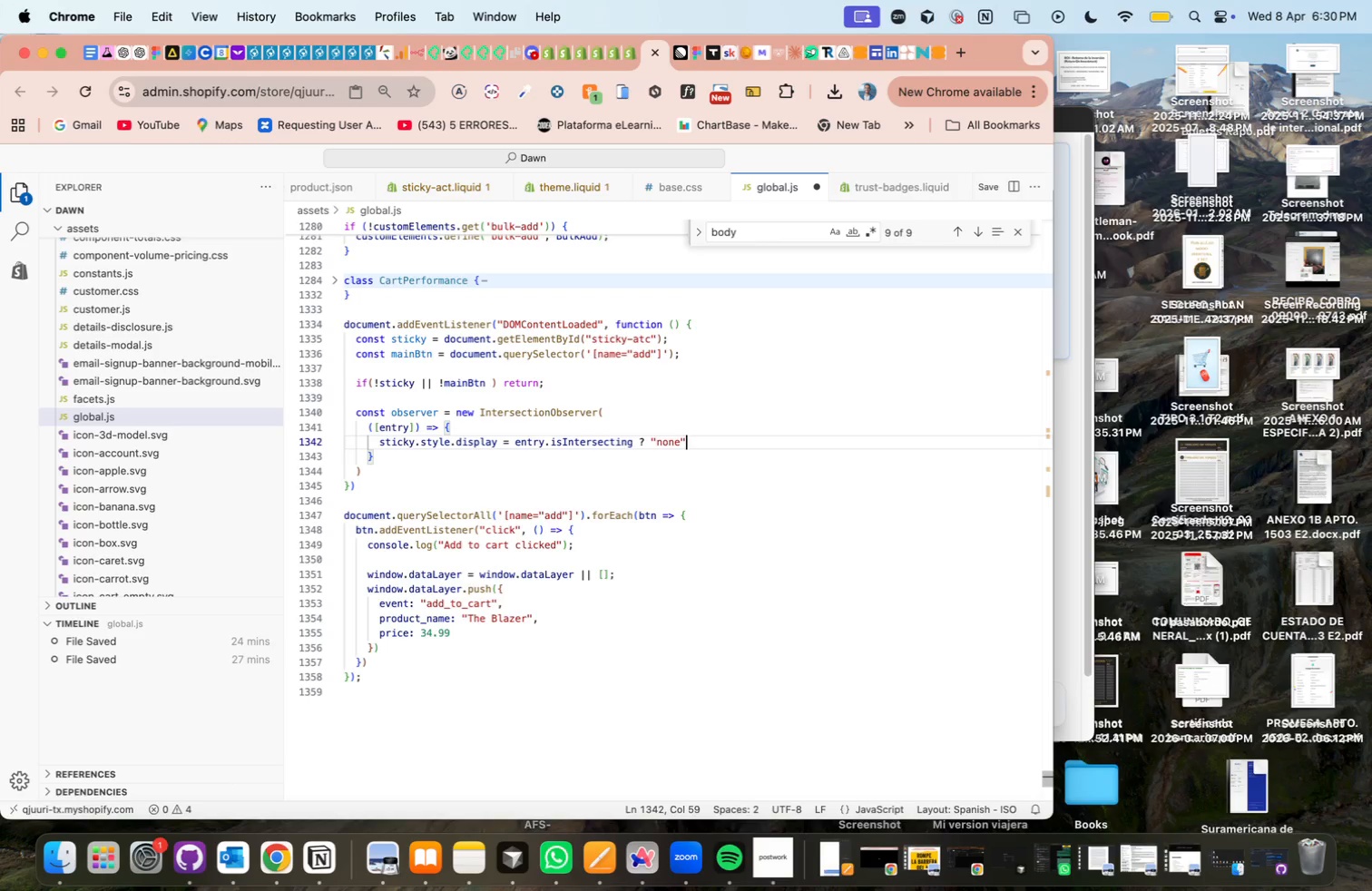 
type( > @flex)
 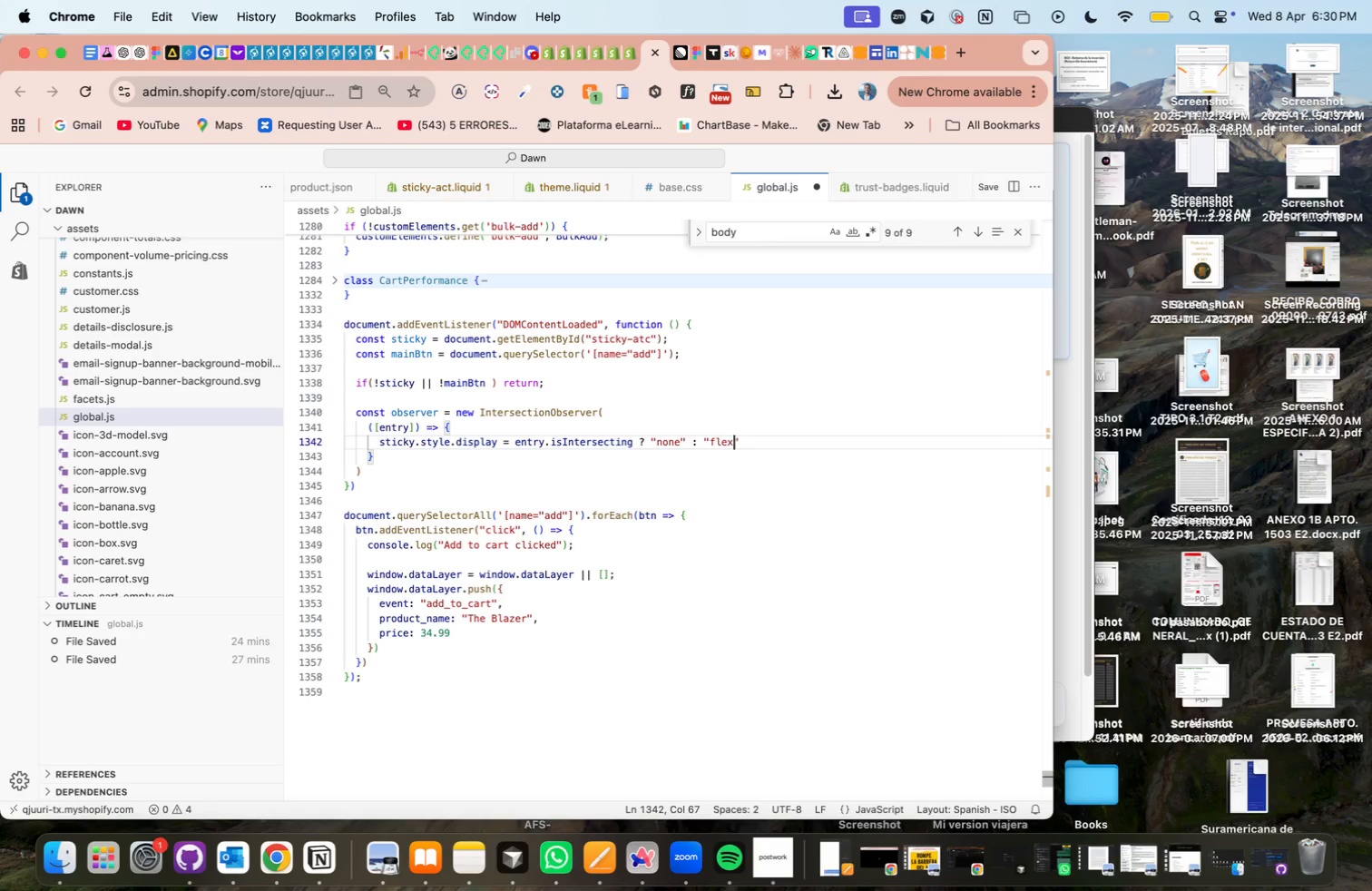 
key(ArrowRight)
 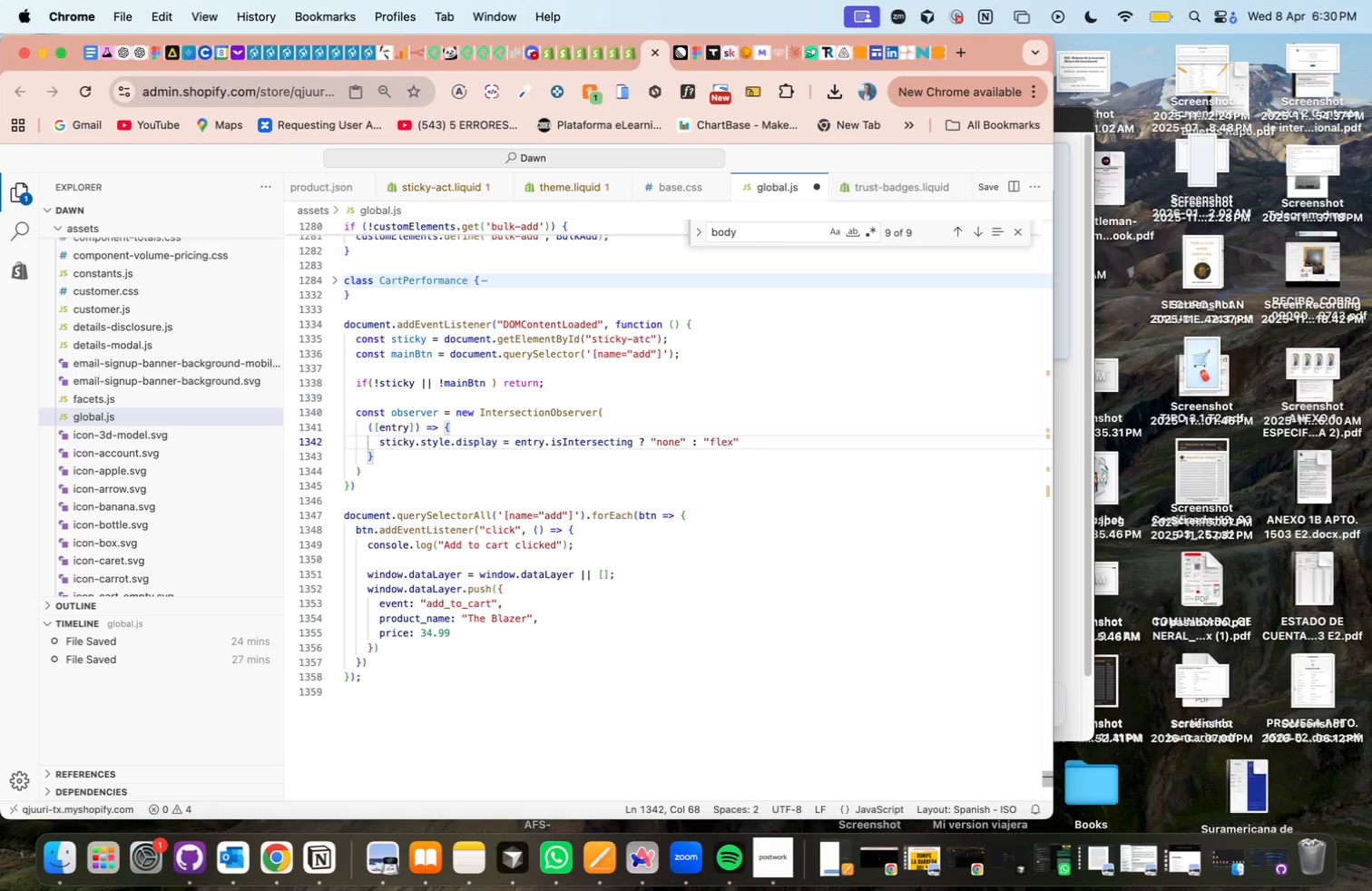 
key(Shift+Comma)
 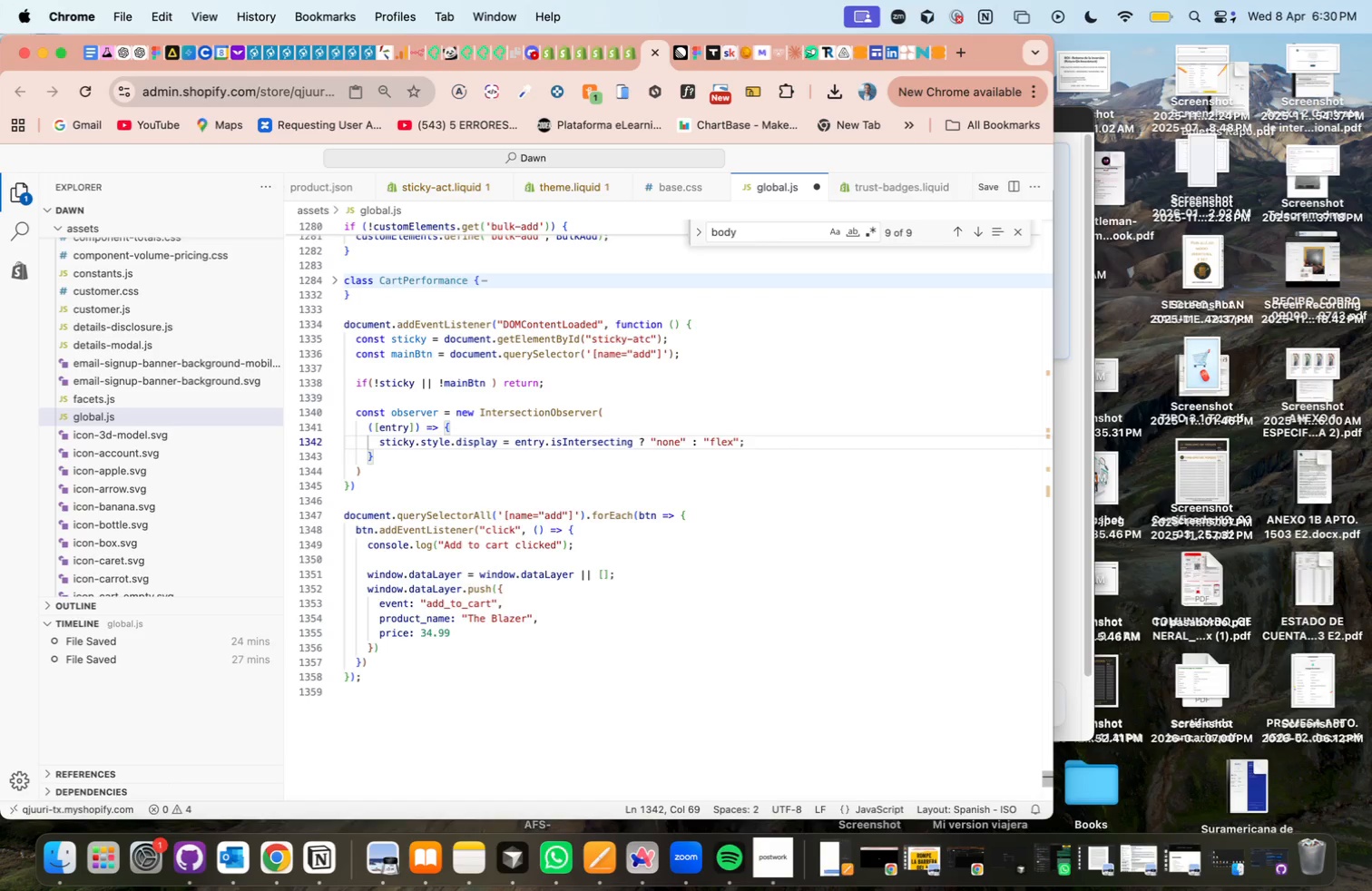 
key(ArrowDown)
 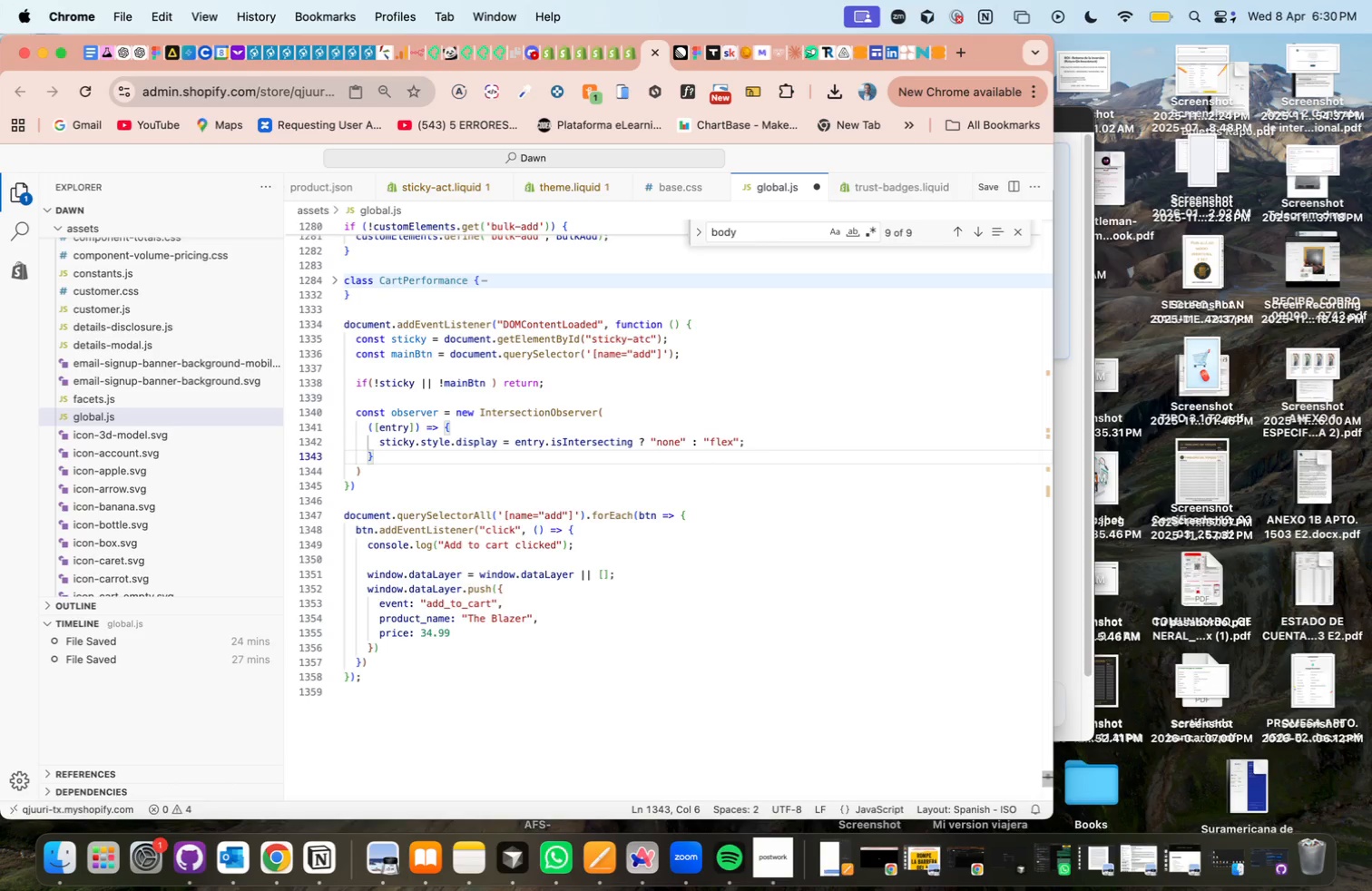 
key(Comma)
 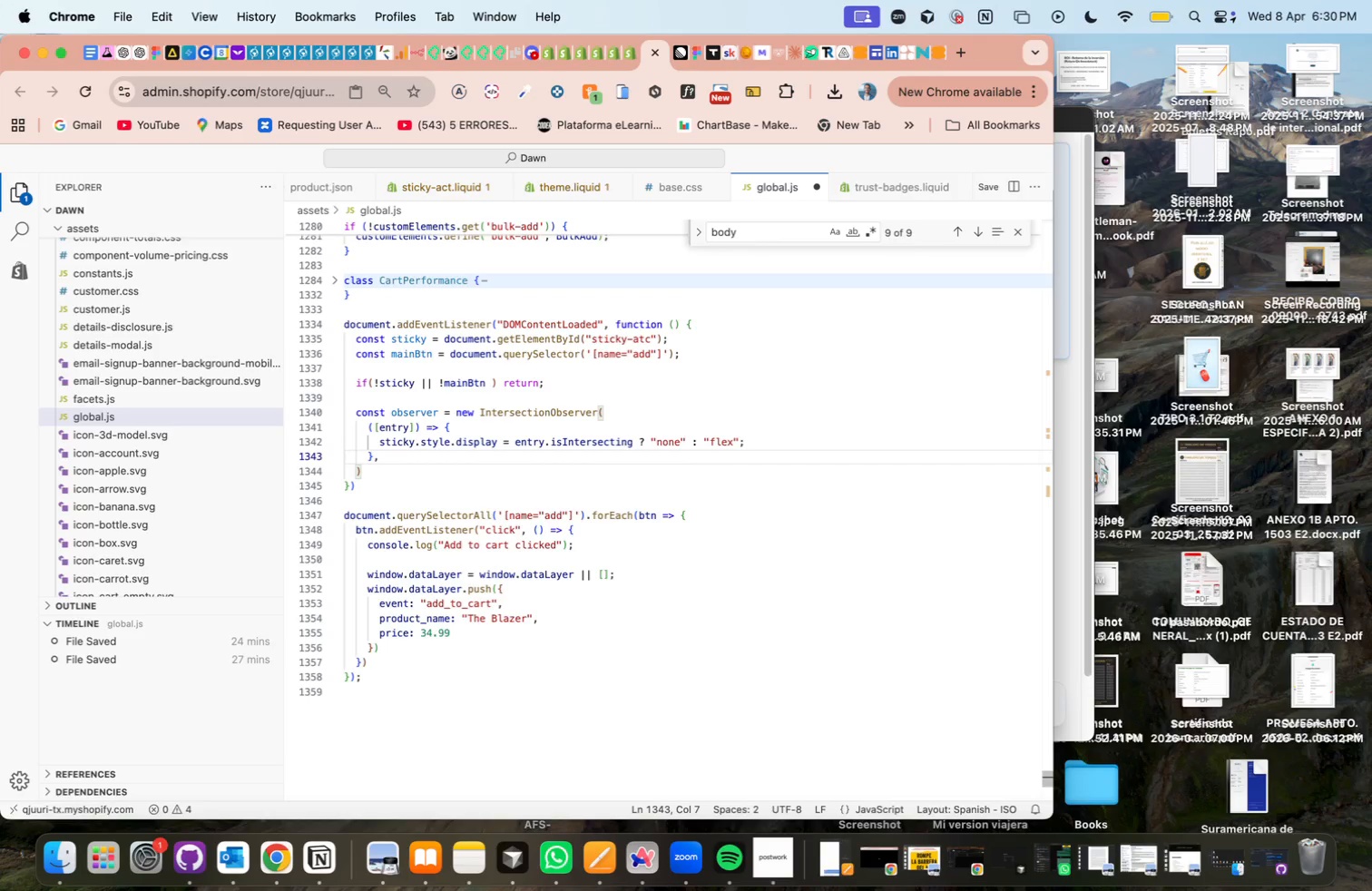 
key(Enter)
 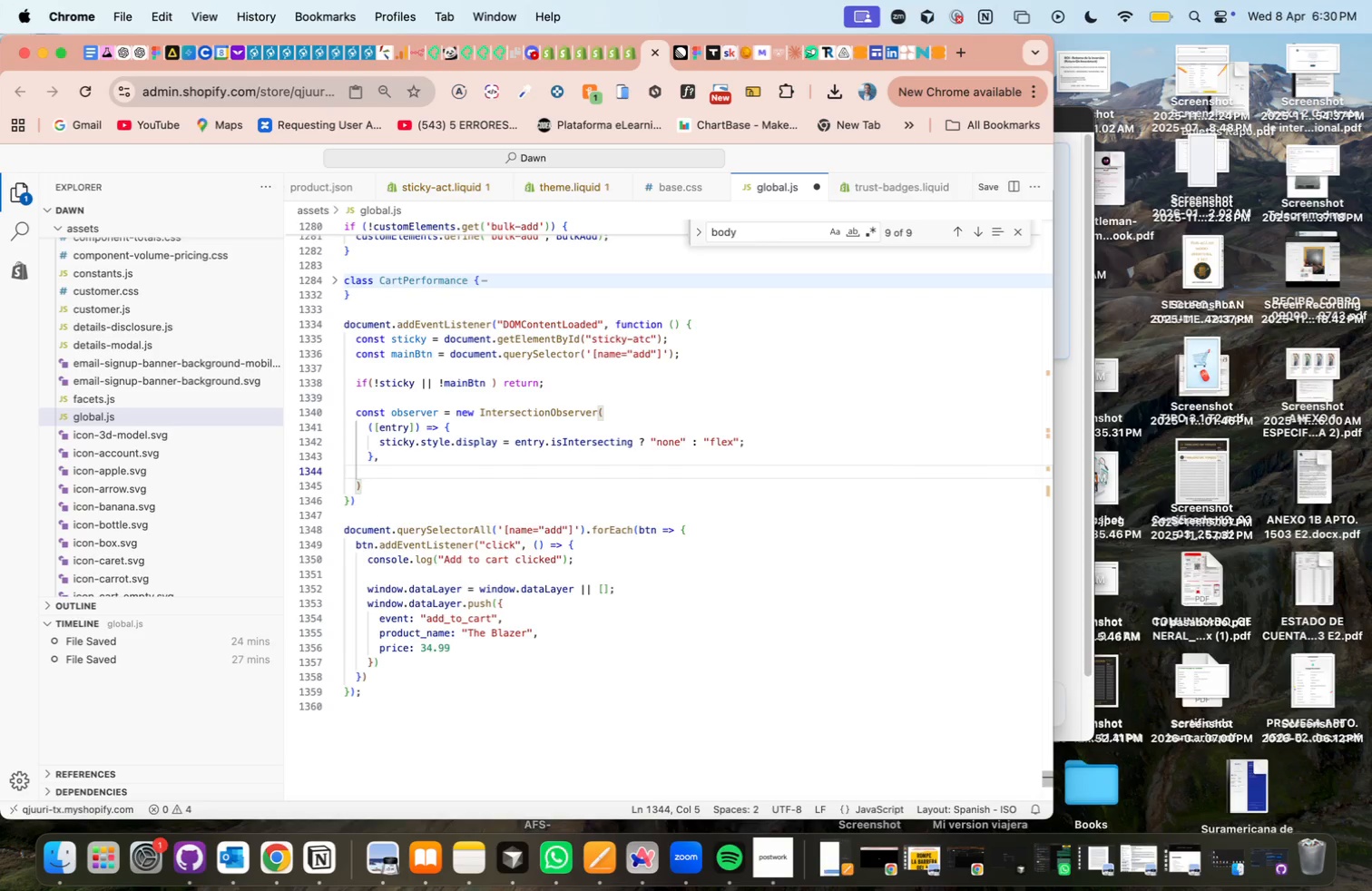 
type('threshold> 0)
 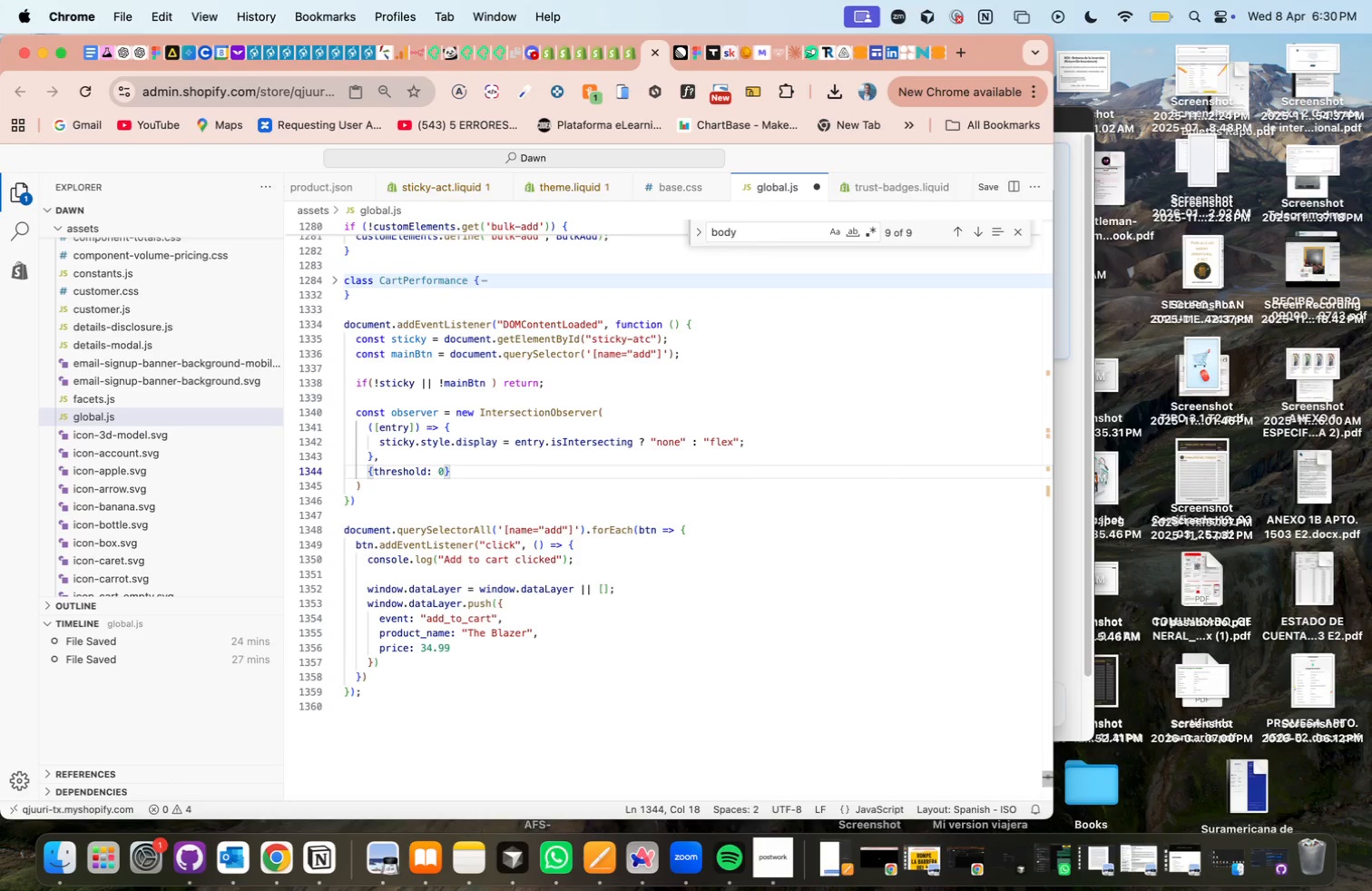 
left_click([466, 484])
 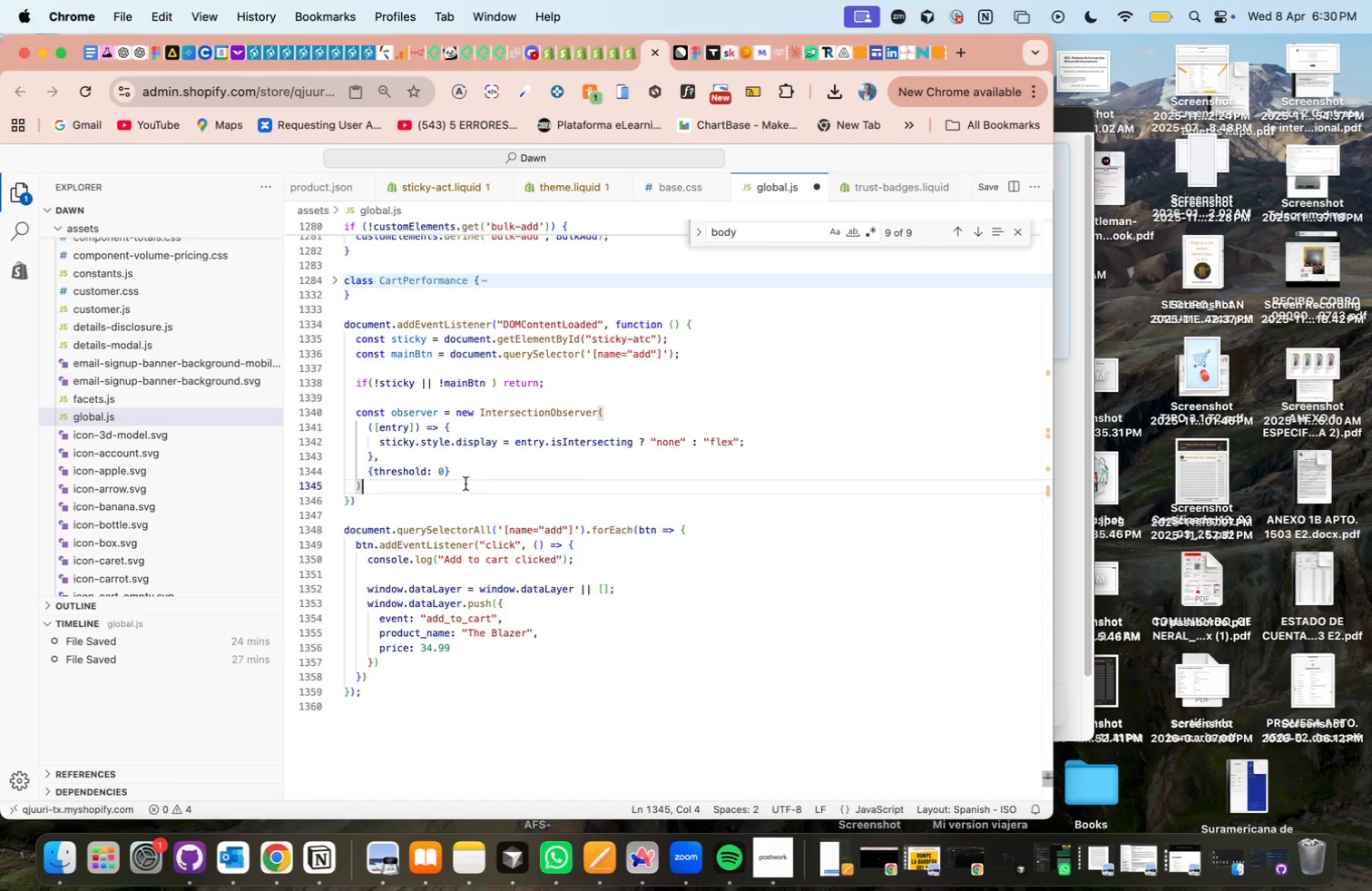 
key(Shift+Comma)
 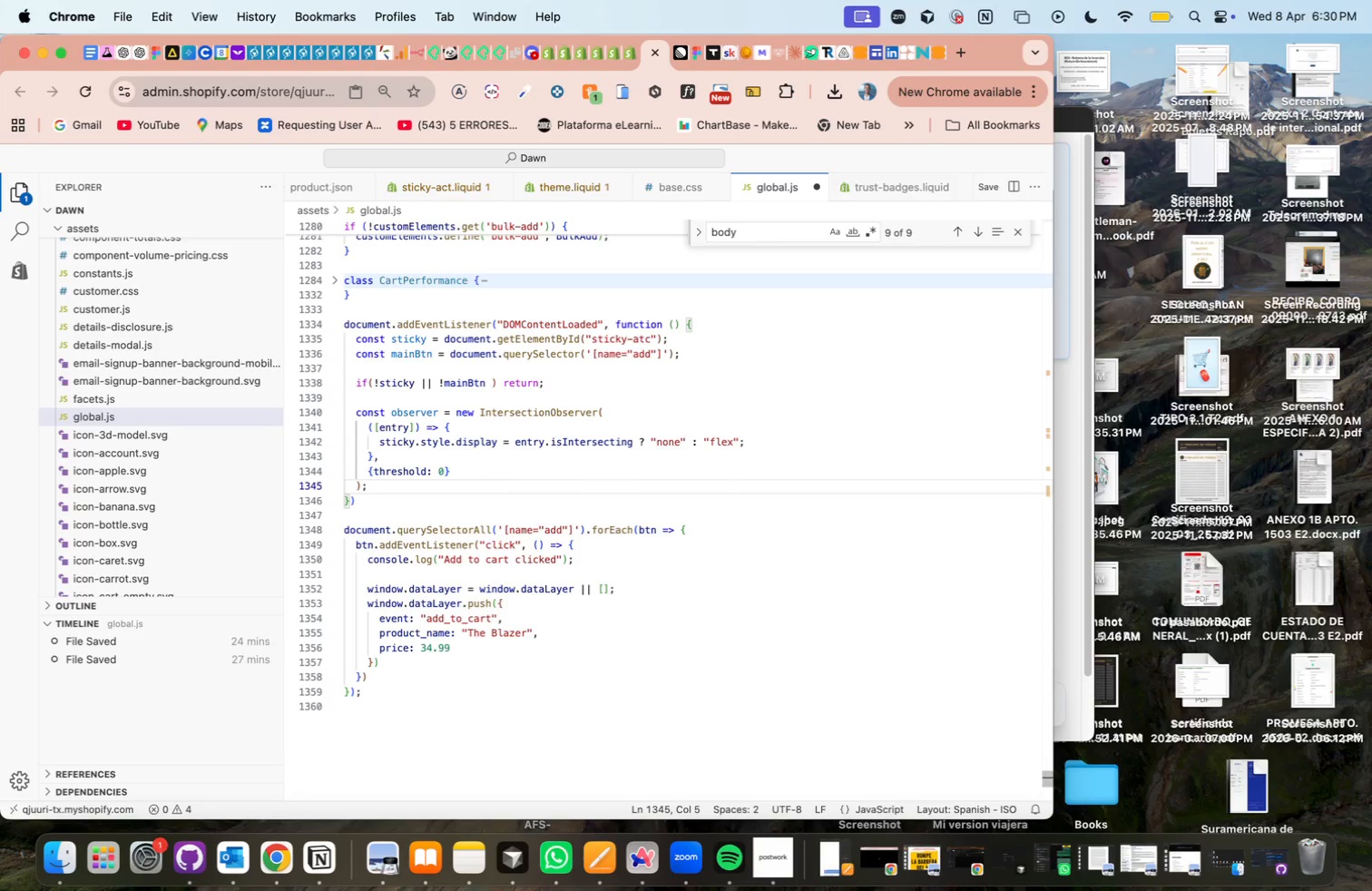 
key(Enter)
 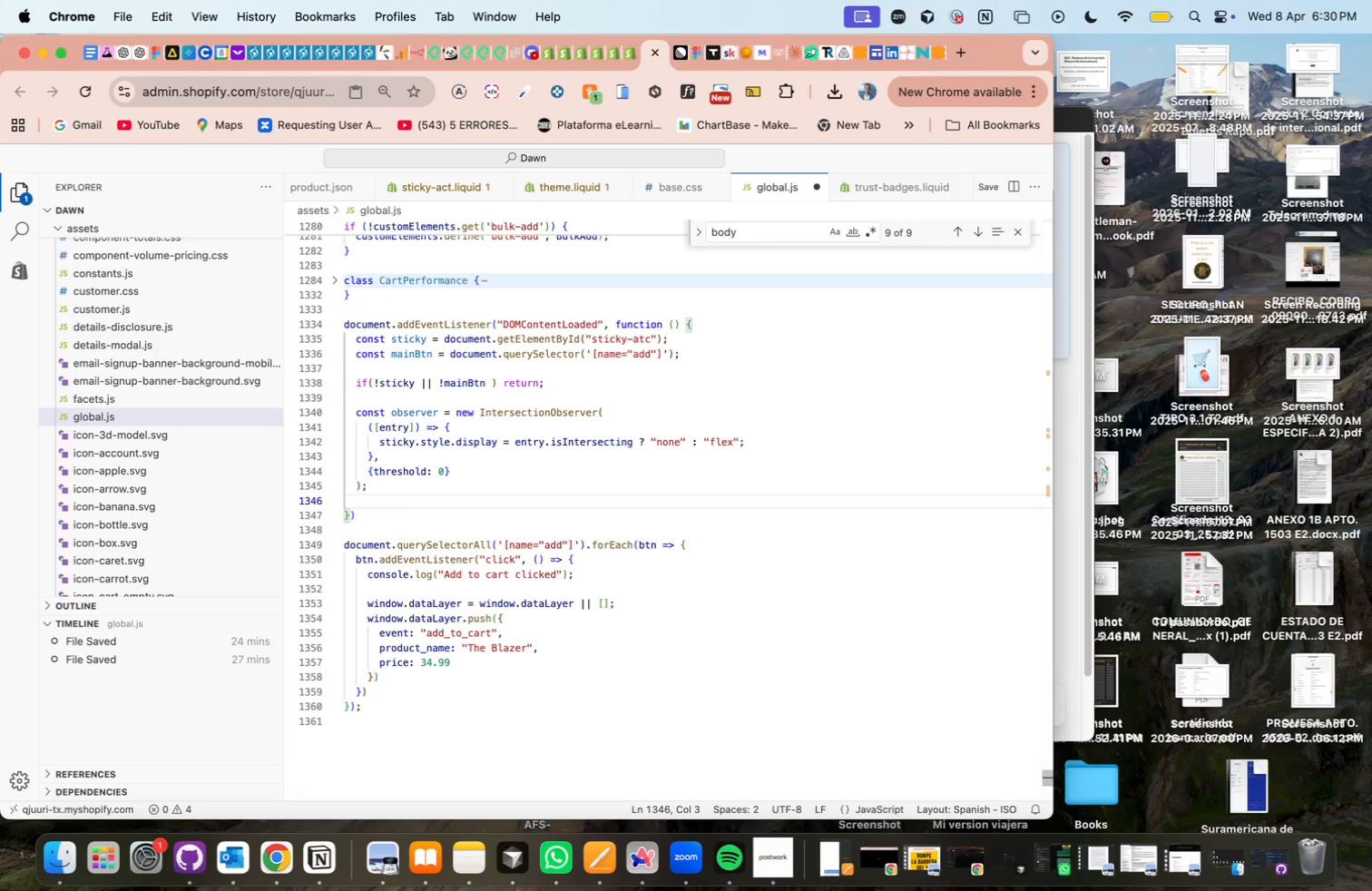 
type(observer.observer)
key(Backspace)
type(*mainB)
key(Tab)
 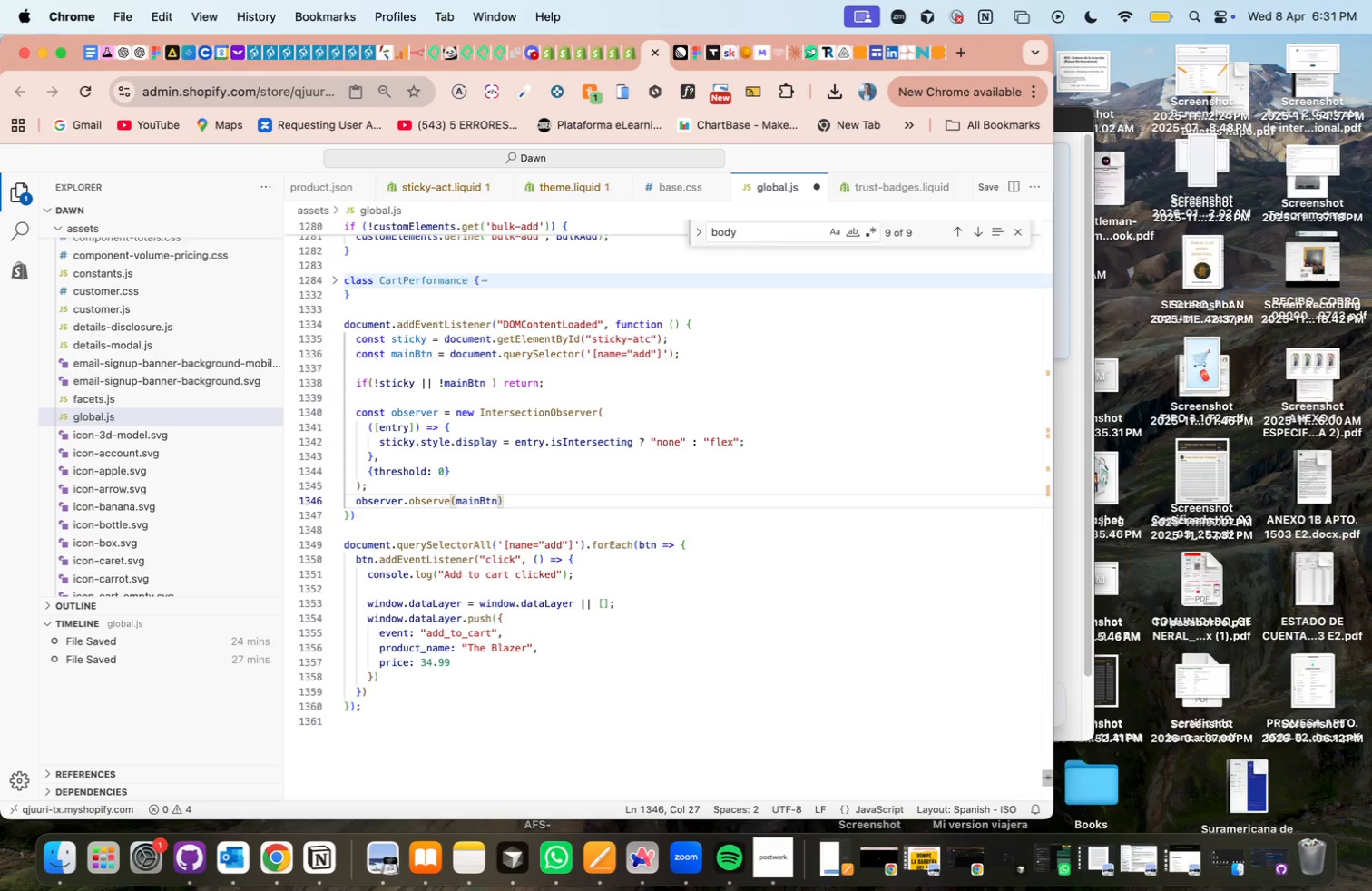 
key(ArrowRight)
 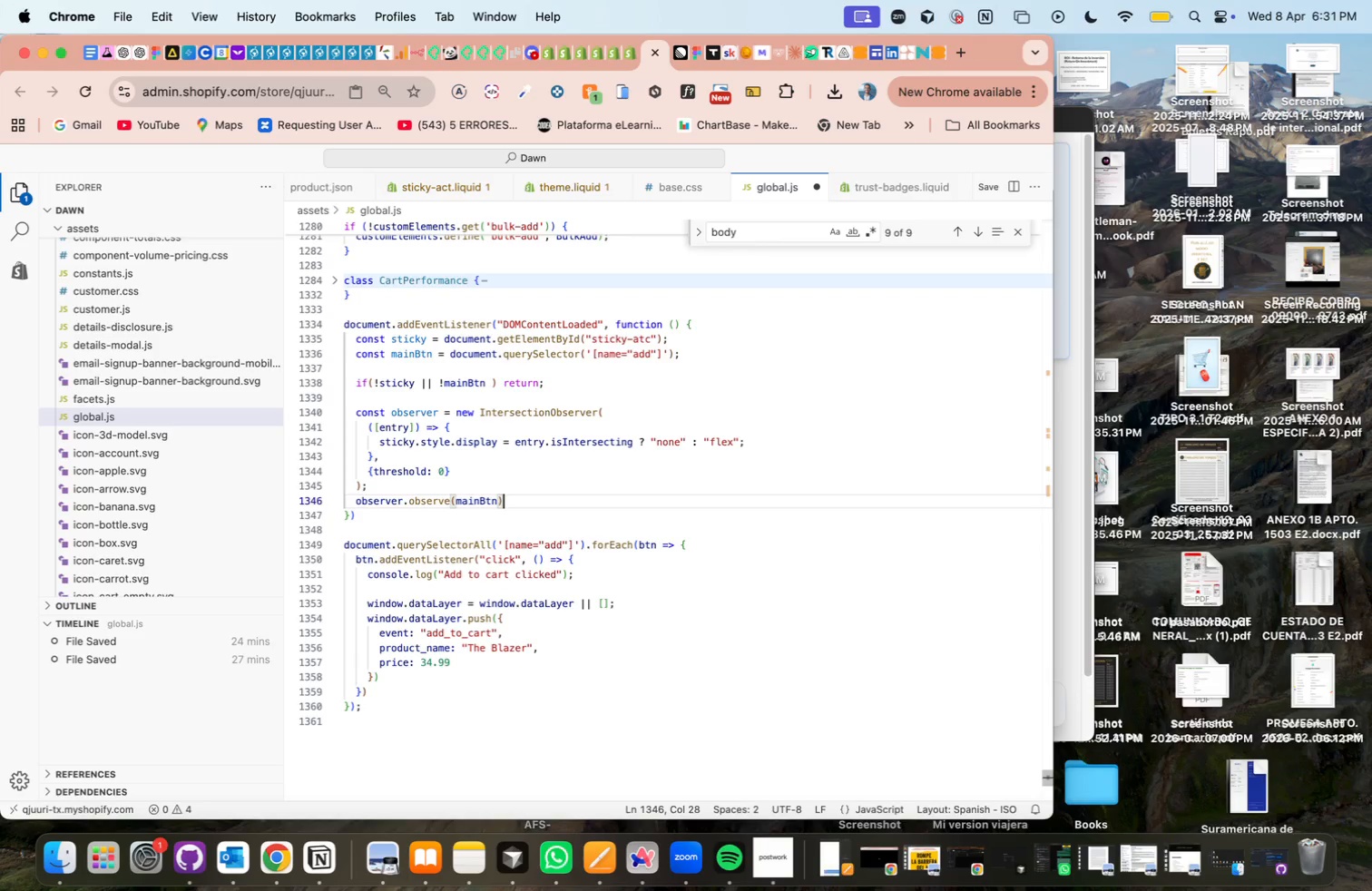 
key(Shift+Comma)
 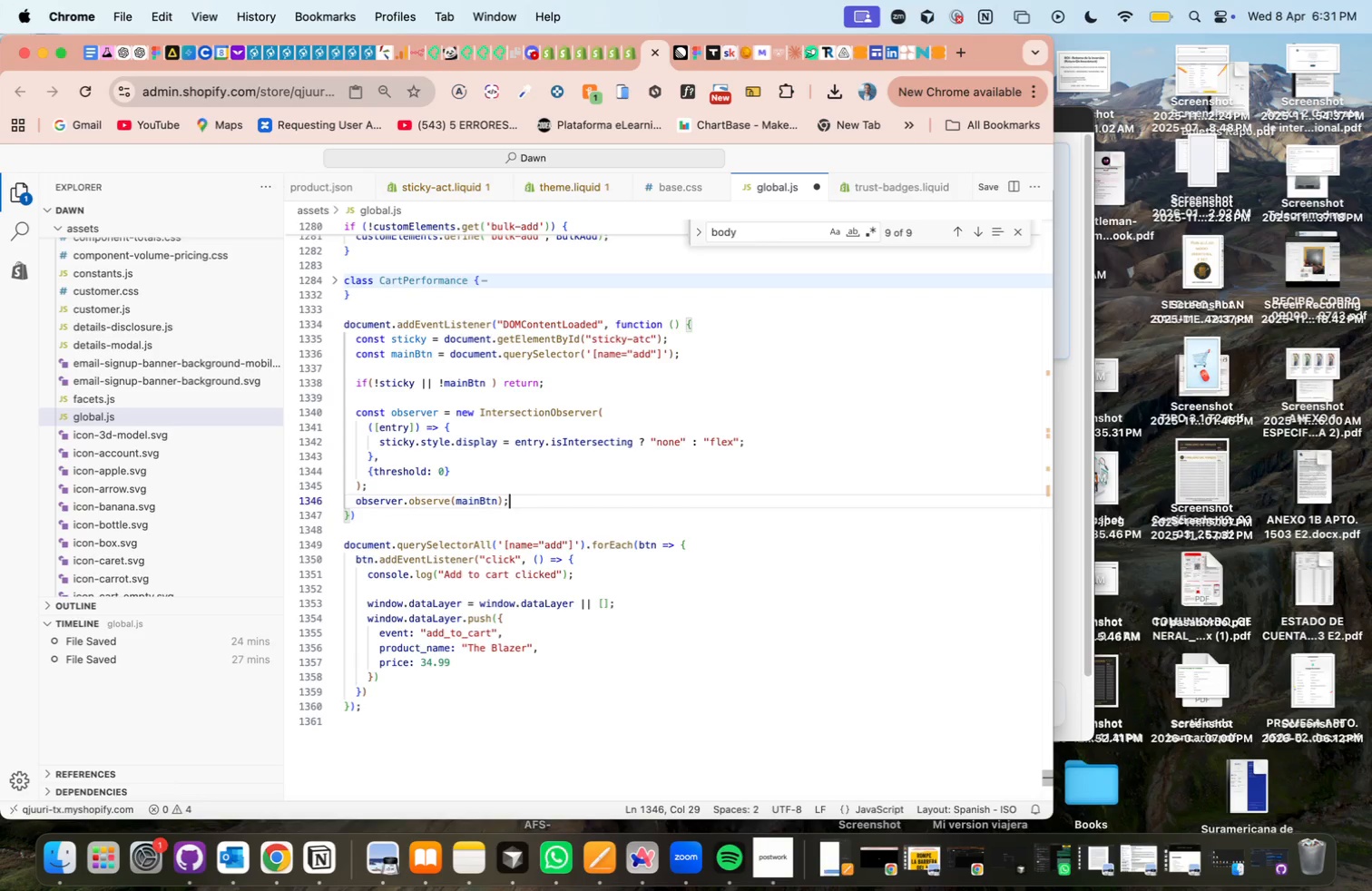 
key(Enter)
 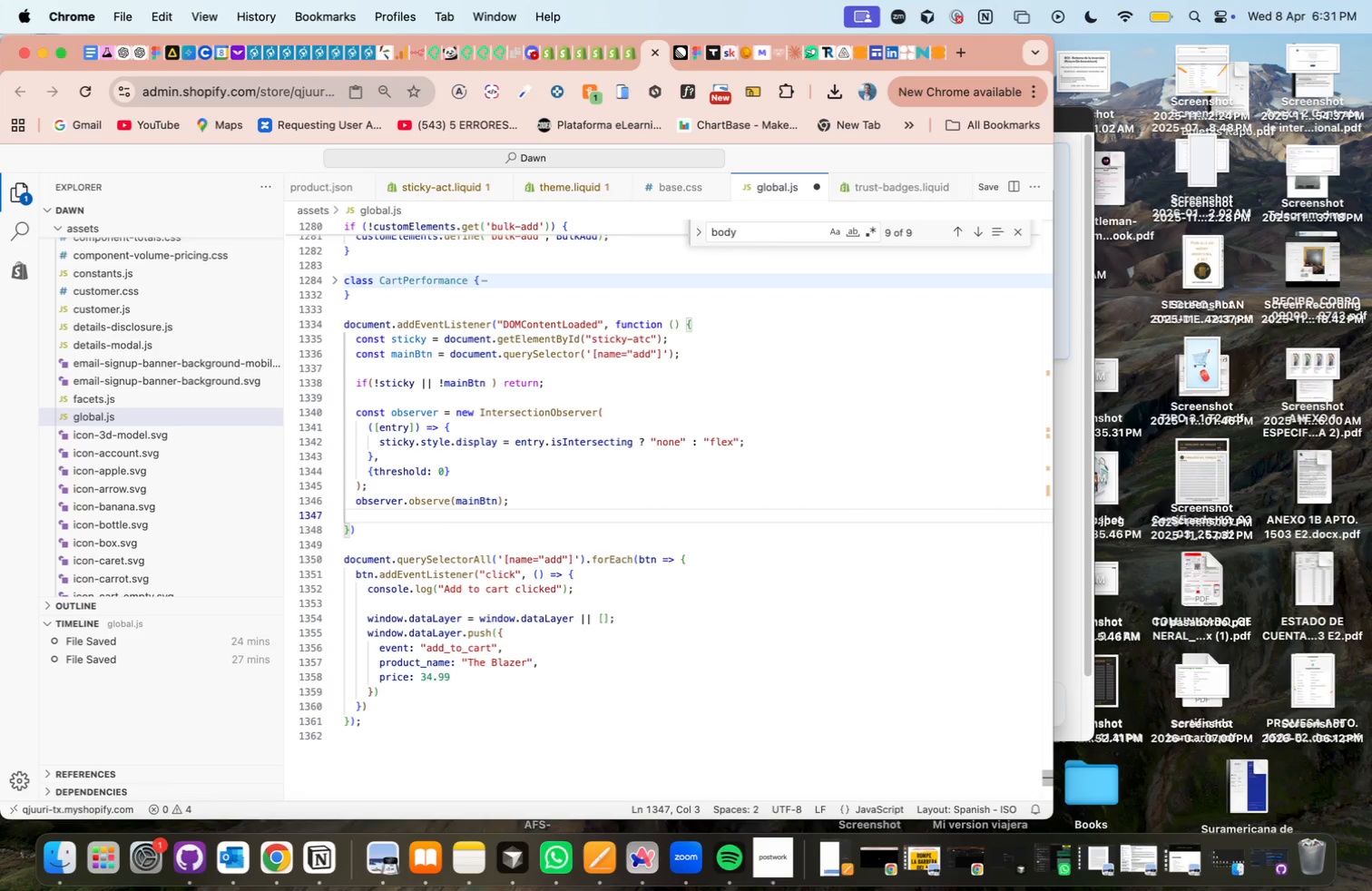 
type(document.getE)
key(Tab)
type(*-)
key(Backspace)
type(@stick)
 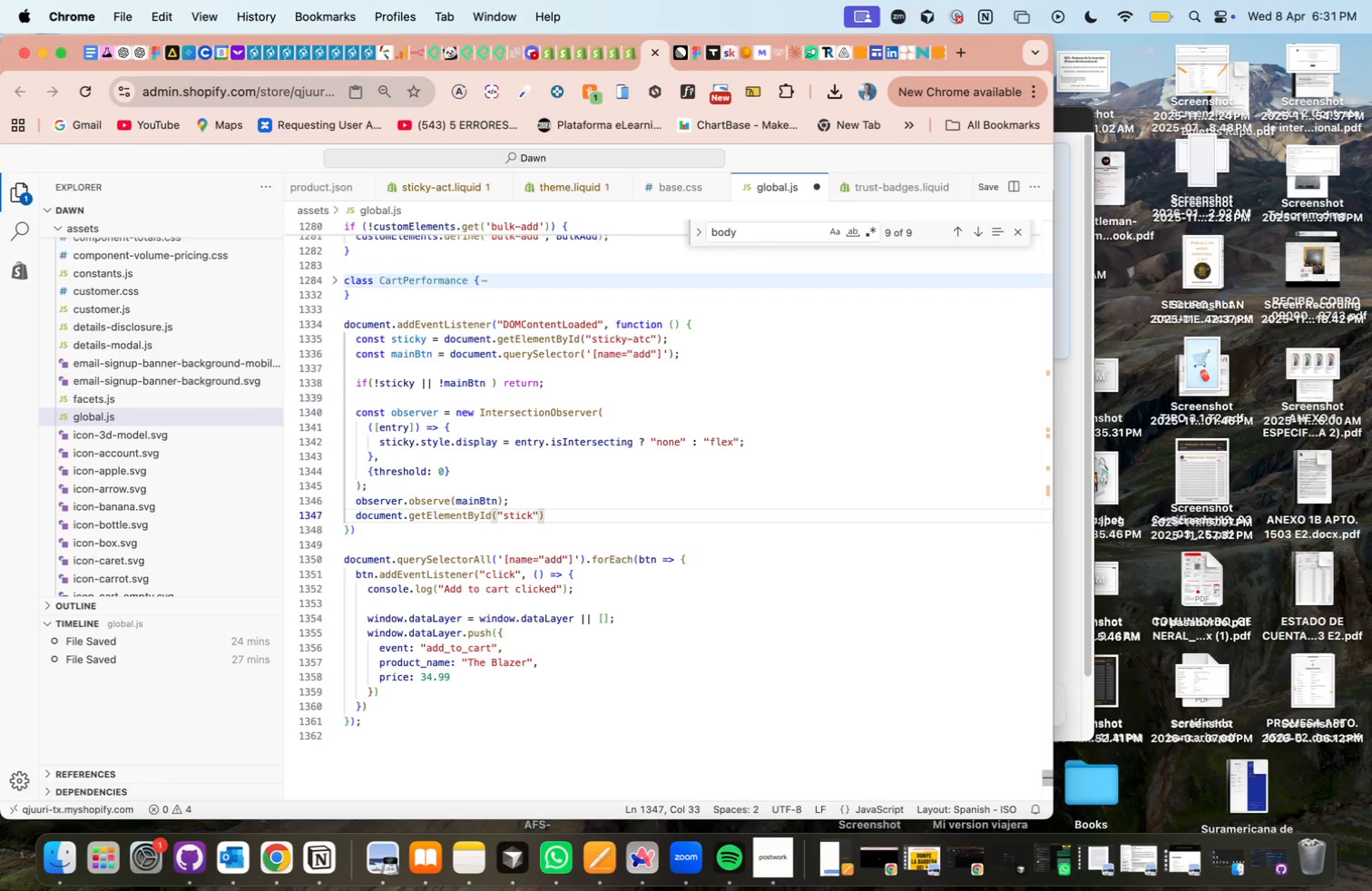 
type(/atc/btn)
 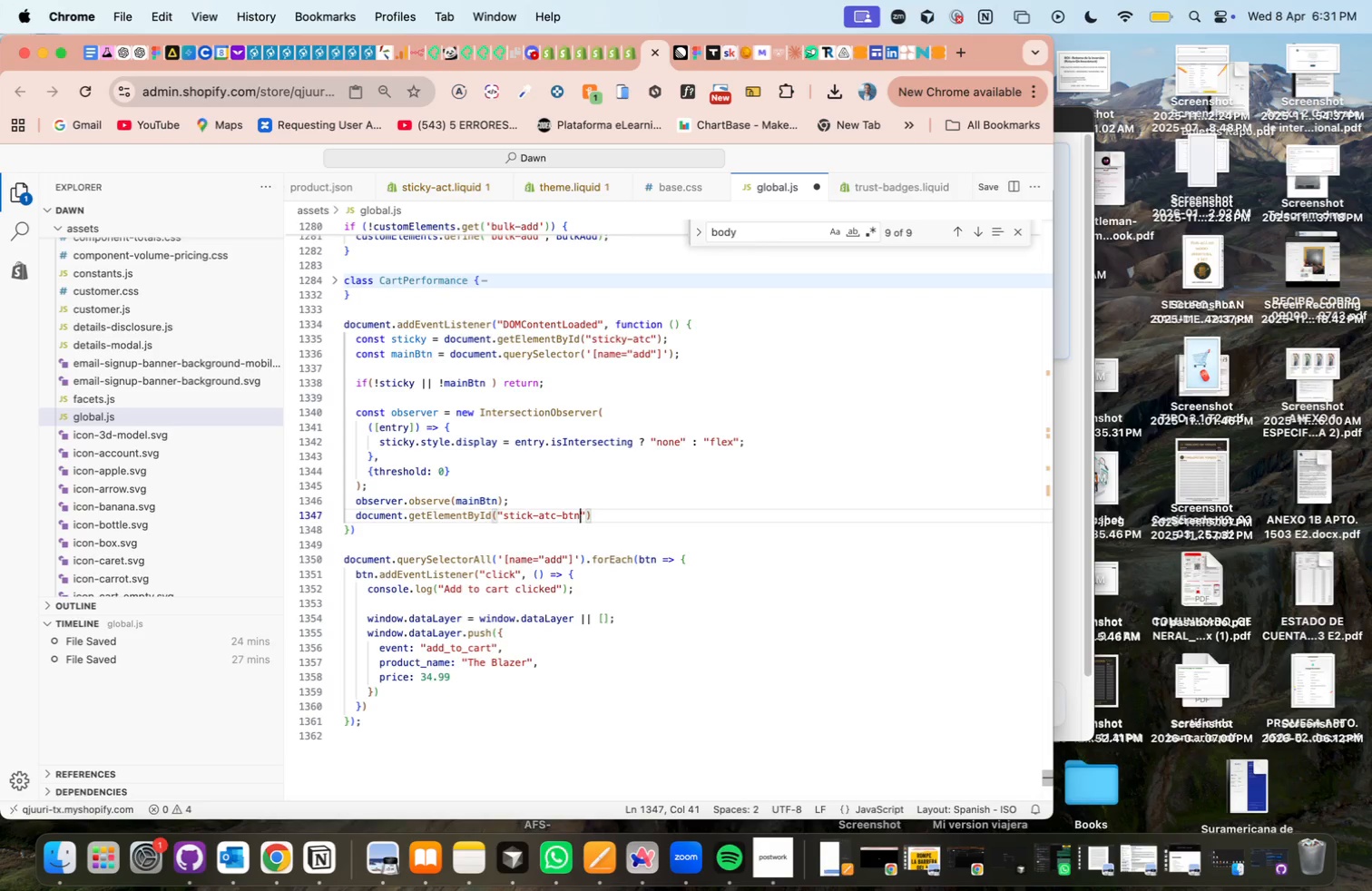 
key(ArrowRight)
 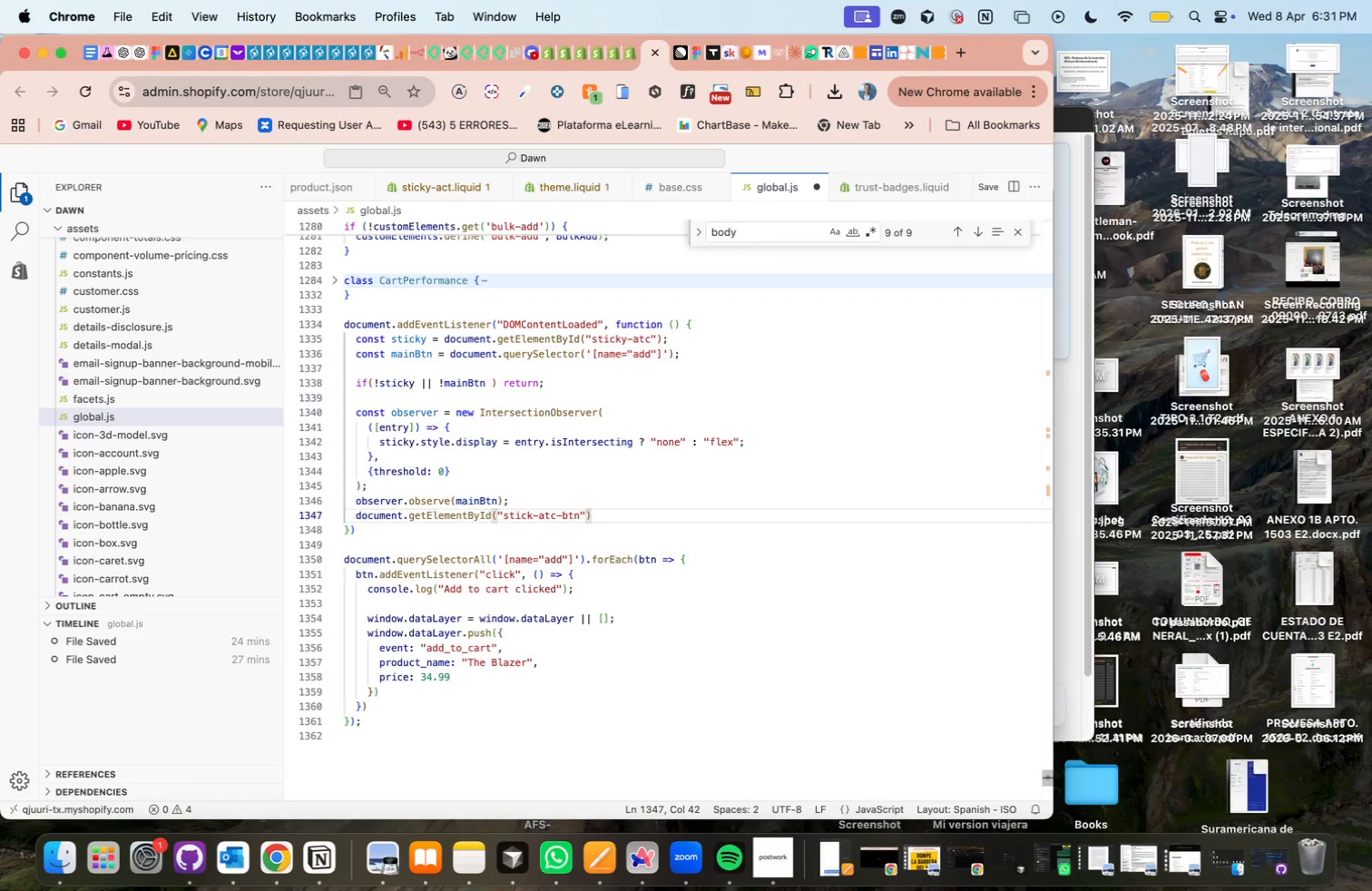 
key(ArrowRight)
 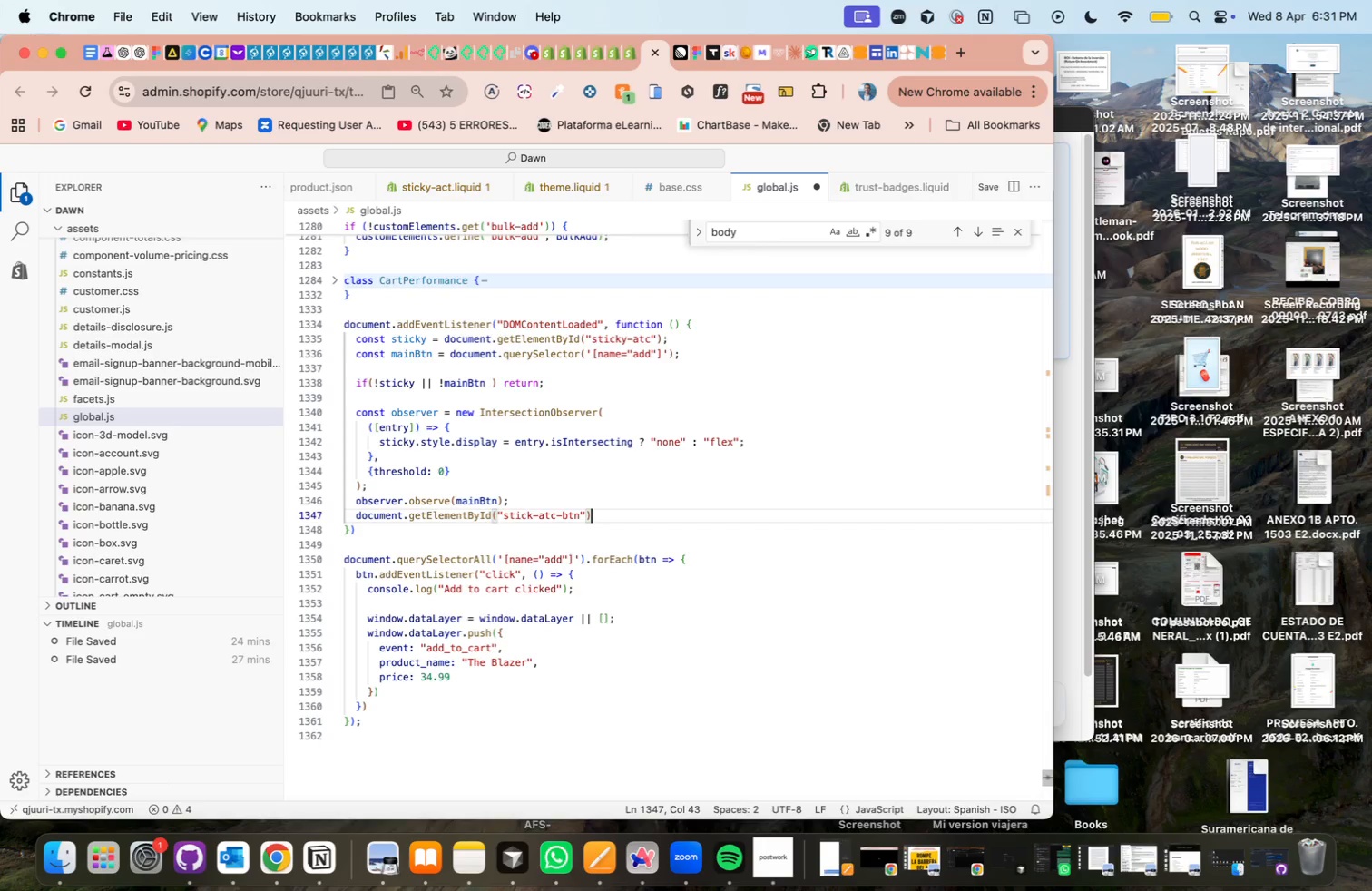 
type(.add)
 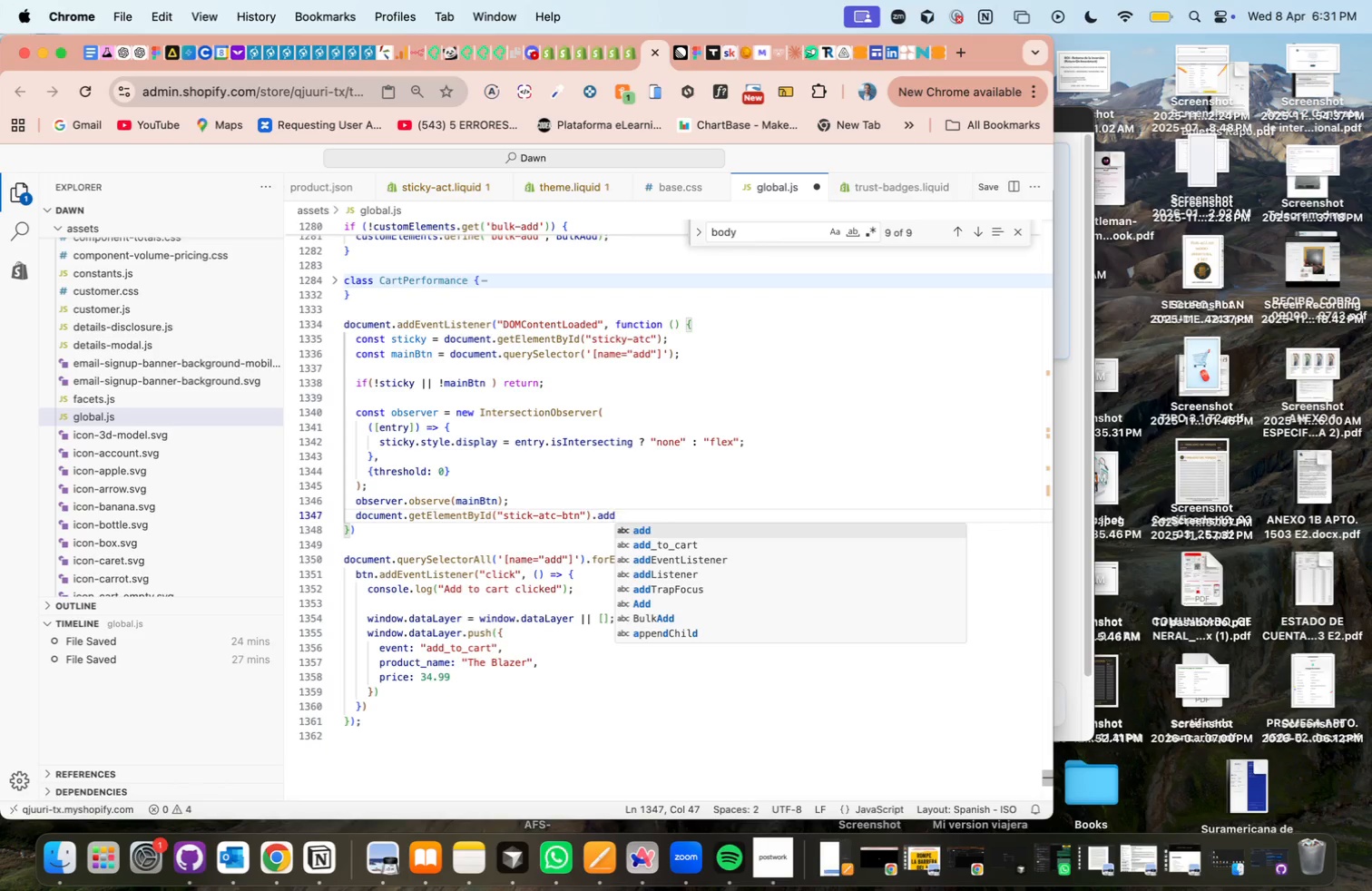 
key(ArrowDown)
 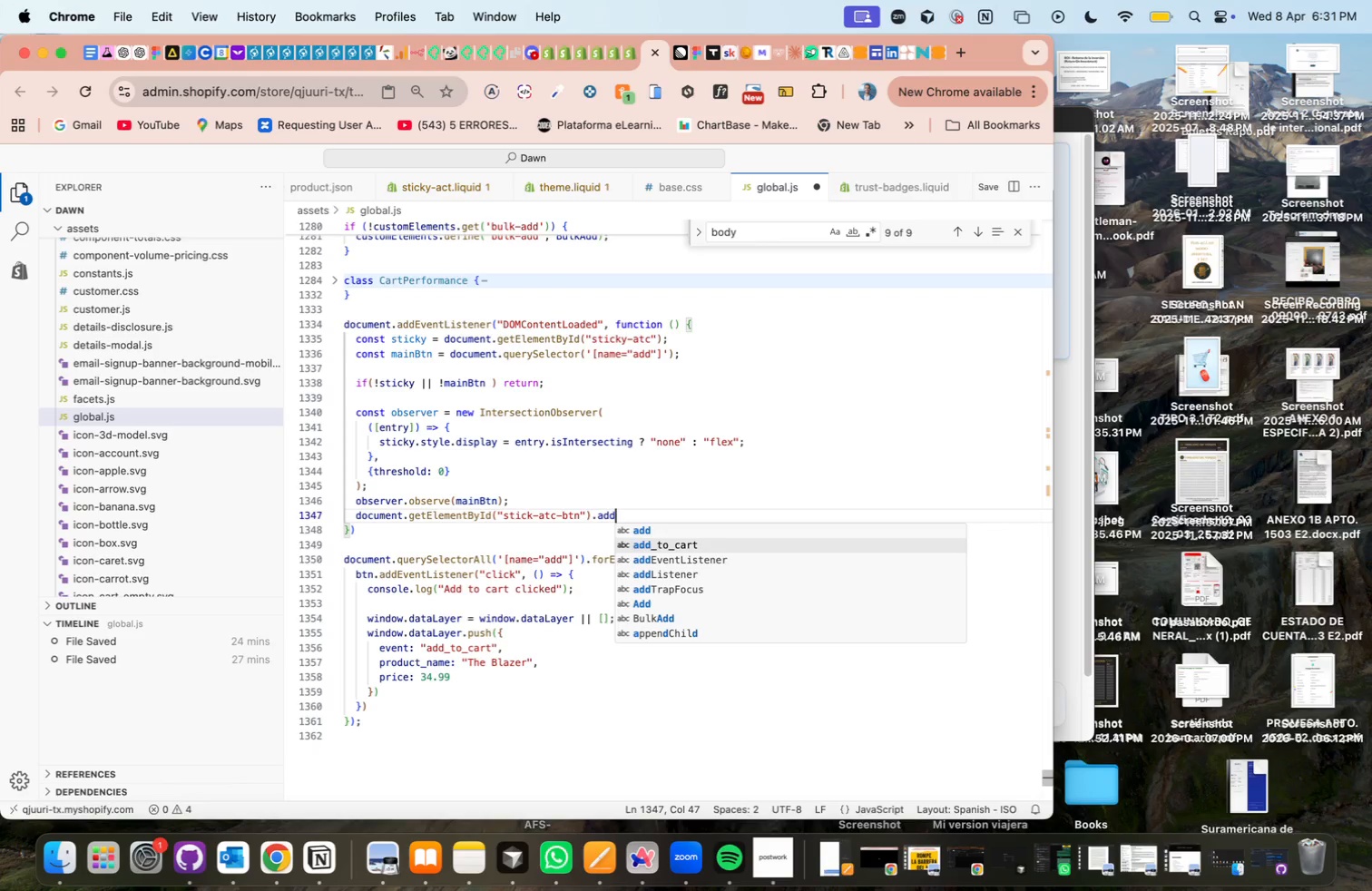 
key(ArrowDown)
 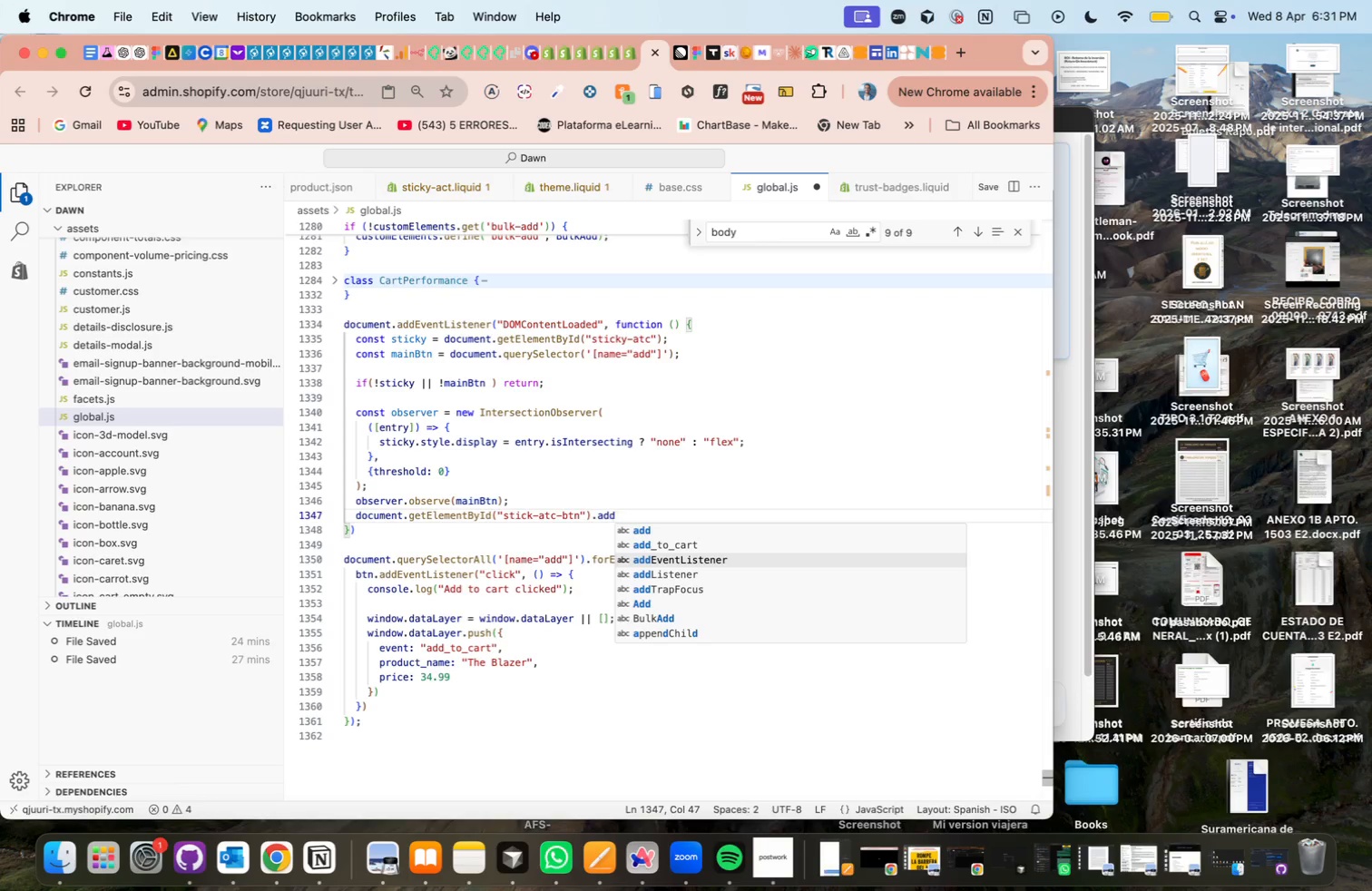 
key(Enter)
 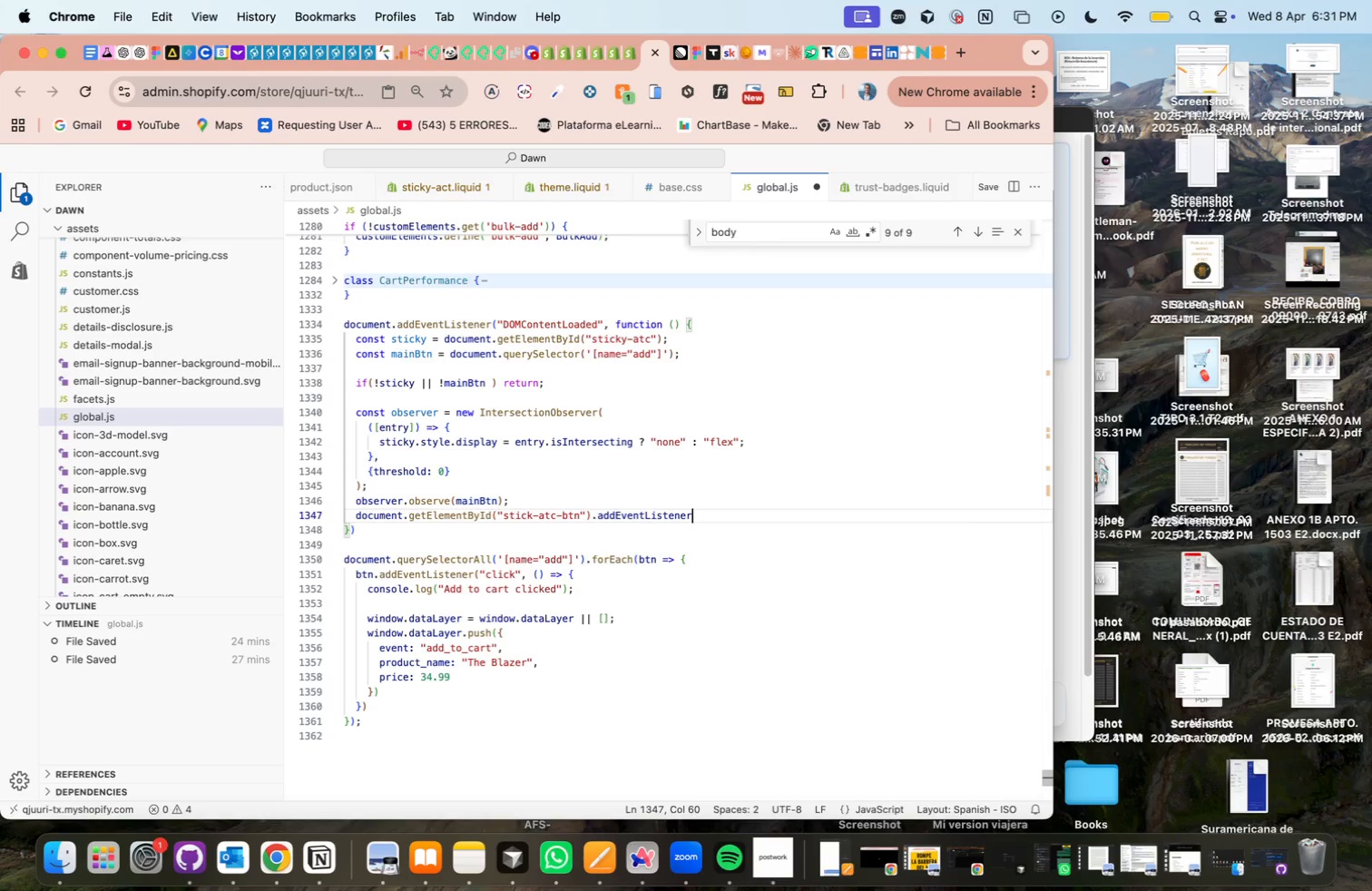 
type(*@click)
 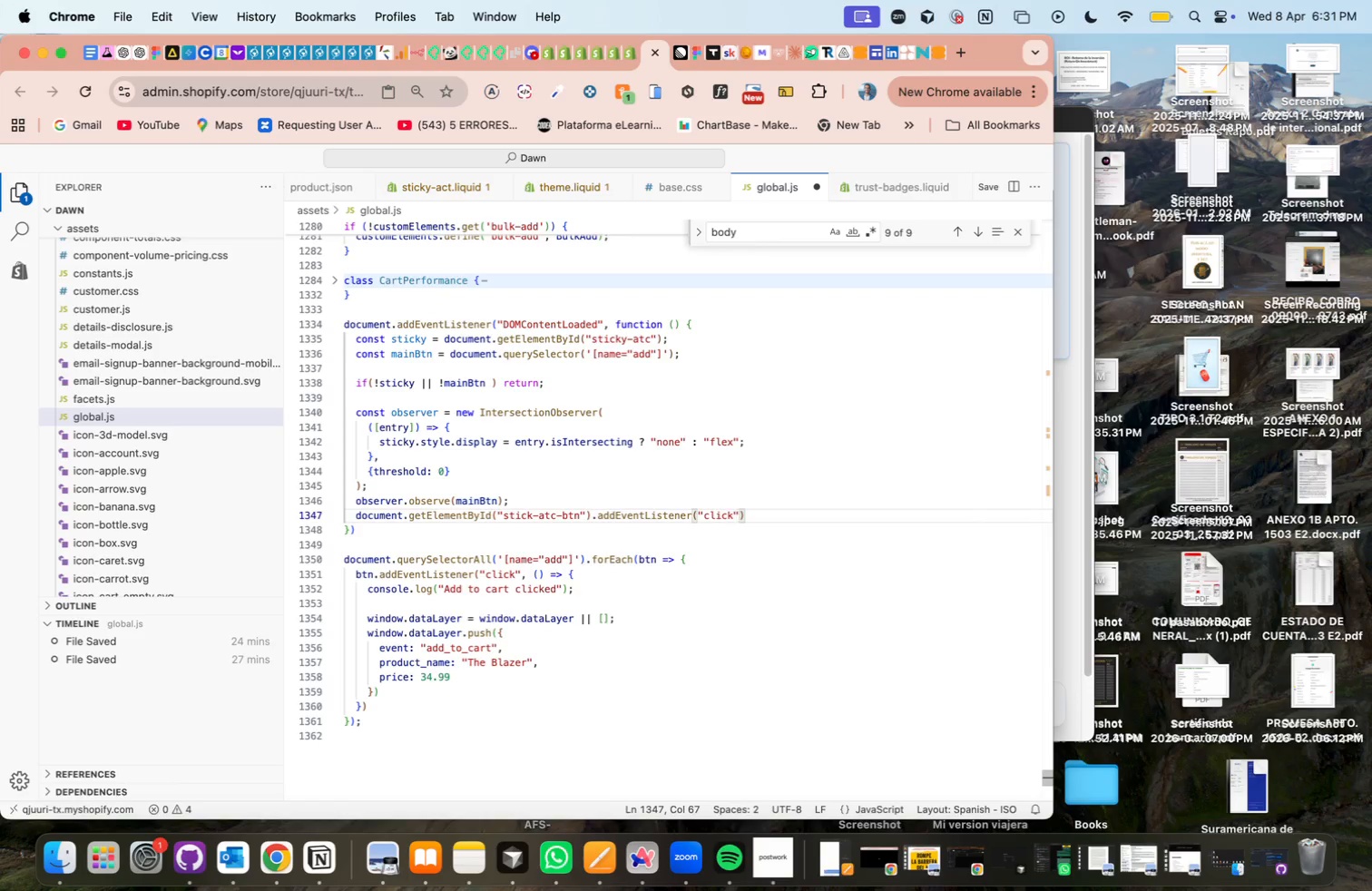 
key(ArrowRight)
 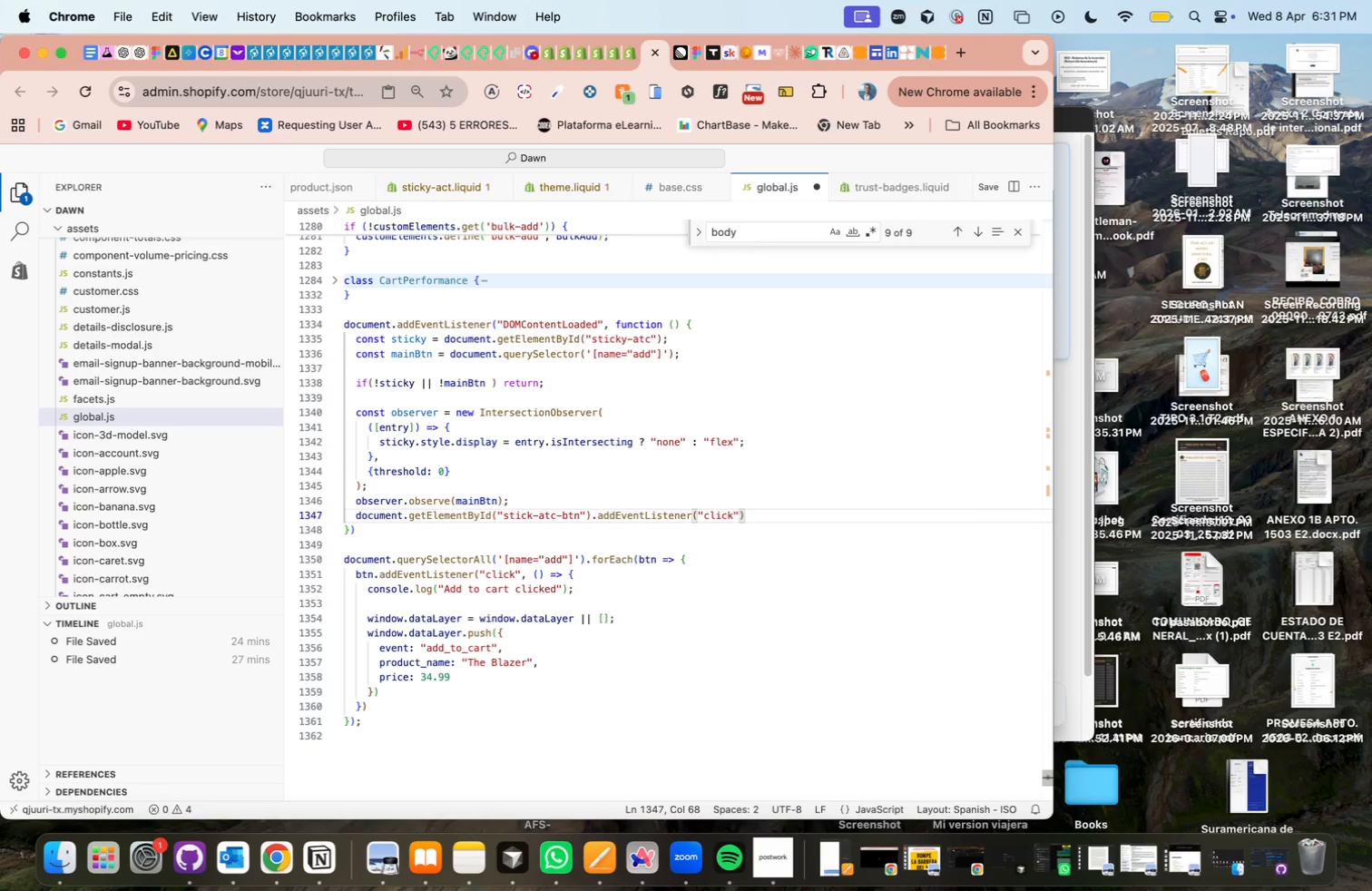 
type(, *( )~ main)
 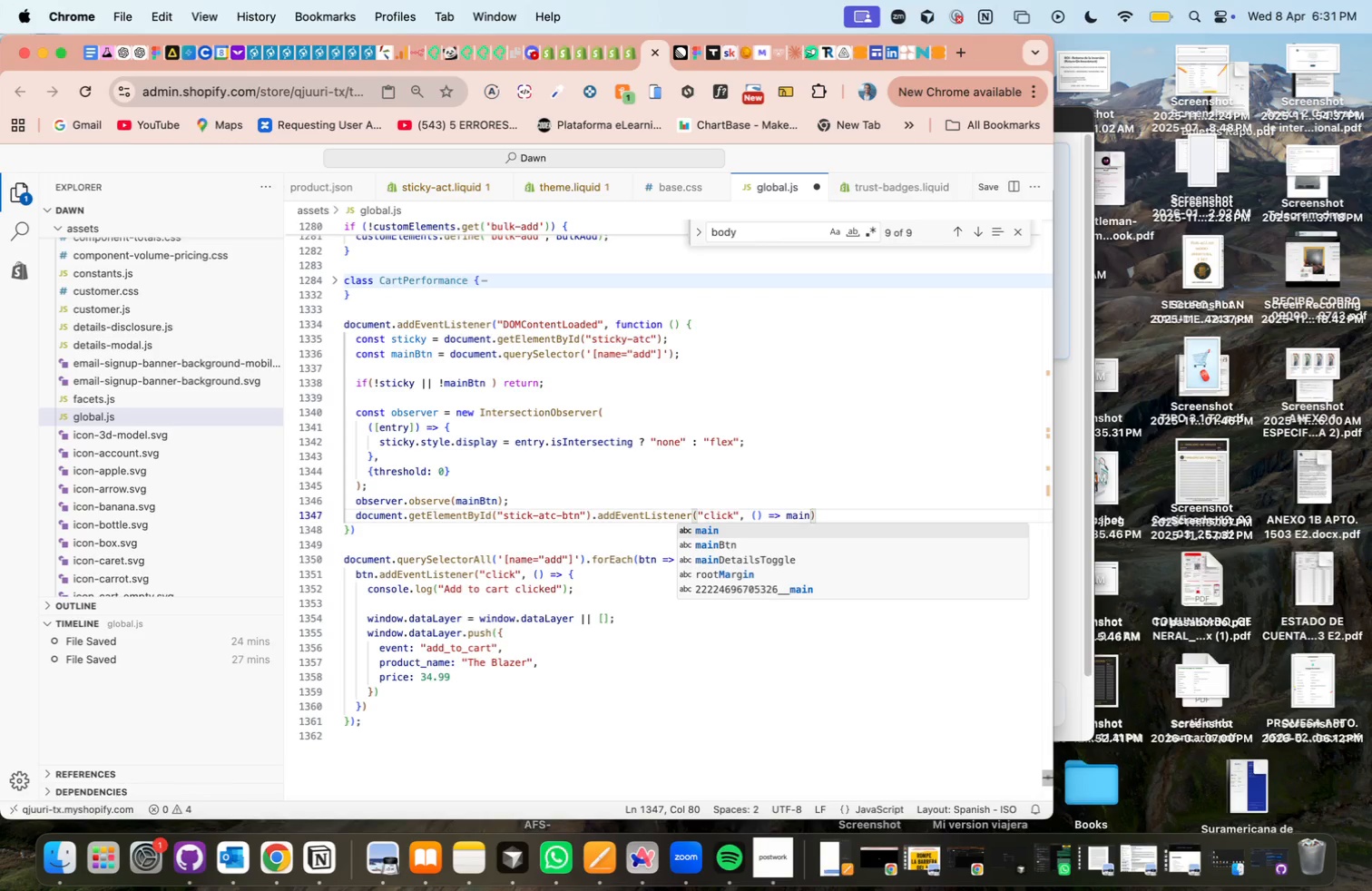 
key(ArrowDown)
 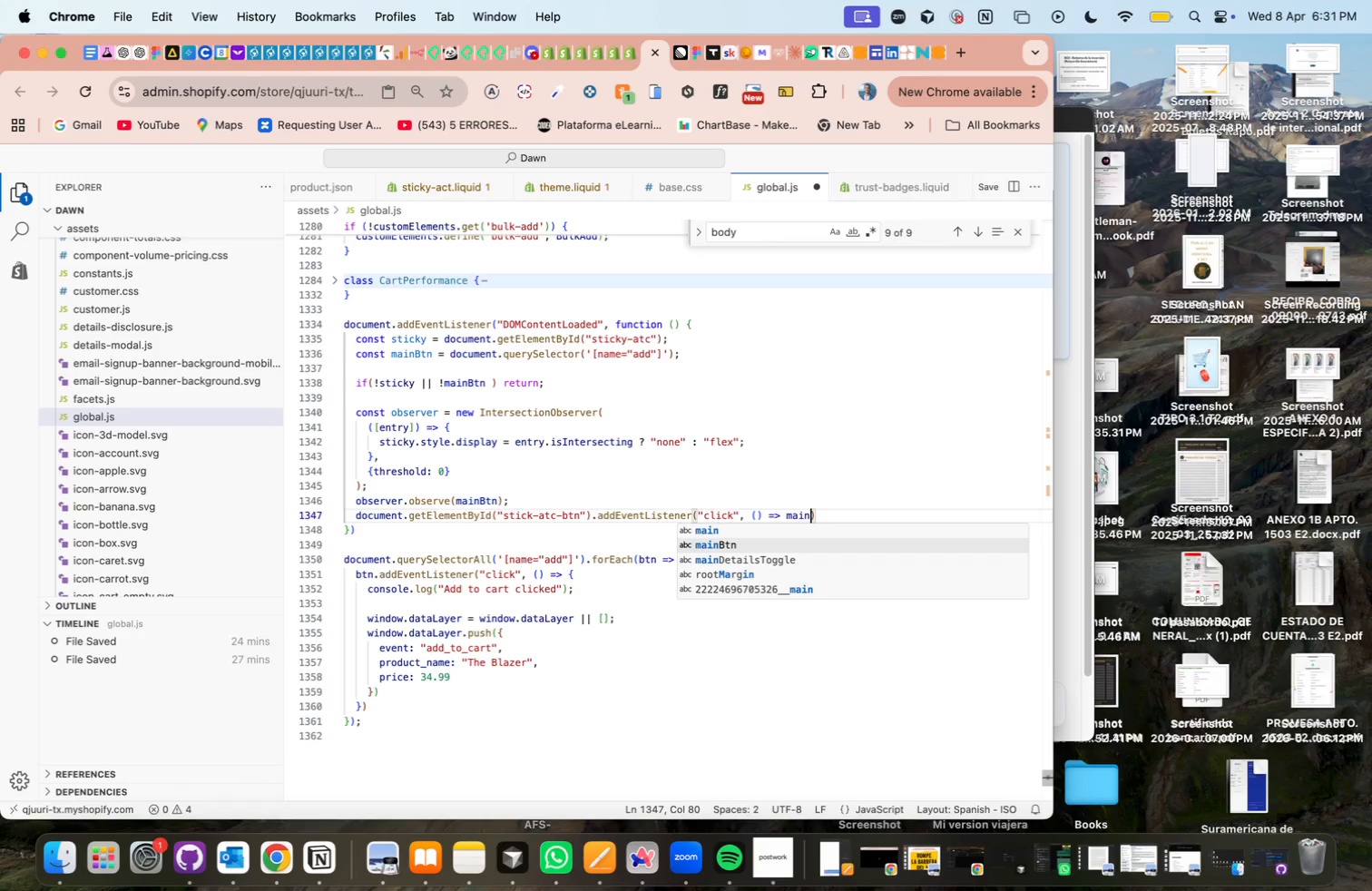 
key(Enter)
 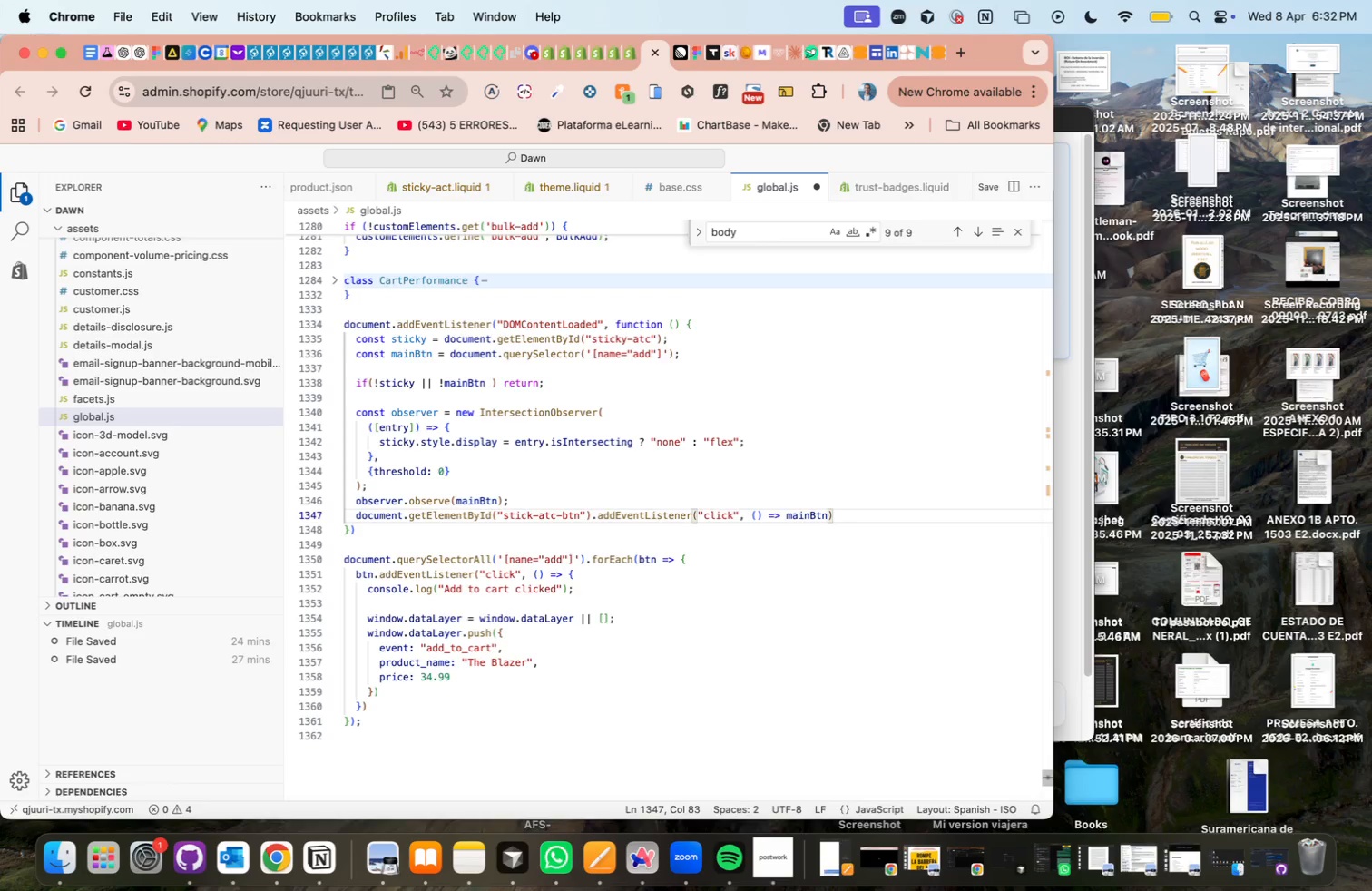 
type(.click*()
 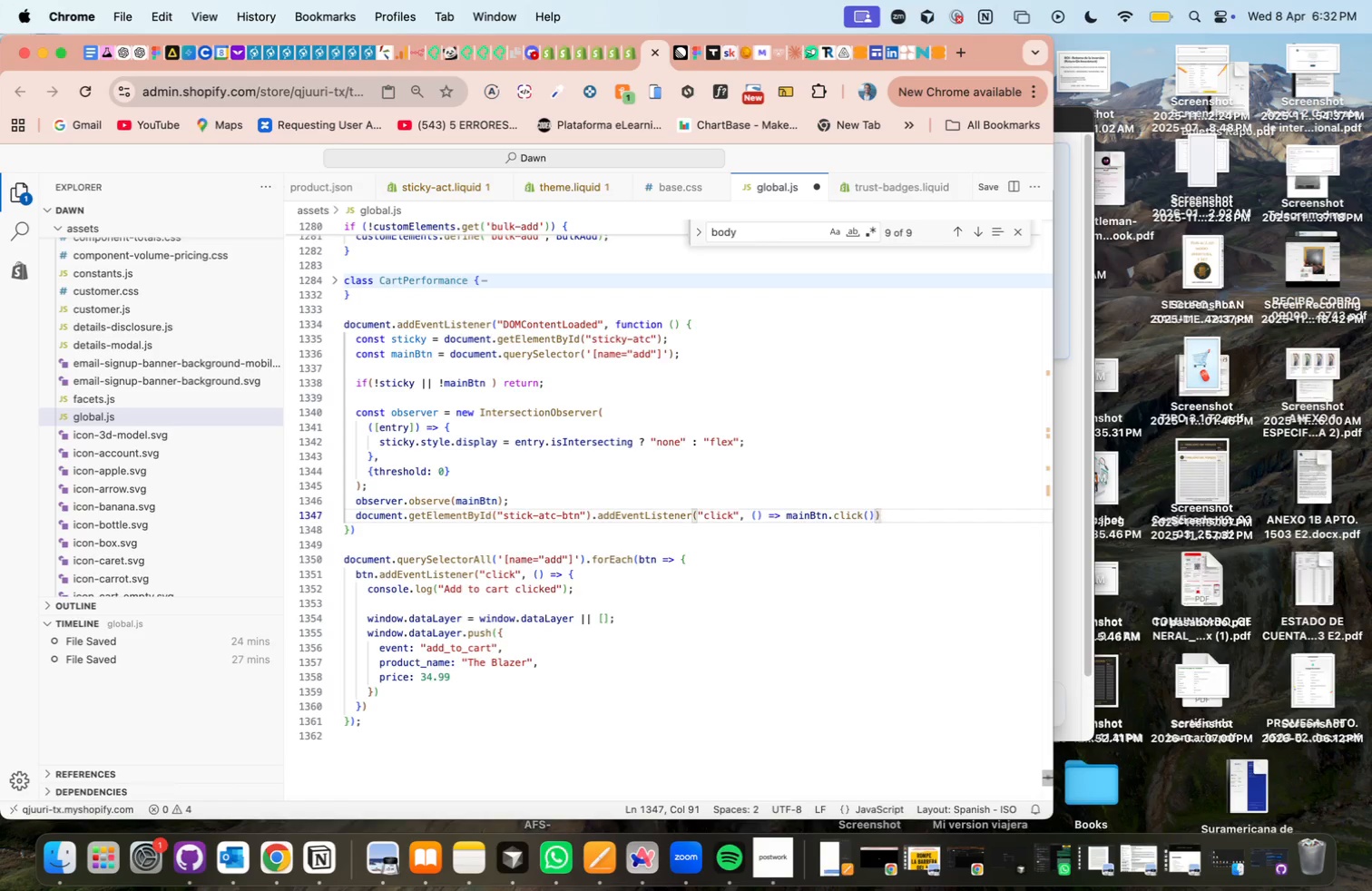 
wait(6.21)
 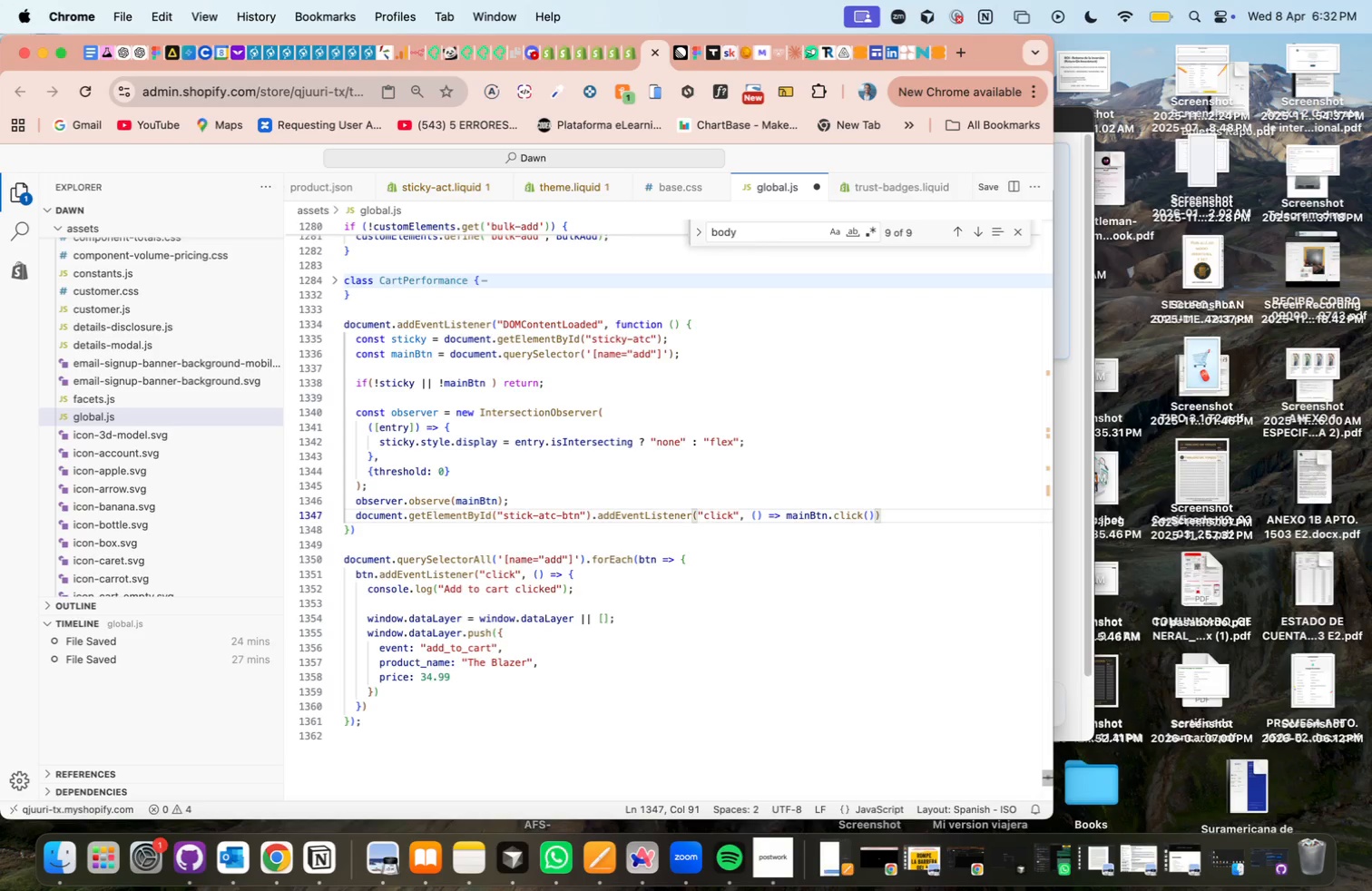 
left_click([890, 513])
 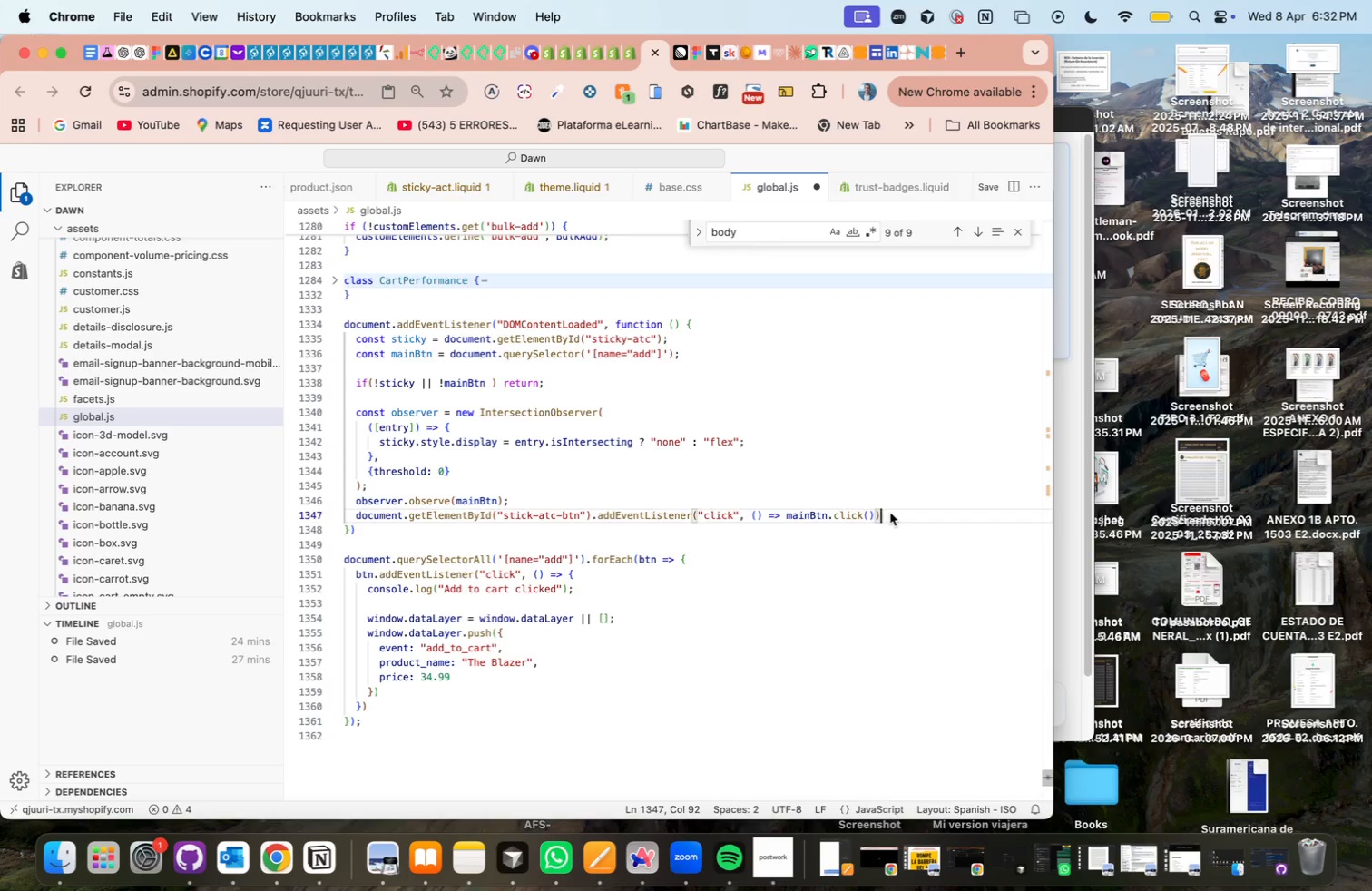 
key(Shift+Comma)
 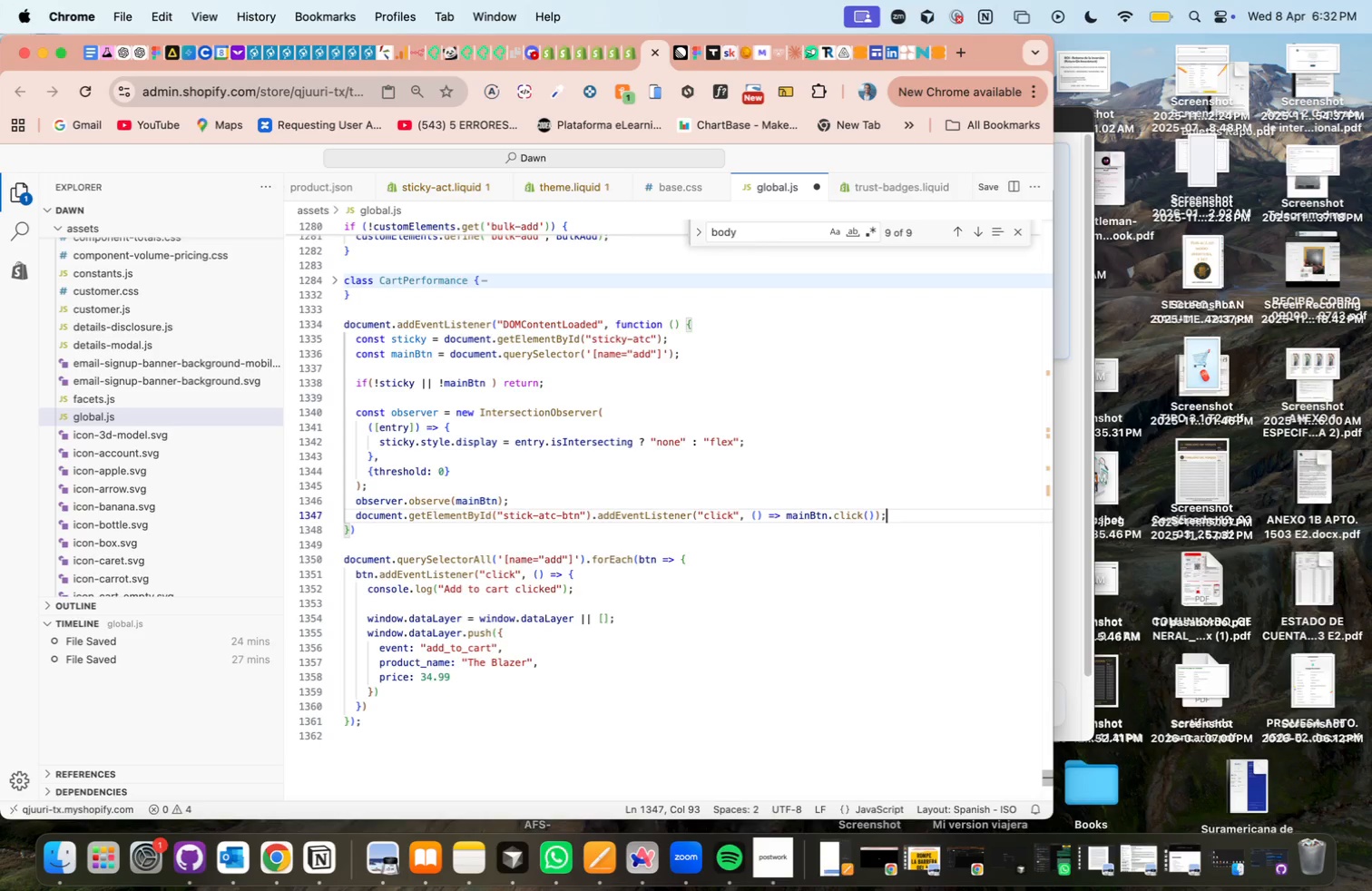 
left_click([890, 513])
 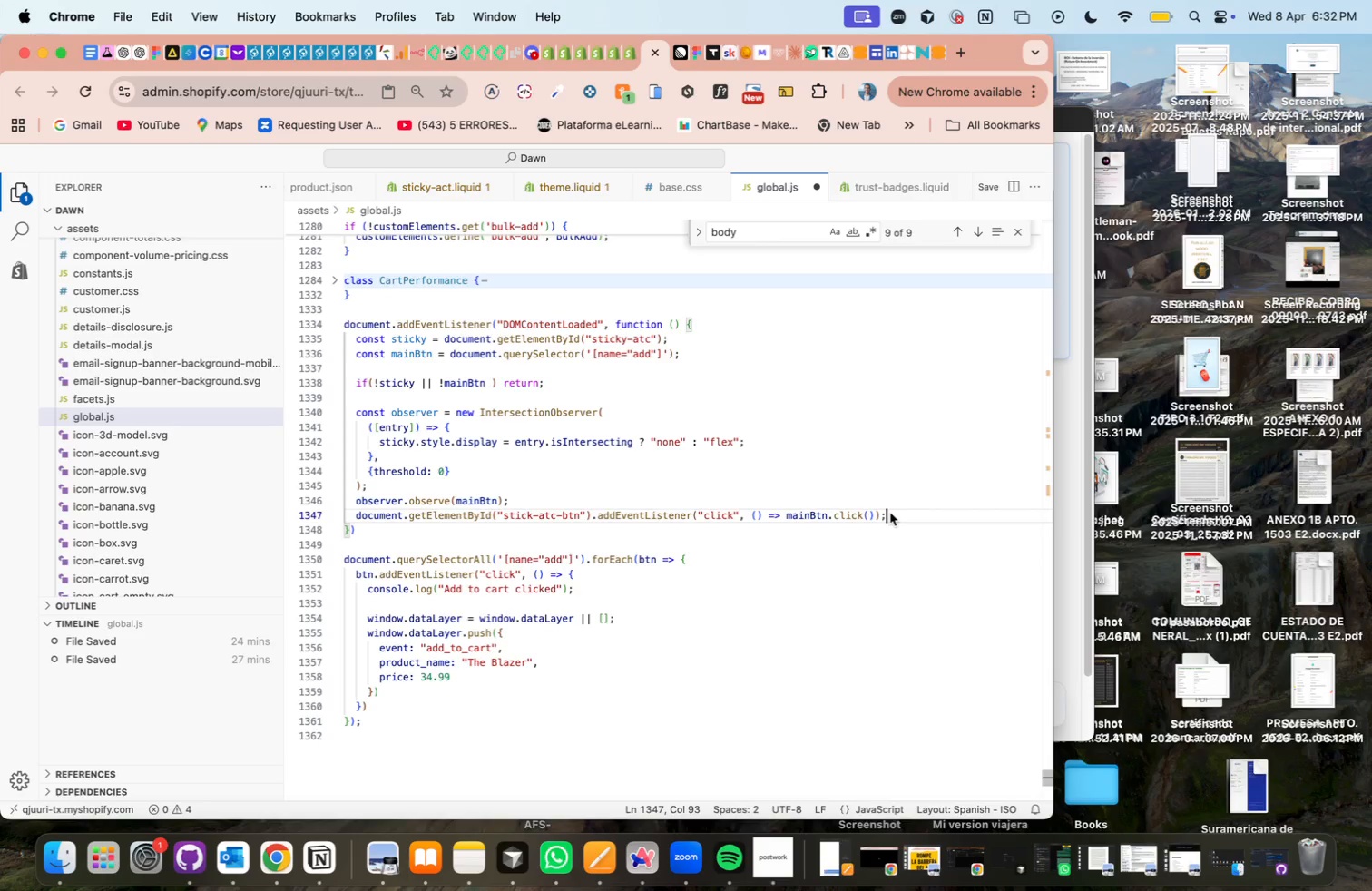 
wait(24.72)
 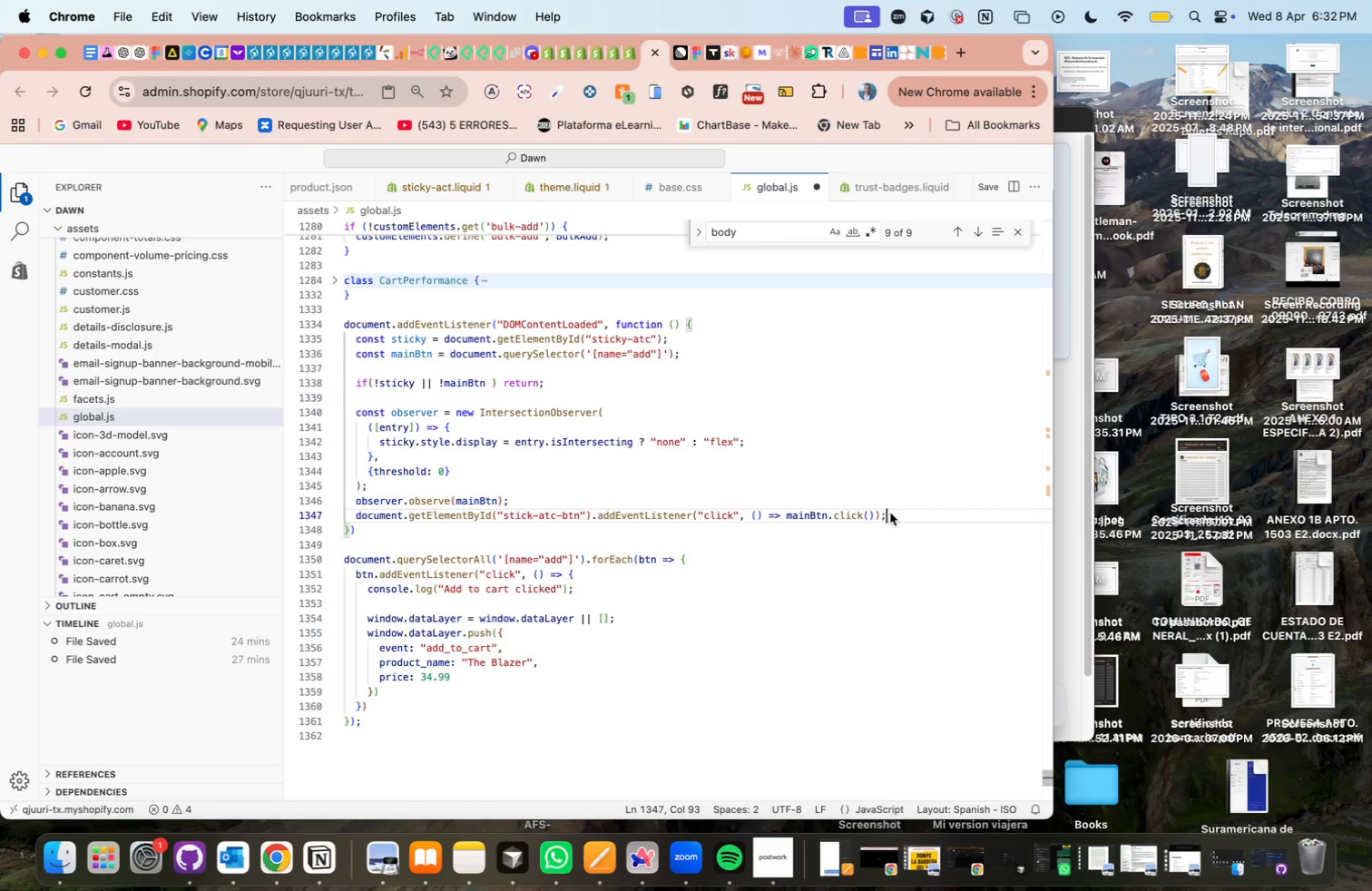 
left_click([856, 483])
 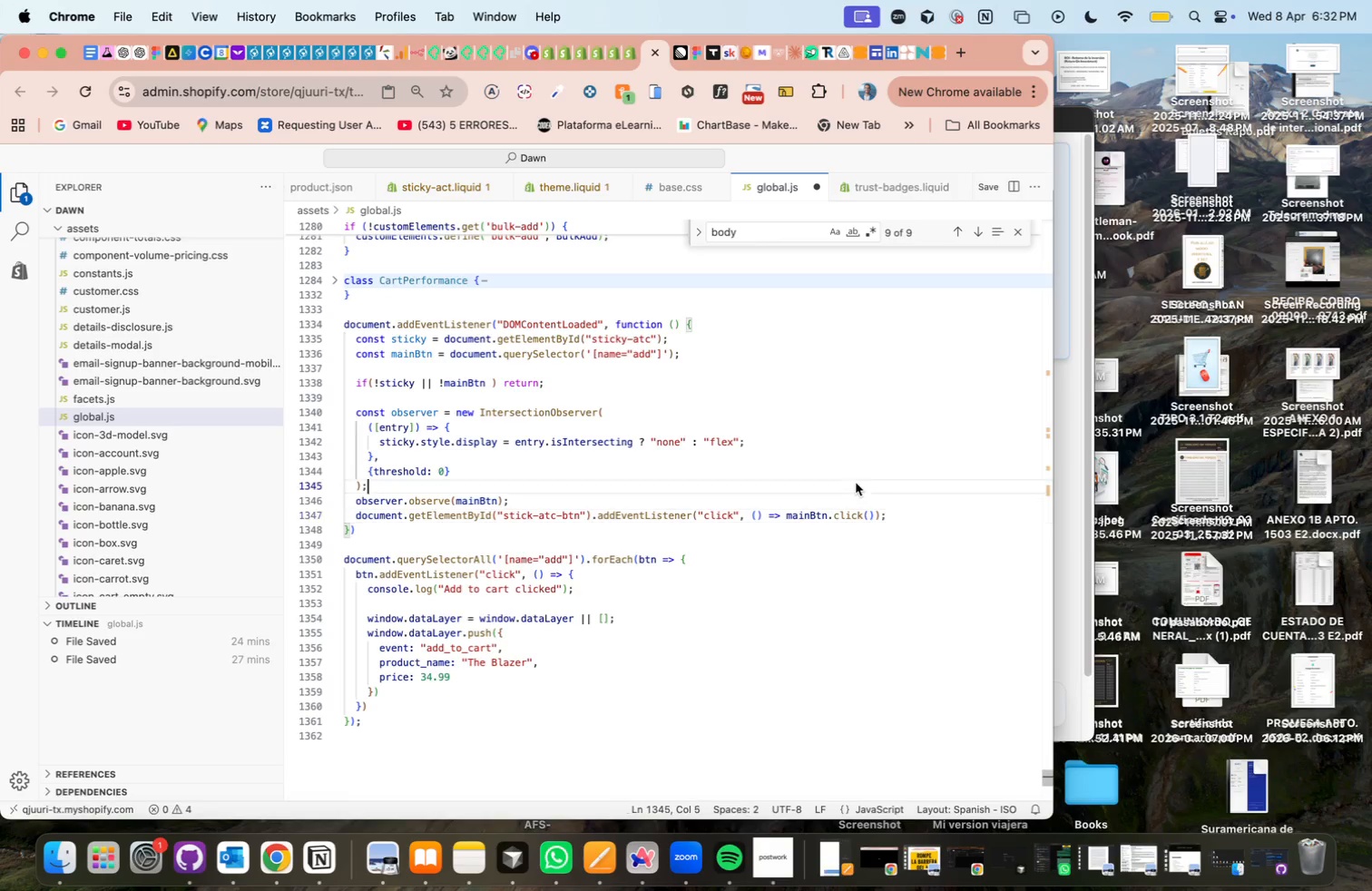 
key(Meta+S)
 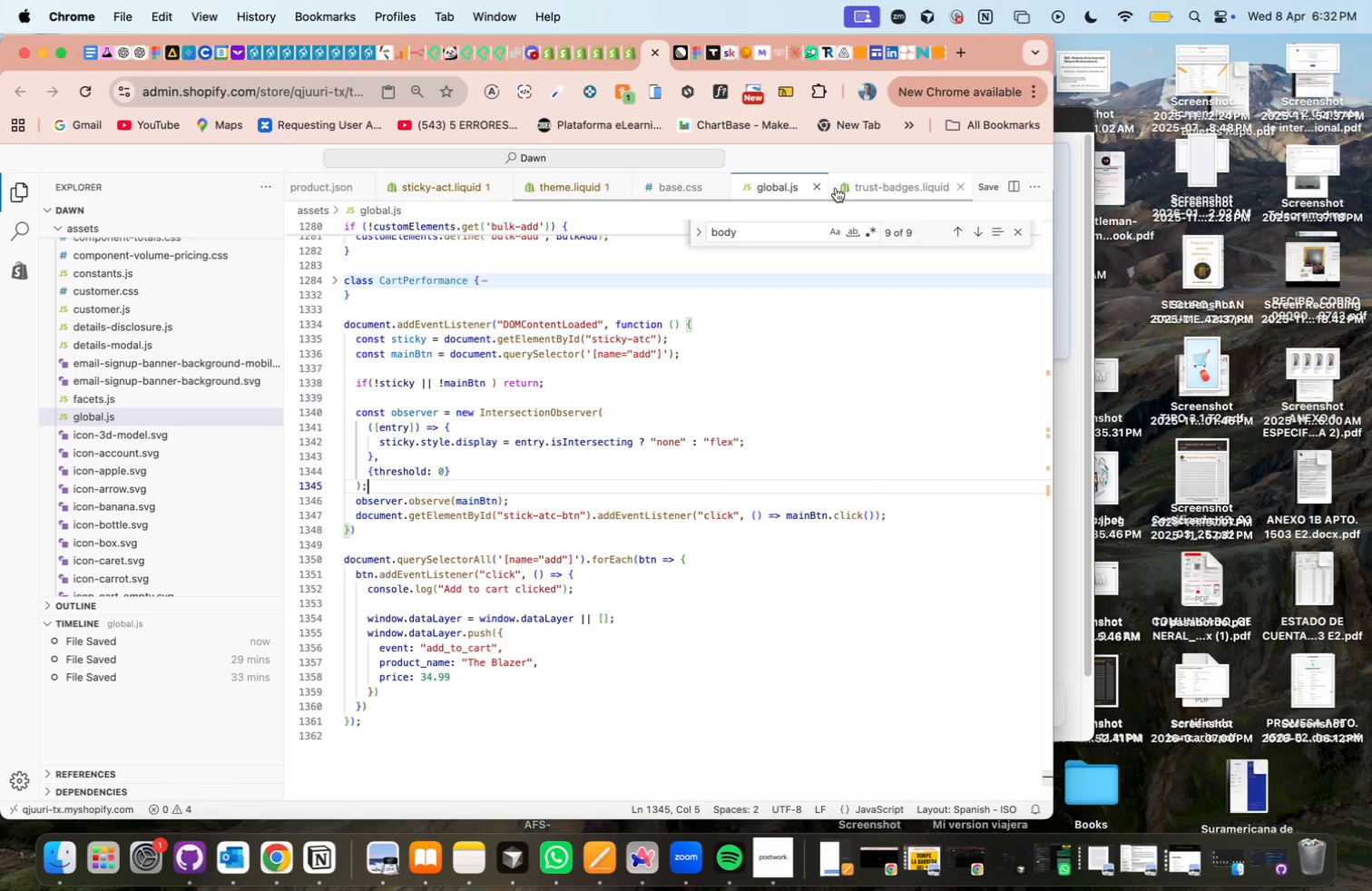 
scroll: coordinate [590, 187], scroll_direction: down, amount: 54.0
 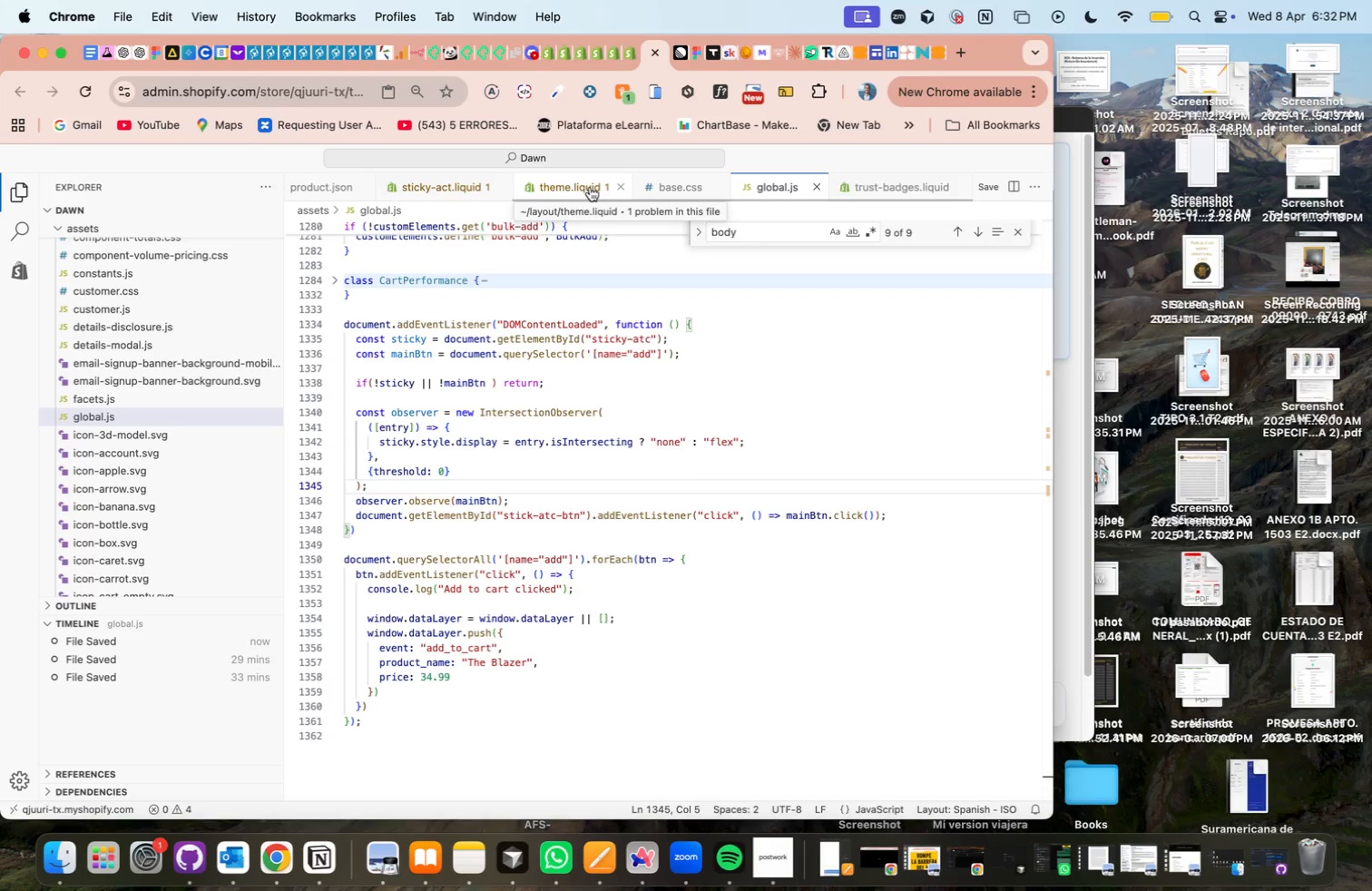 
wait(5.14)
 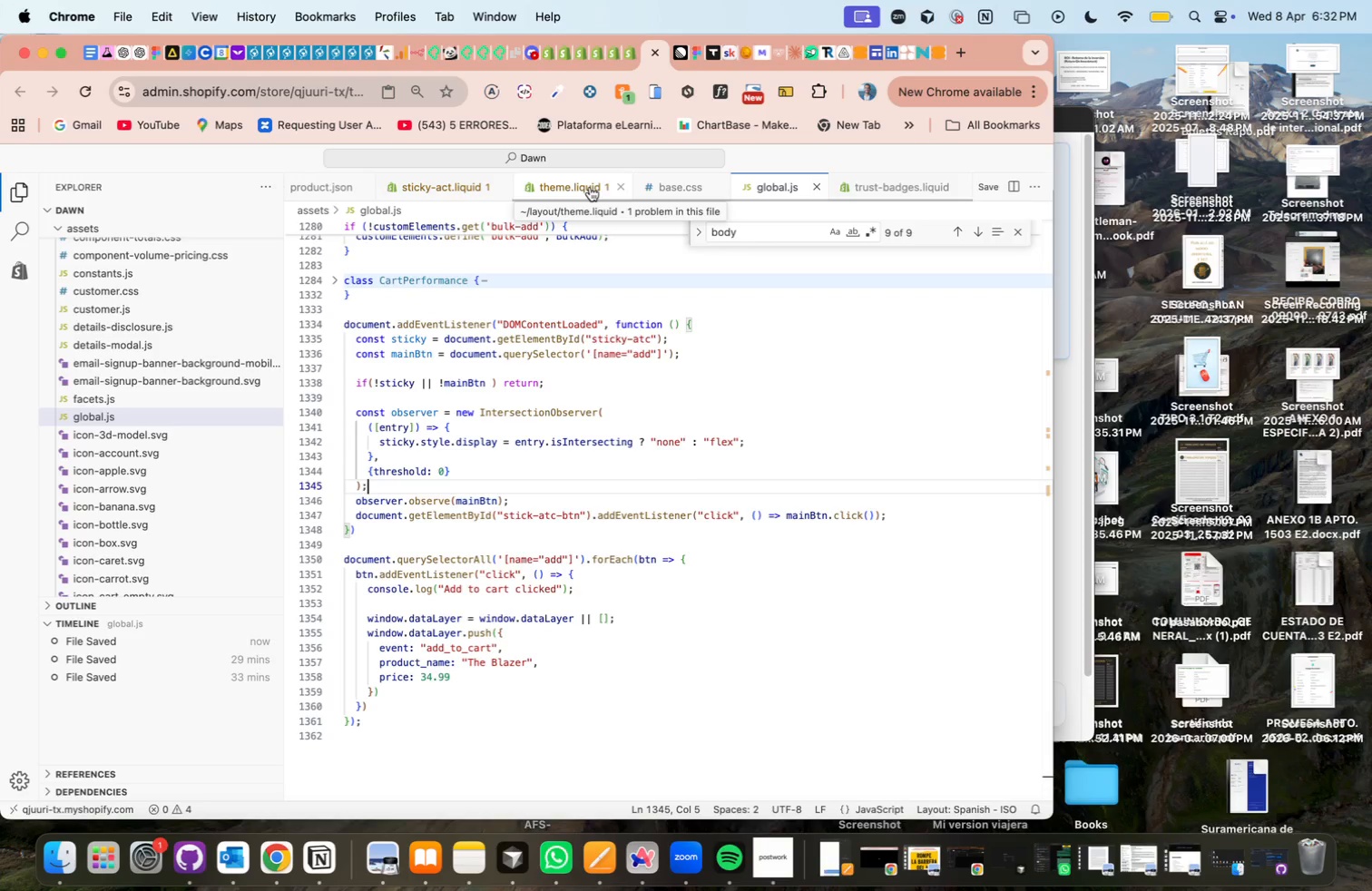 
left_click_drag(start_coordinate=[343, 561], to_coordinate=[435, 638])
 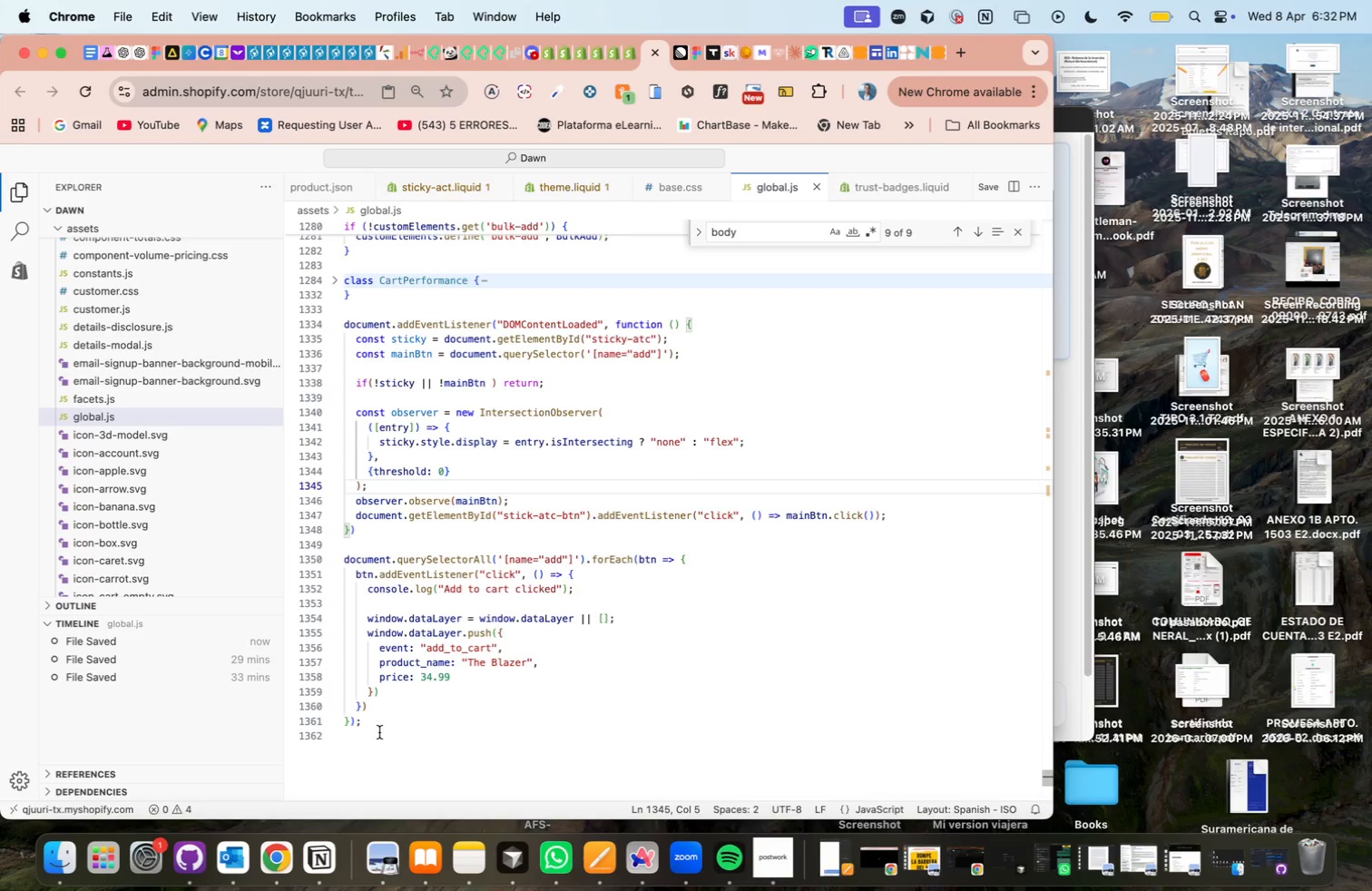 
left_click_drag(start_coordinate=[376, 729], to_coordinate=[341, 559])
 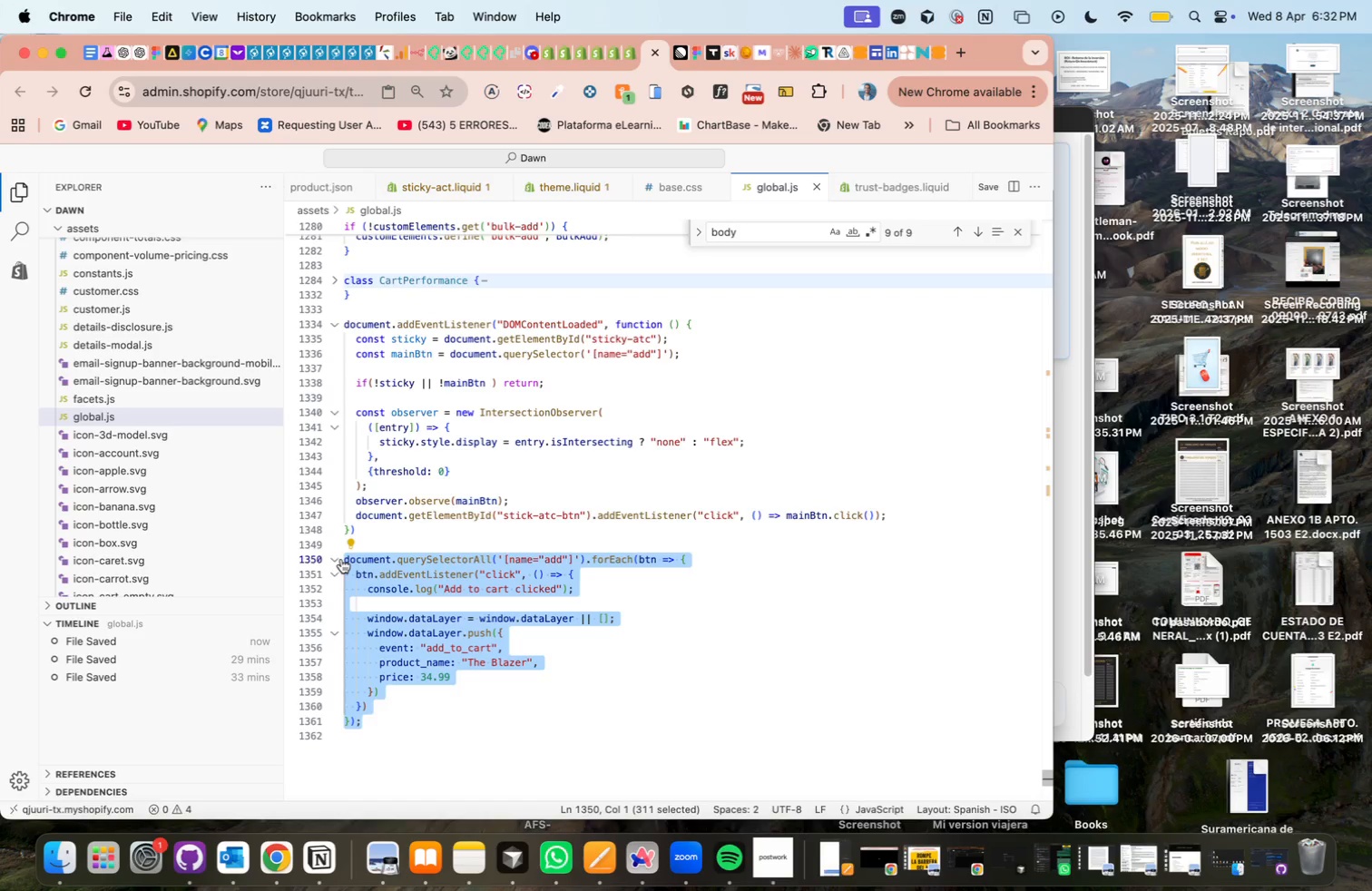 
key(Backspace)
 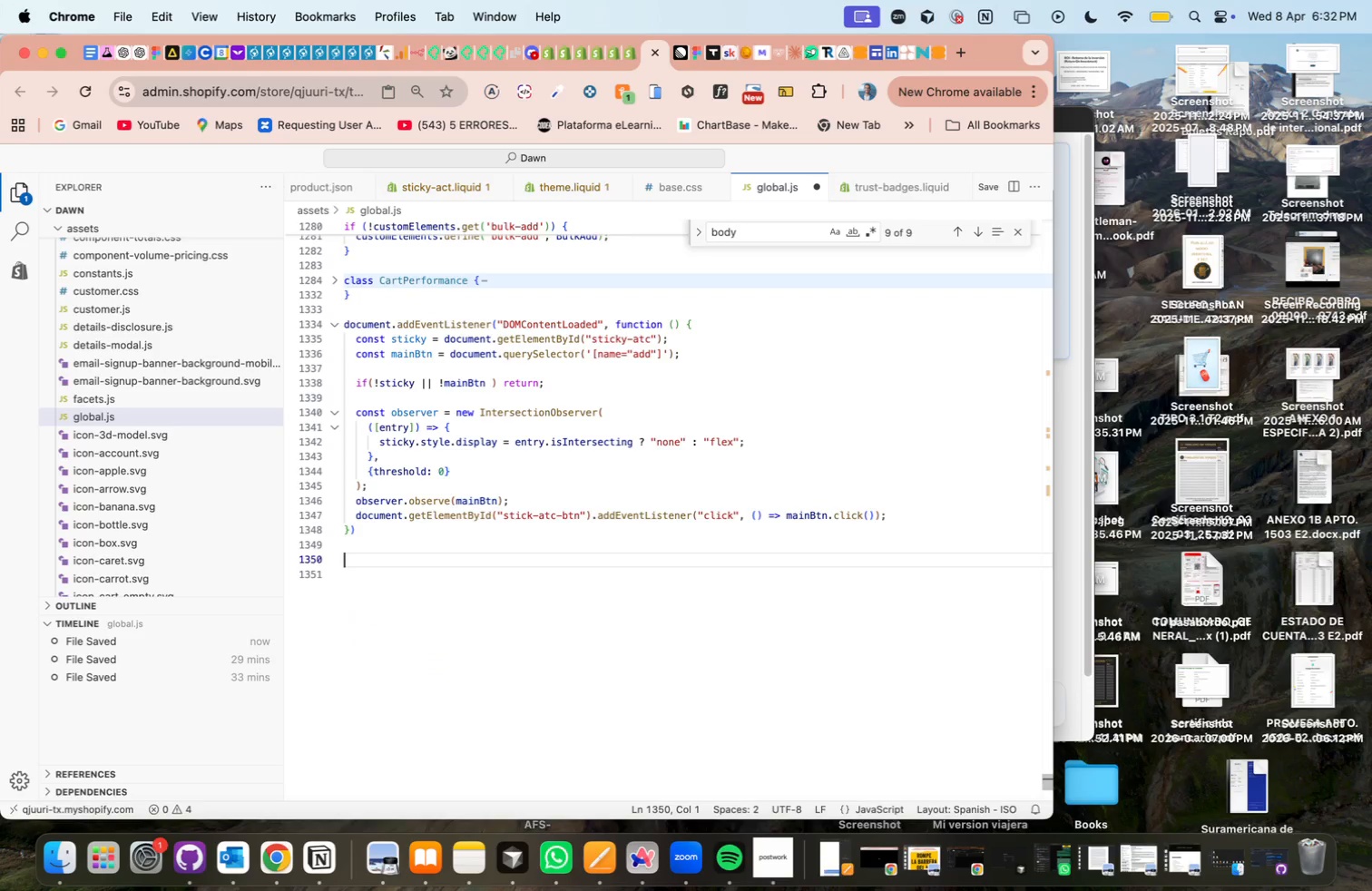 
key(Backspace)
 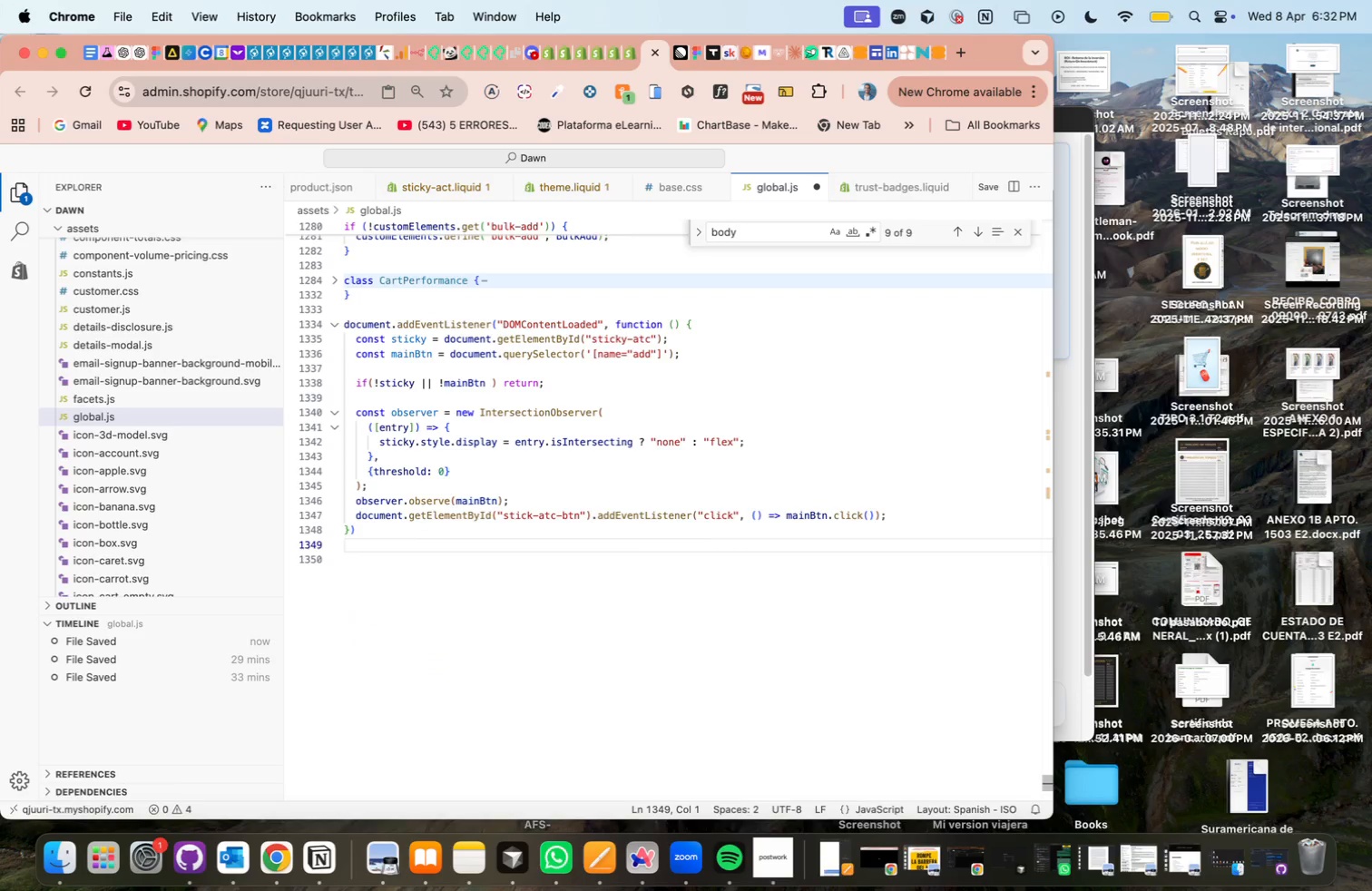 
key(Meta+S)
 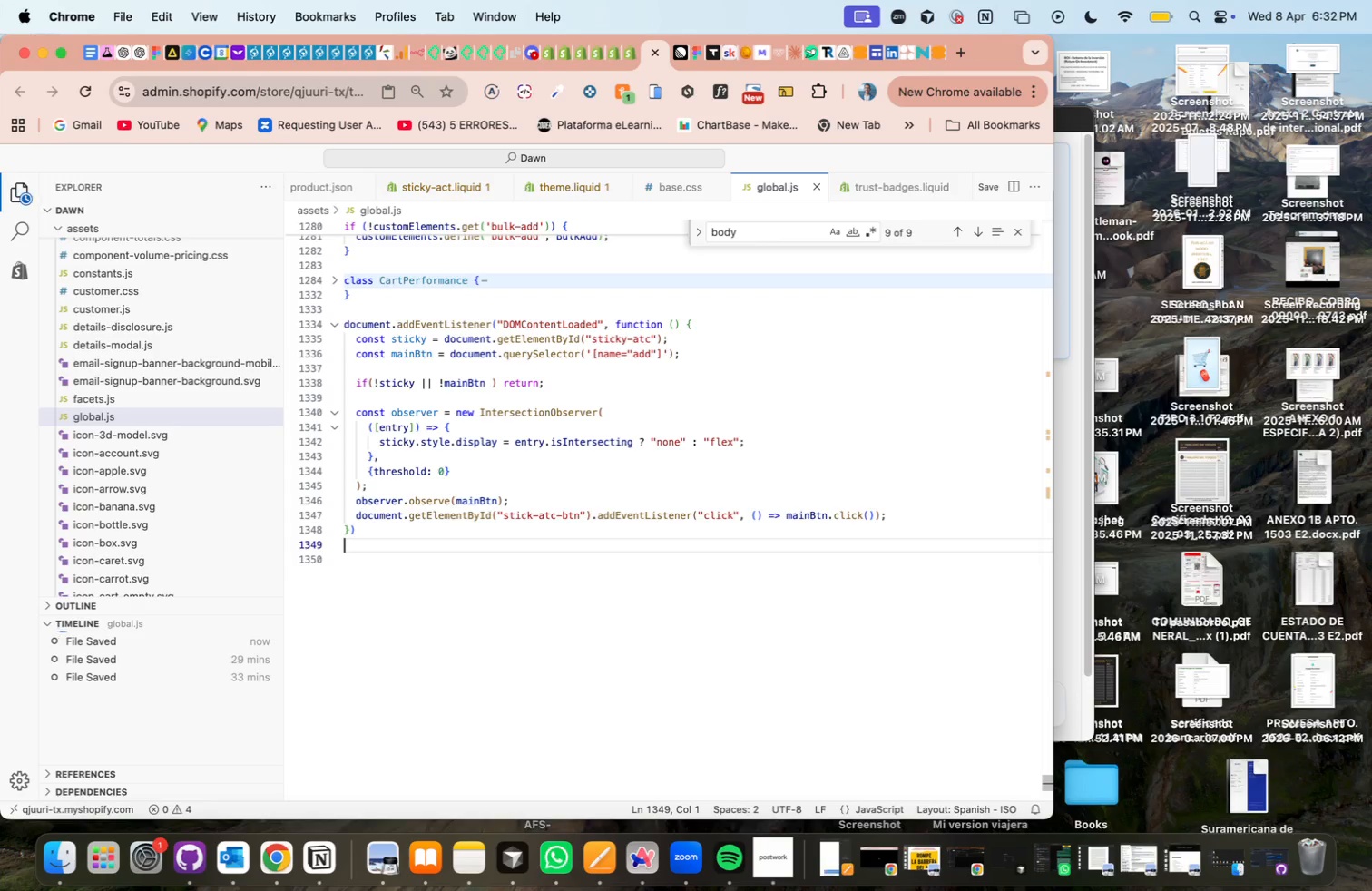 
key(Meta+S)
 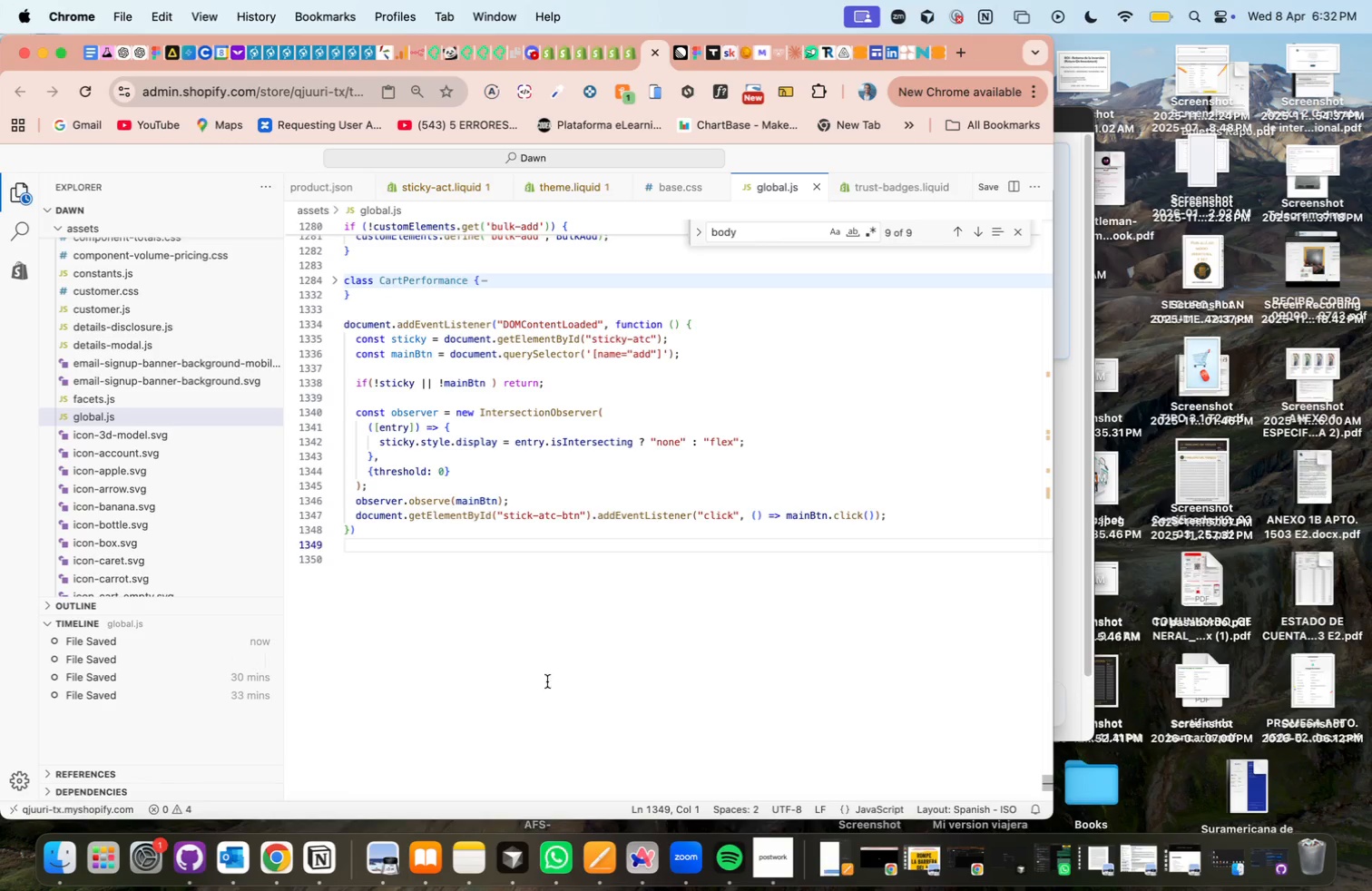 
left_click([549, 640])
 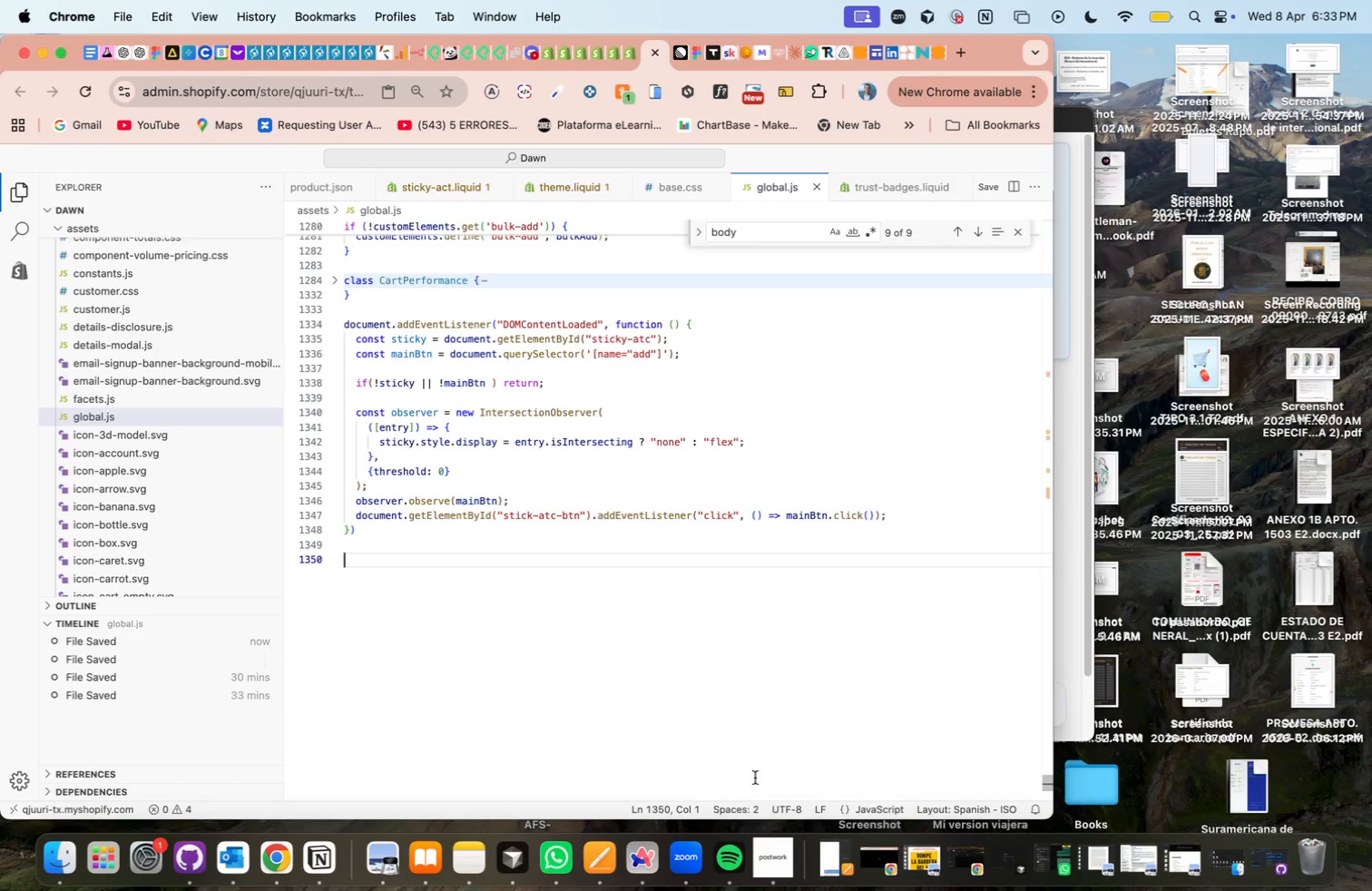 
left_click([780, 868])